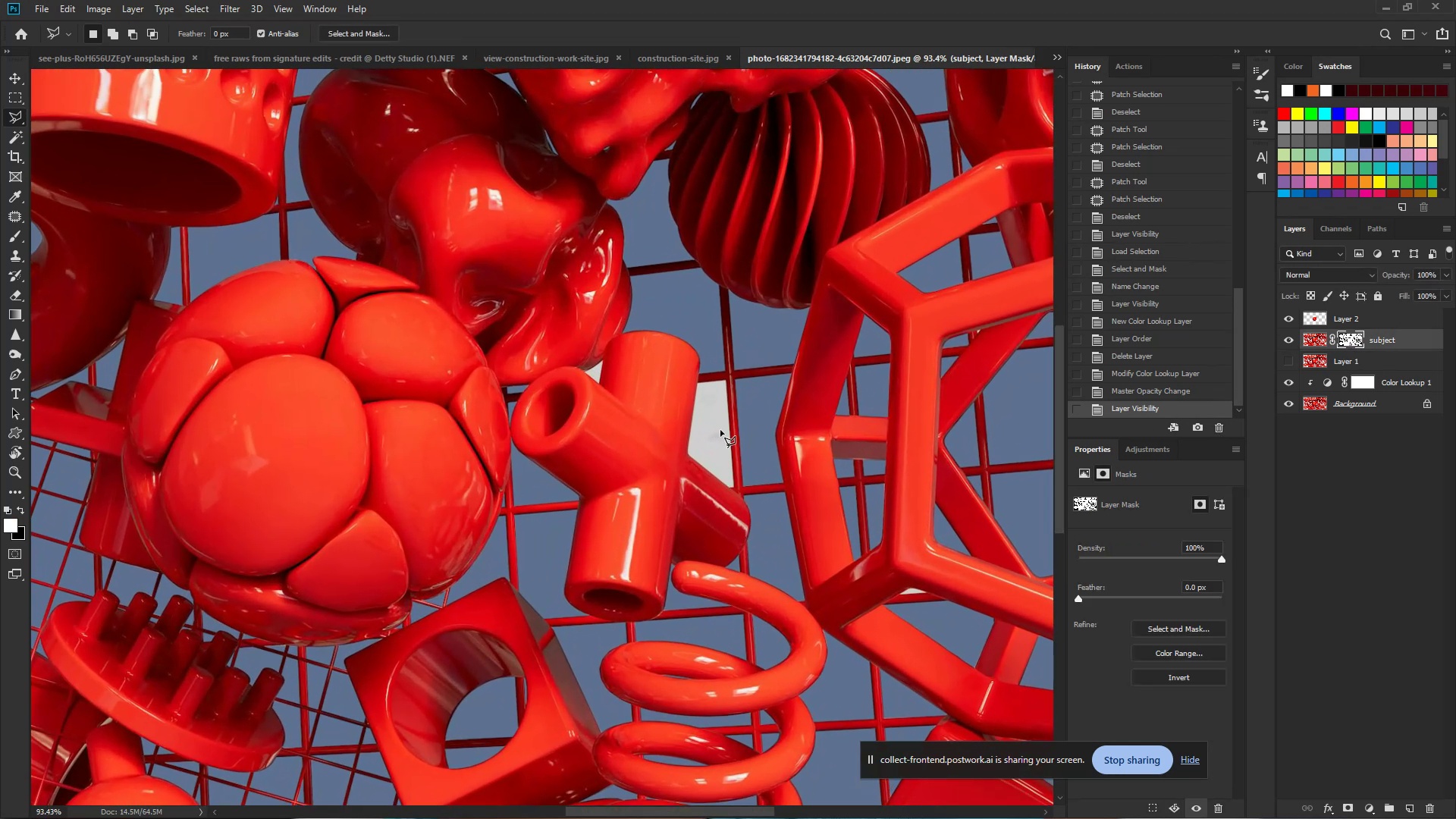 
left_click_drag(start_coordinate=[645, 423], to_coordinate=[713, 429])
 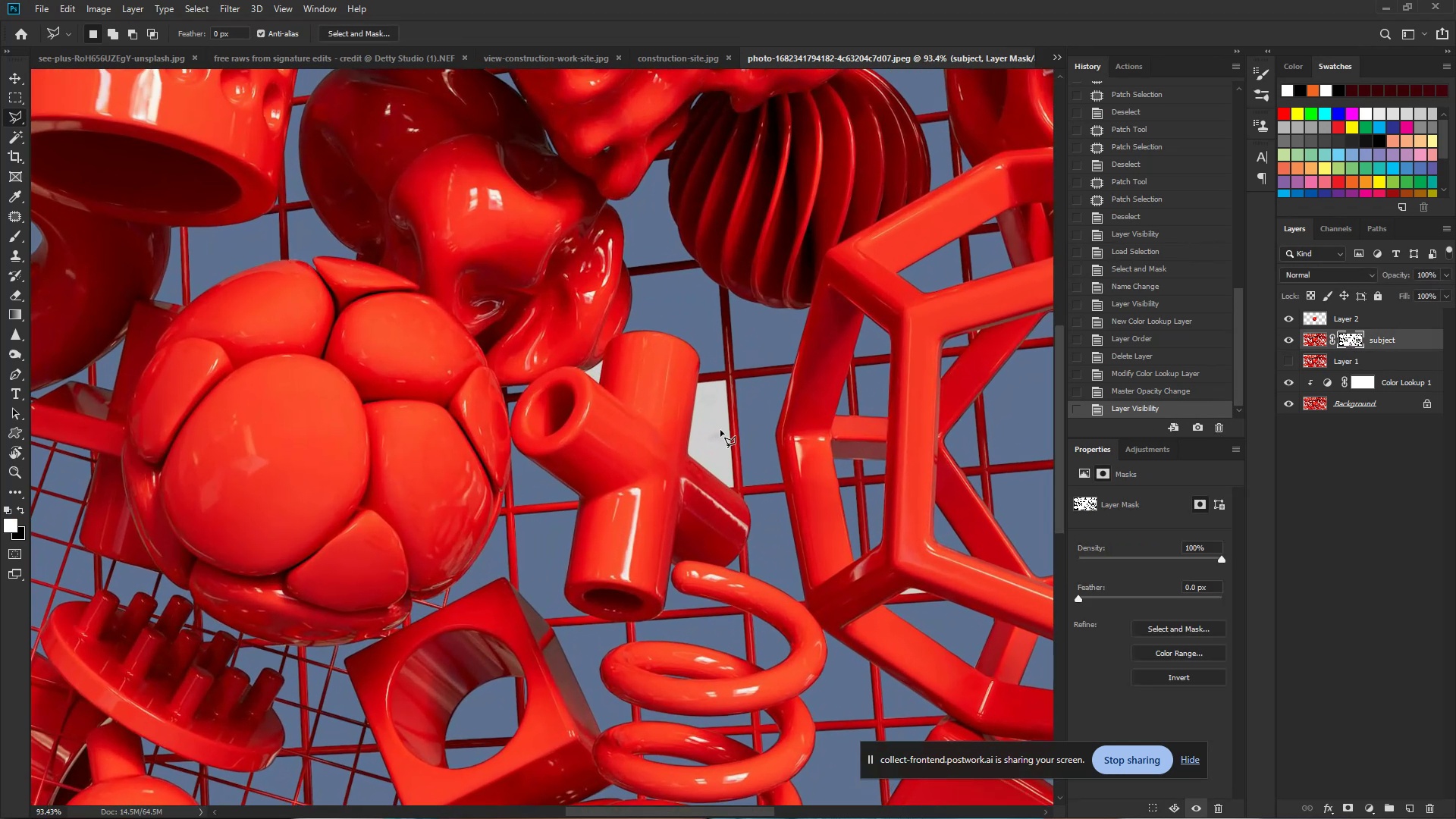 
key(P)
 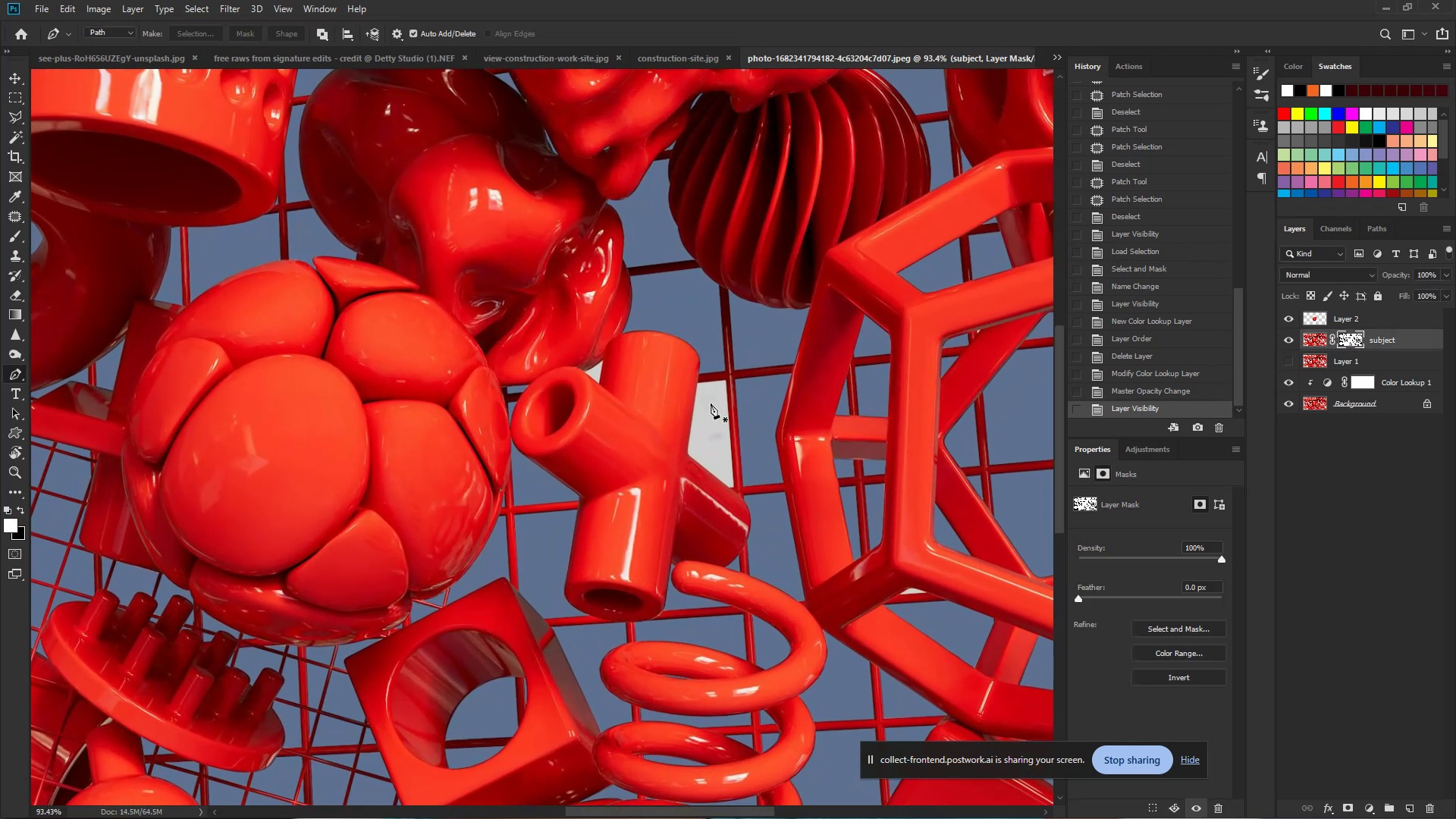 
hold_key(key=ControlLeft, duration=0.79)
 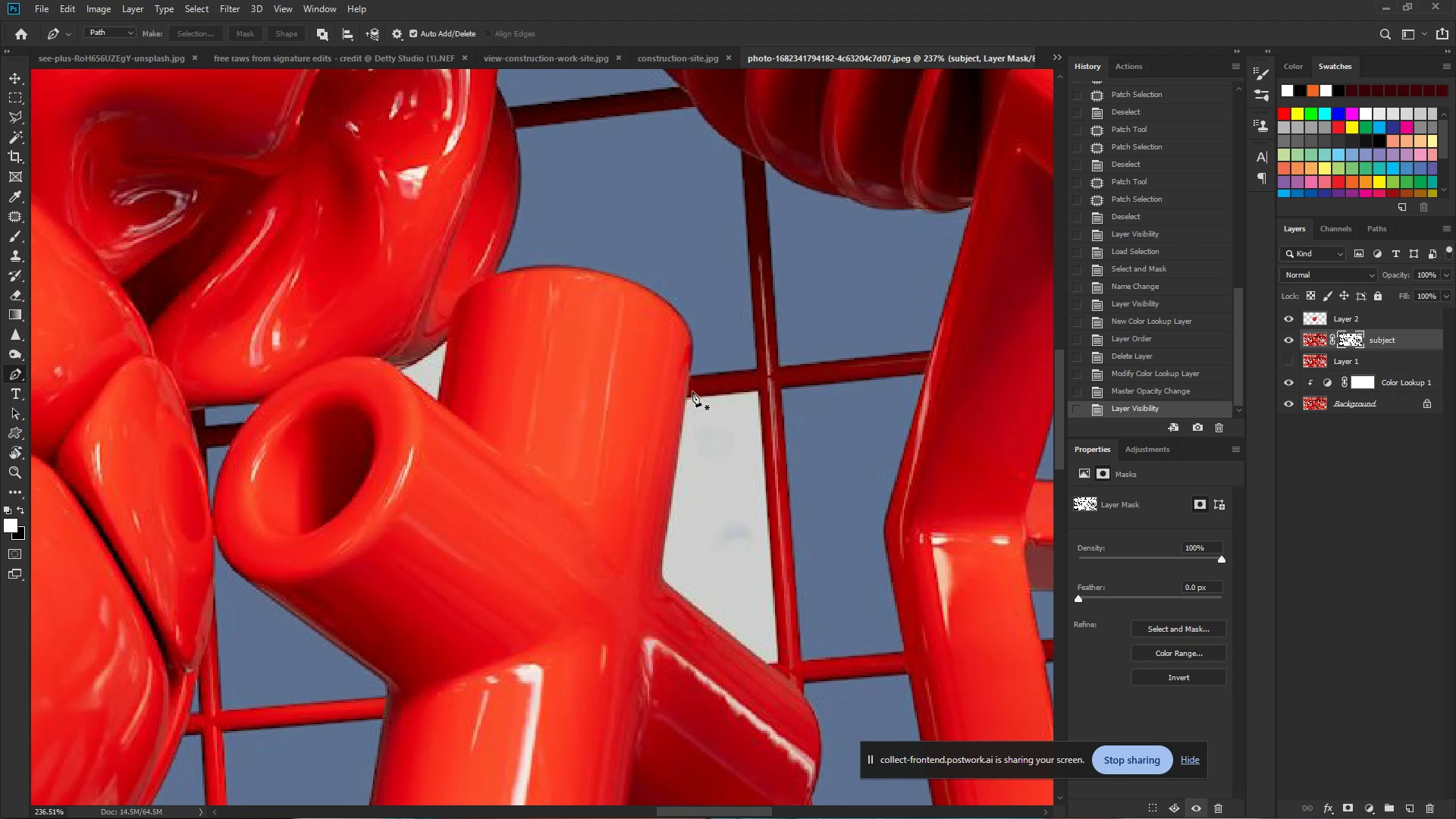 
hold_key(key=Space, duration=0.62)
 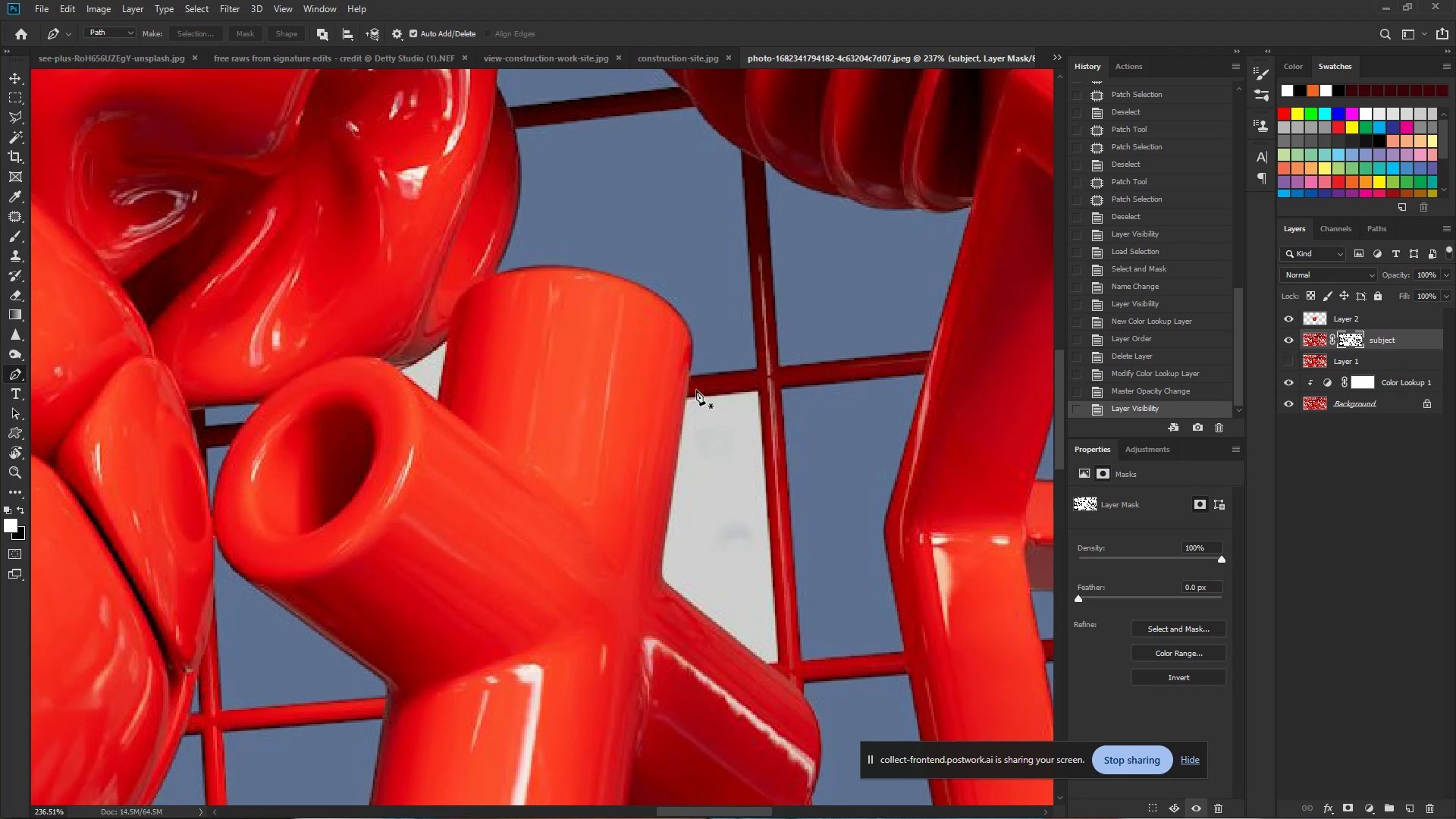 
left_click_drag(start_coordinate=[704, 372], to_coordinate=[766, 375])
 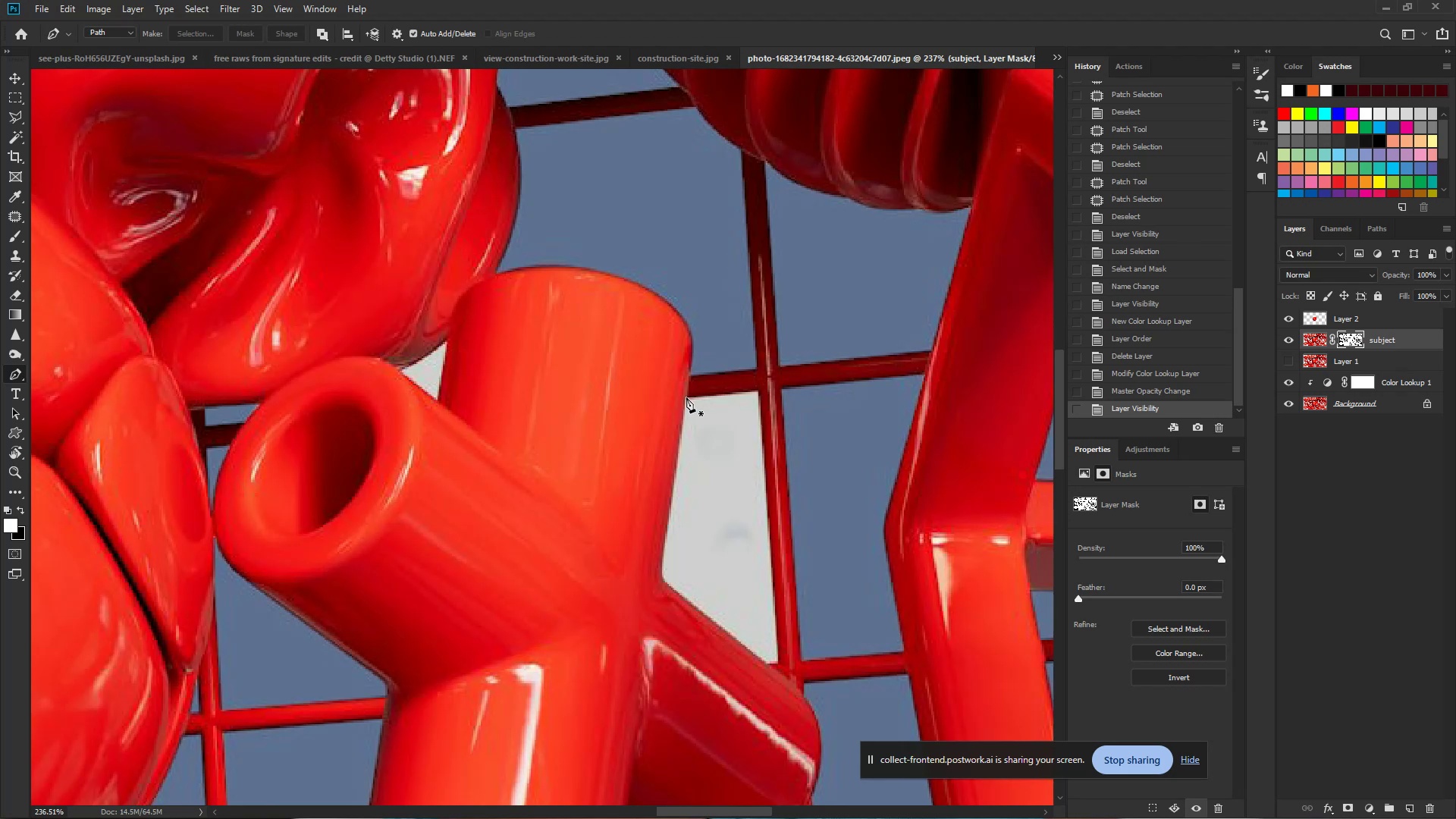 
left_click([686, 397])
 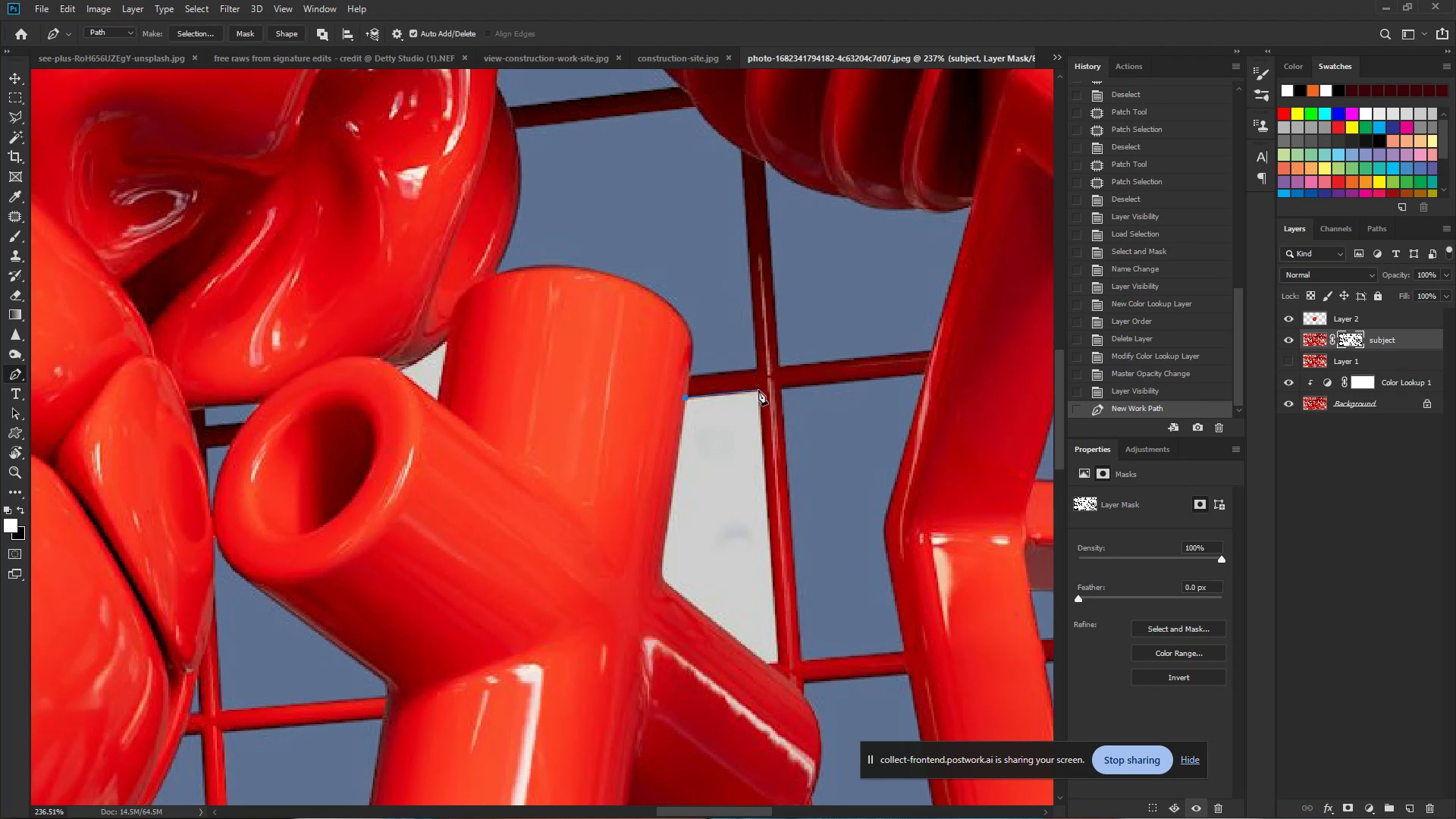 
left_click([758, 390])
 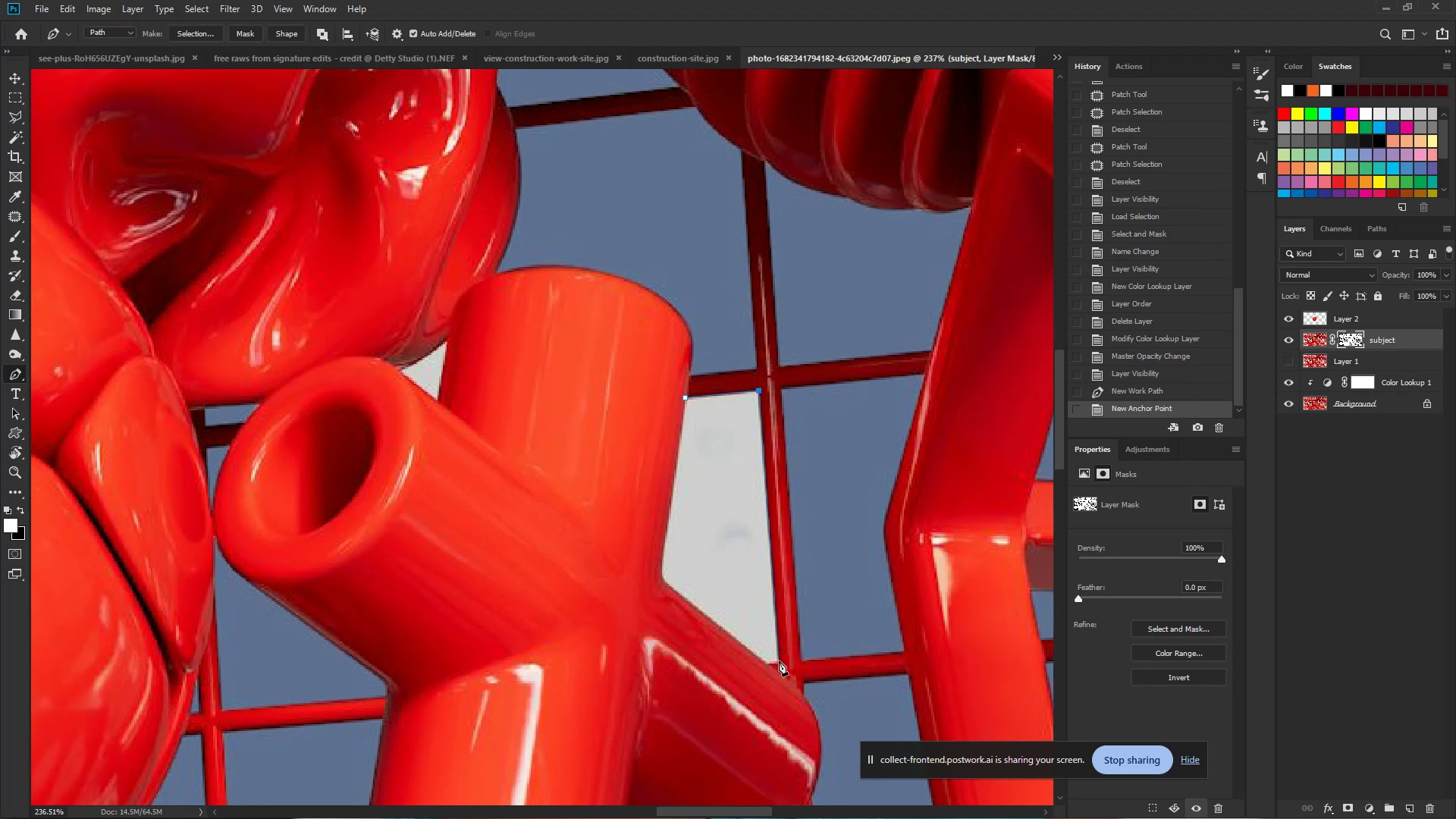 
left_click([779, 661])
 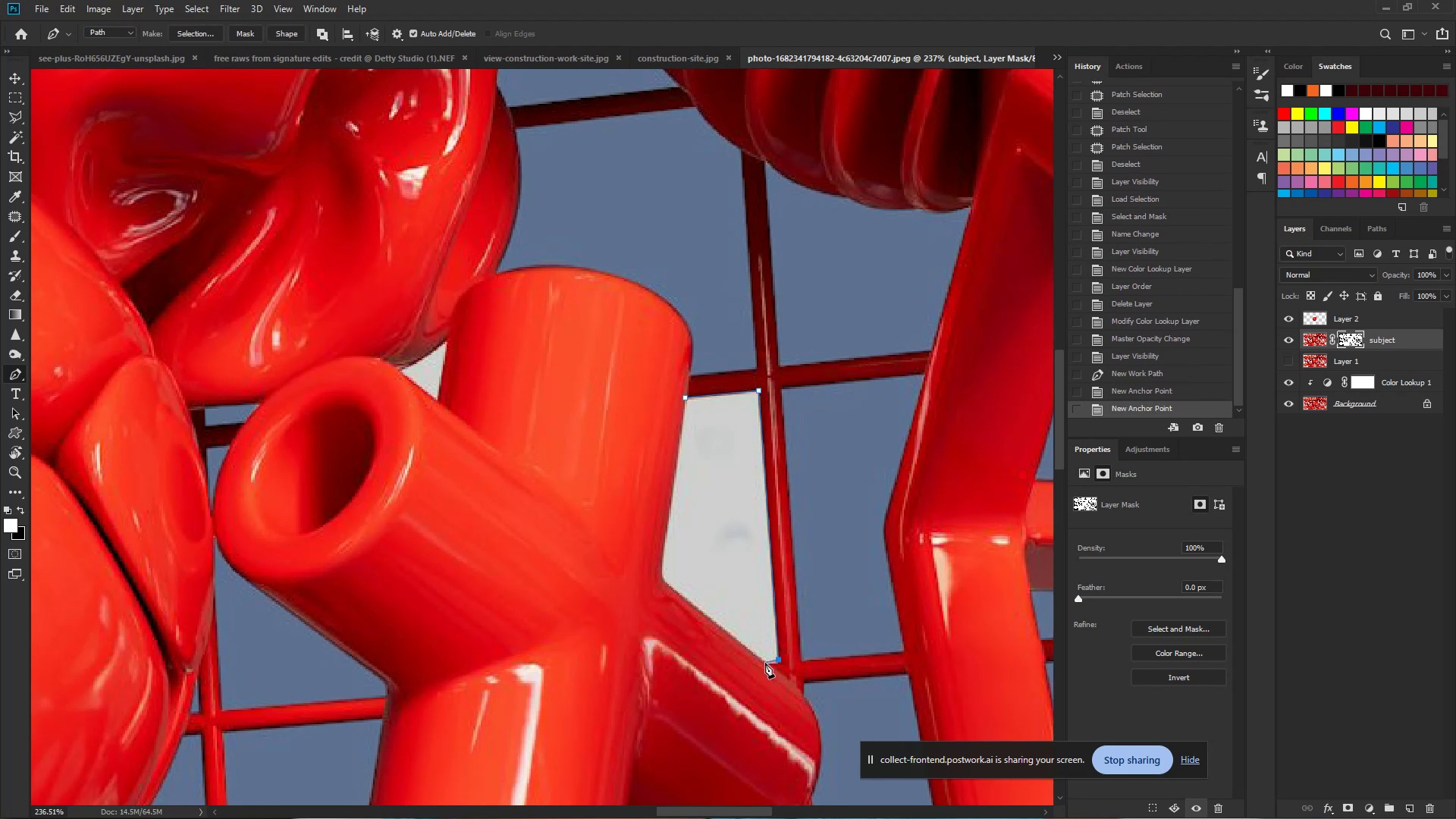 
left_click([765, 663])
 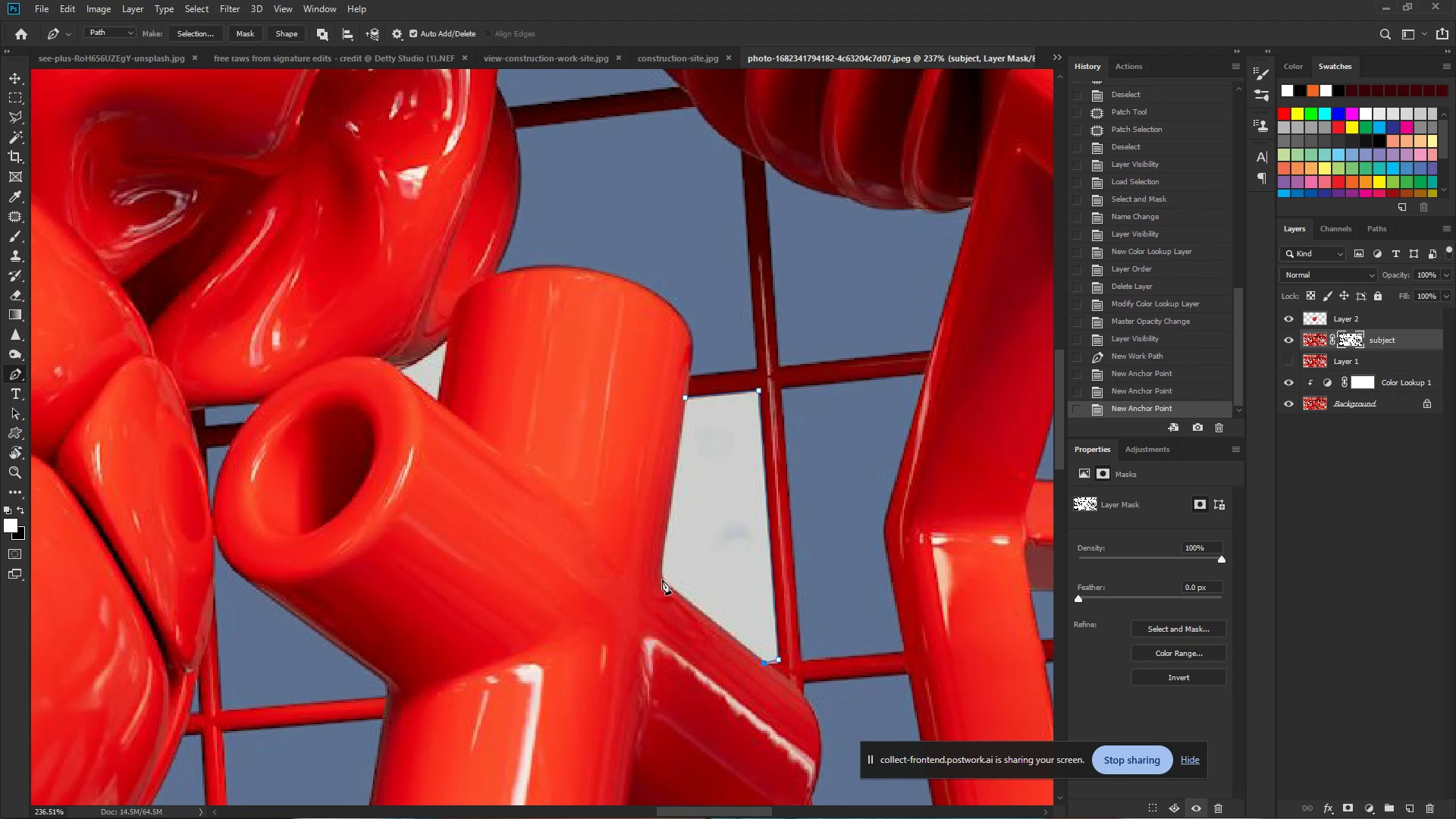 
left_click([662, 579])
 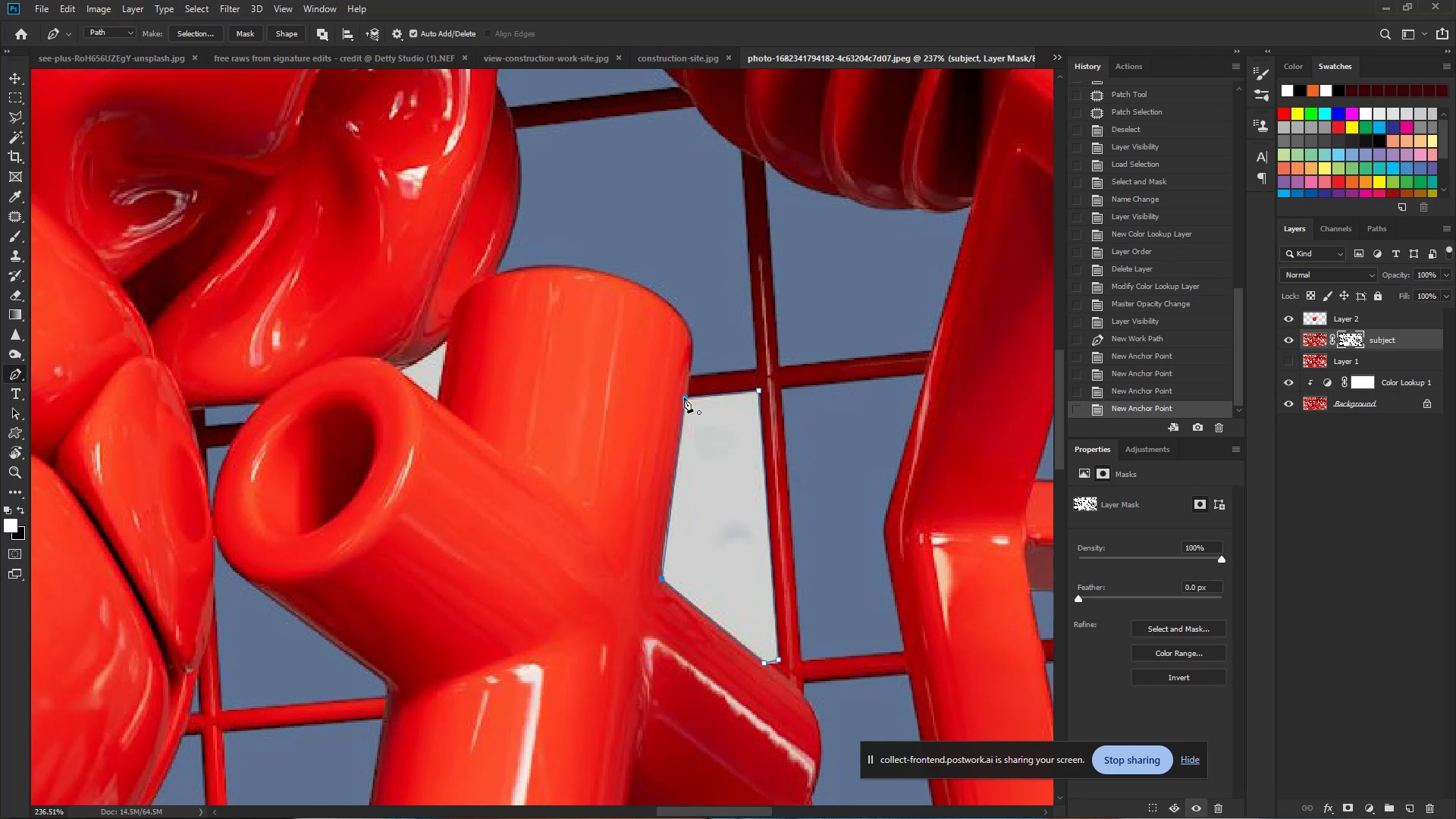 
left_click([684, 397])
 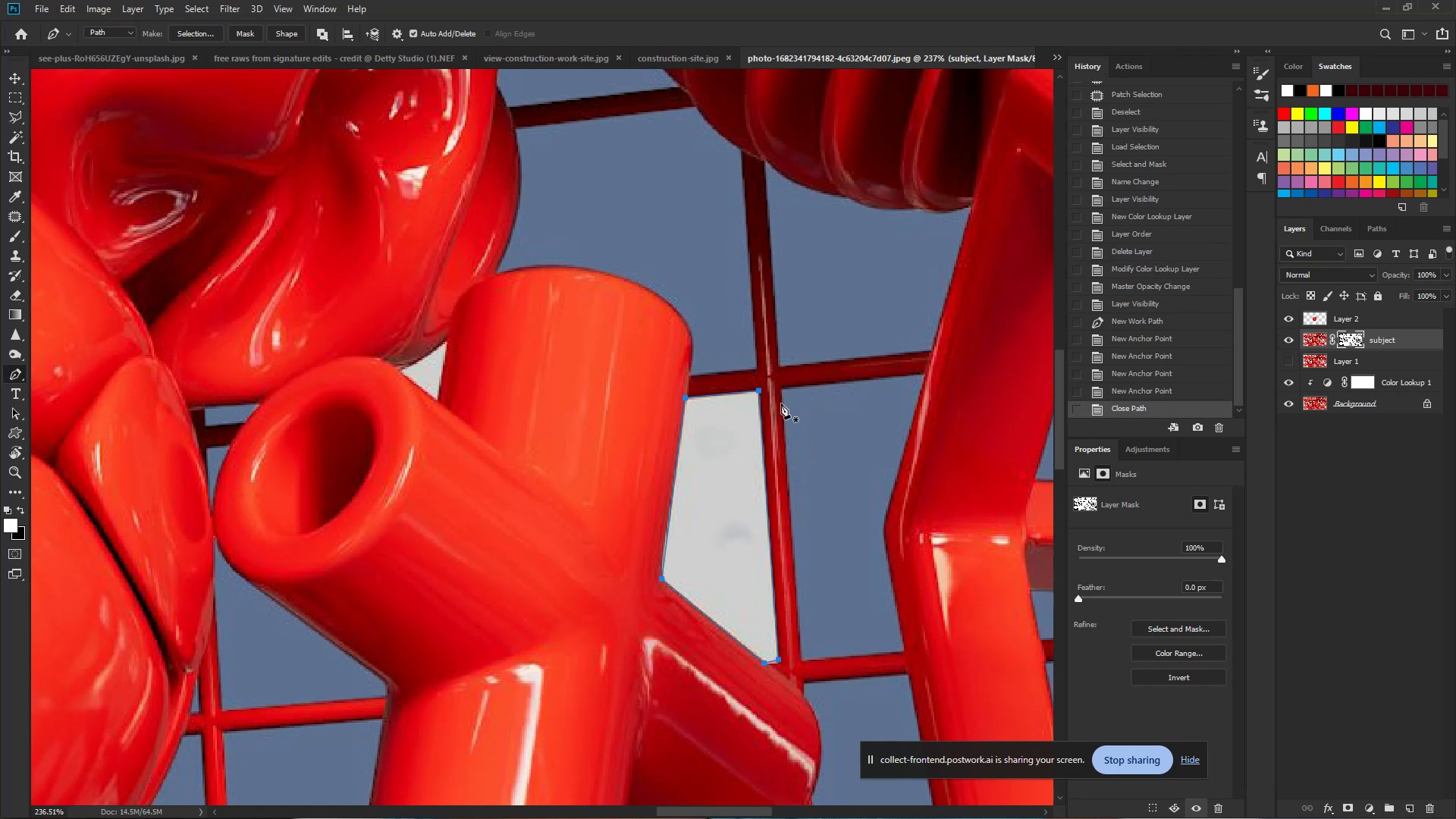 
hold_key(key=ControlLeft, duration=1.22)
 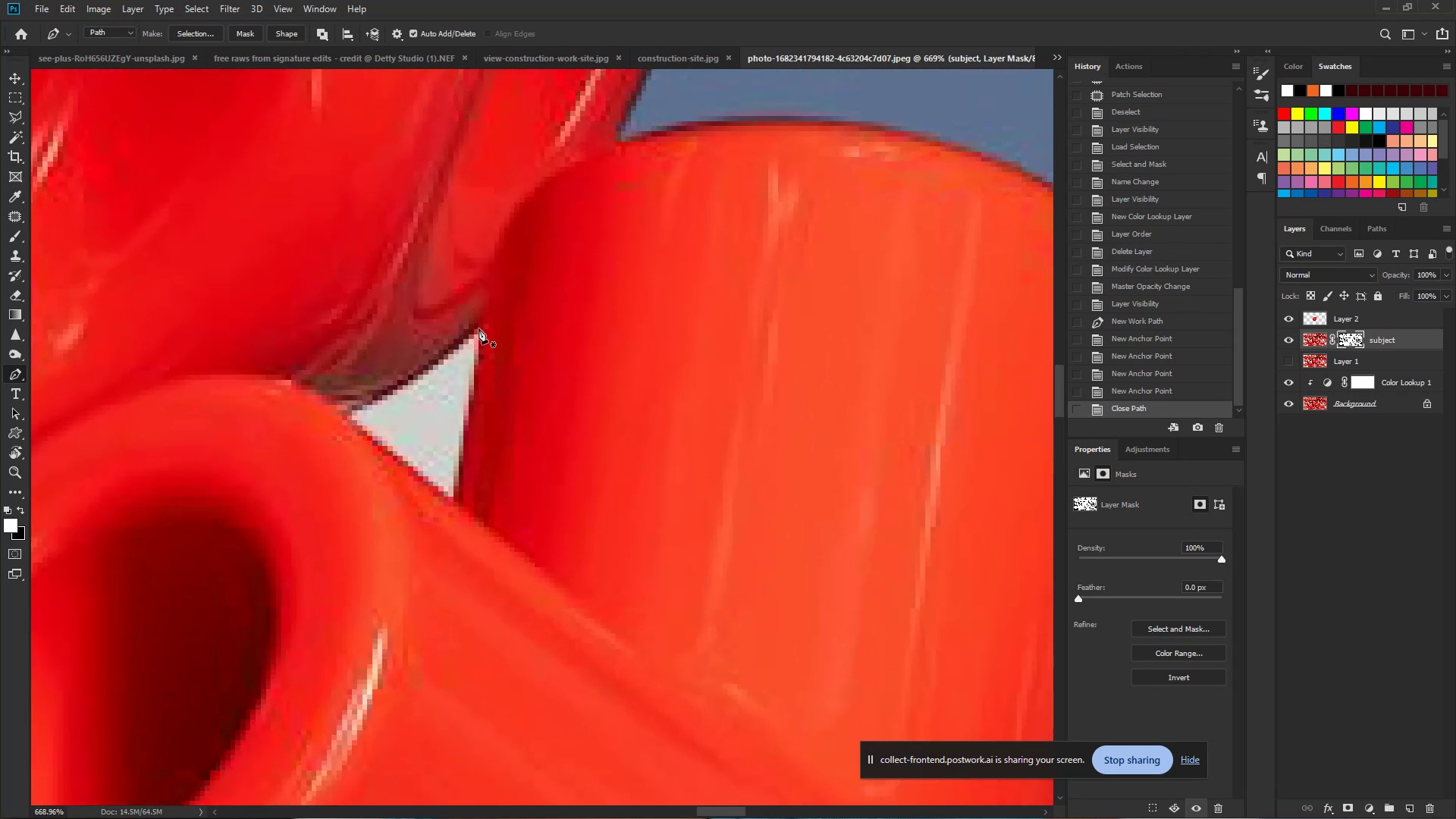 
hold_key(key=Space, duration=1.02)
 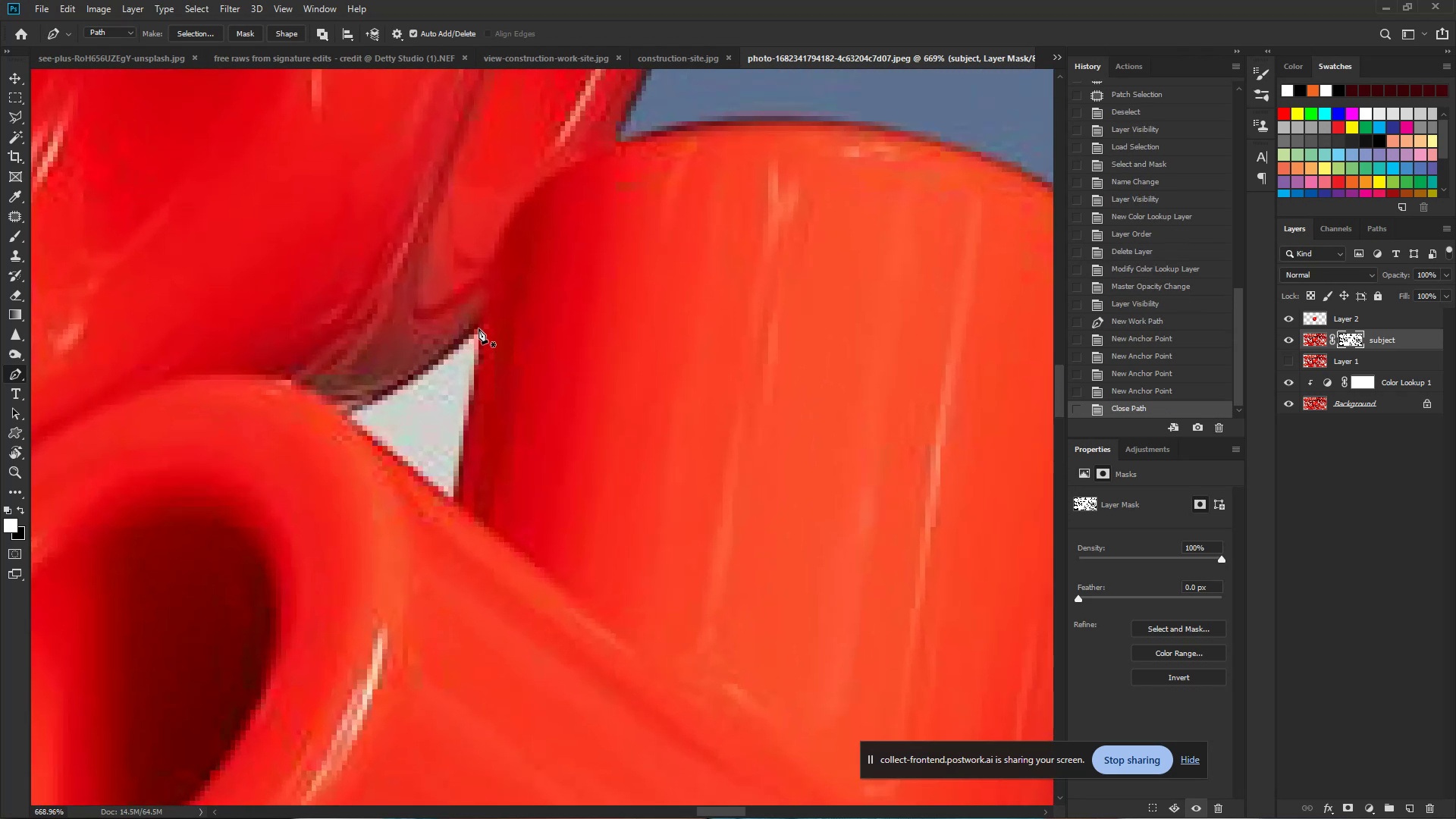 
left_click_drag(start_coordinate=[429, 347], to_coordinate=[497, 356])
 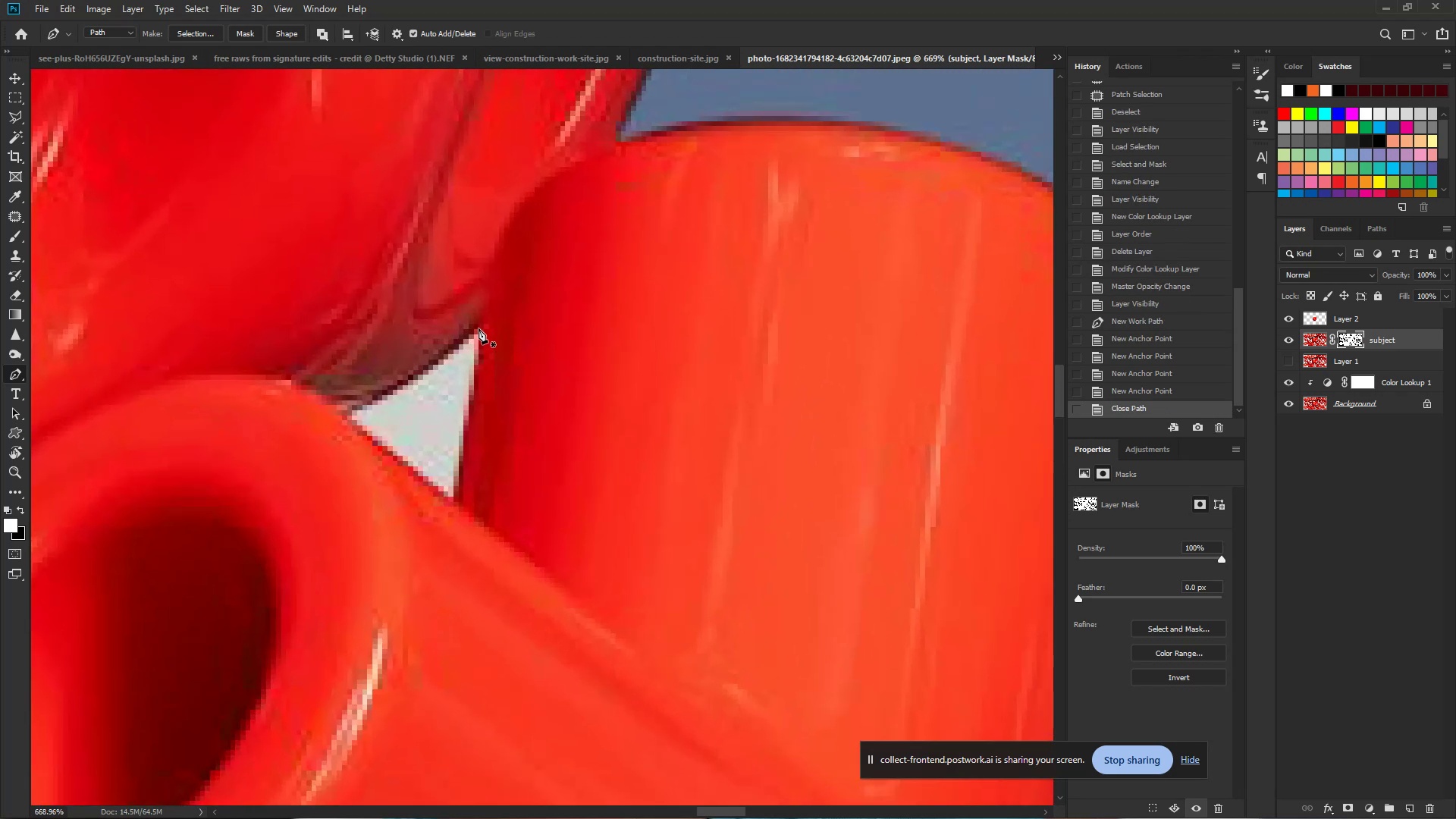 
left_click([479, 328])
 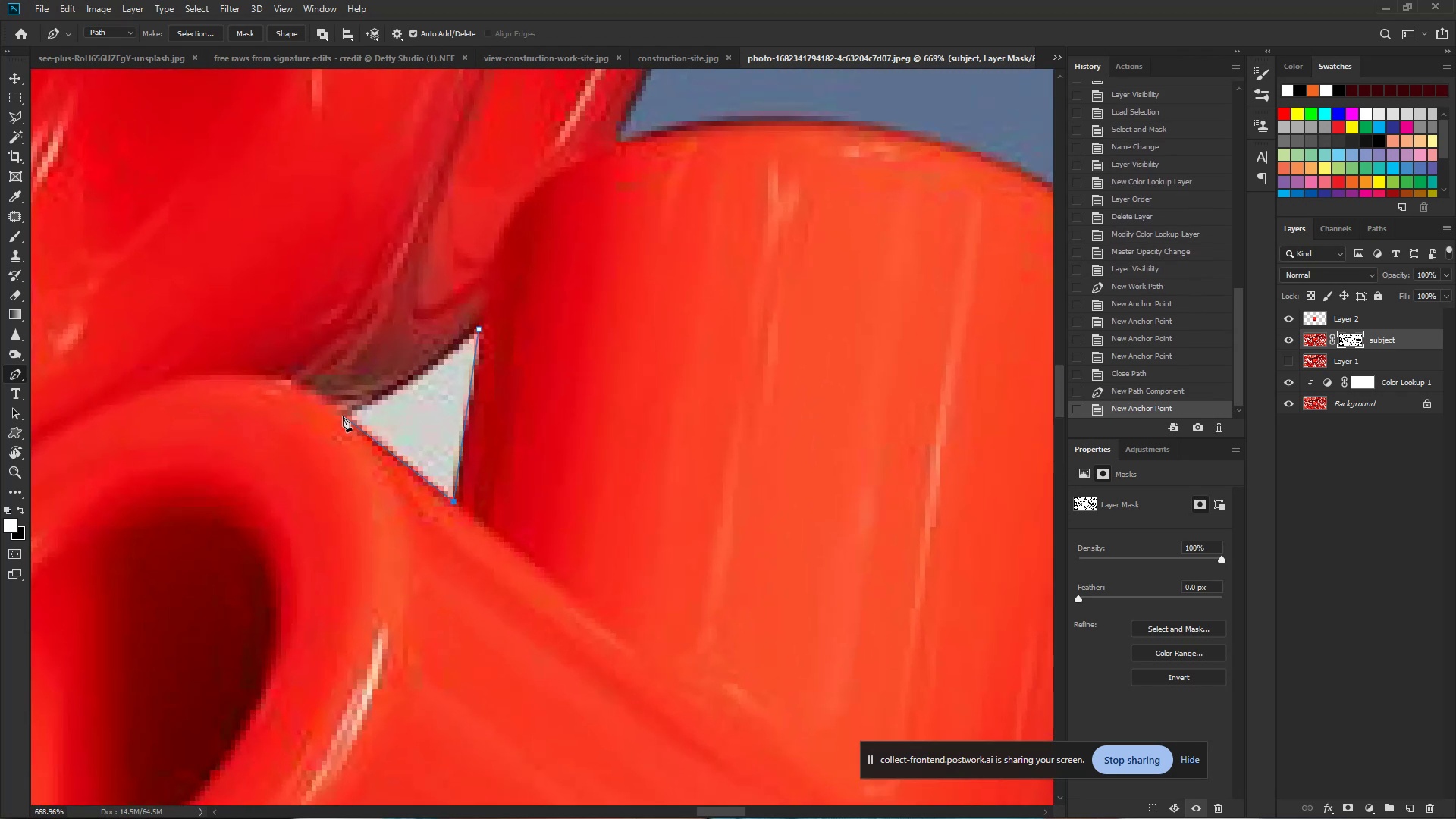 
left_click([344, 415])
 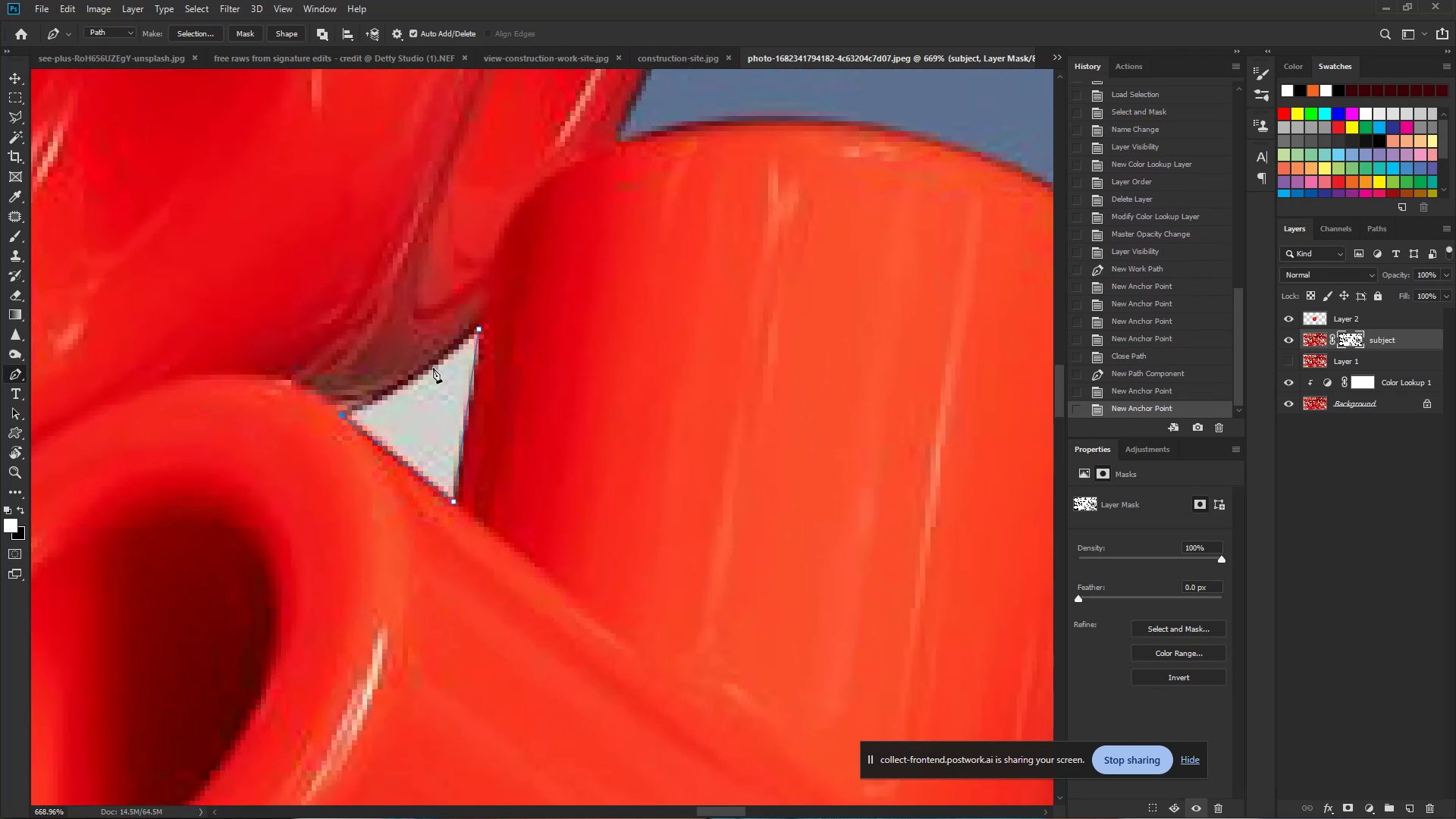 
left_click_drag(start_coordinate=[431, 367], to_coordinate=[435, 363])
 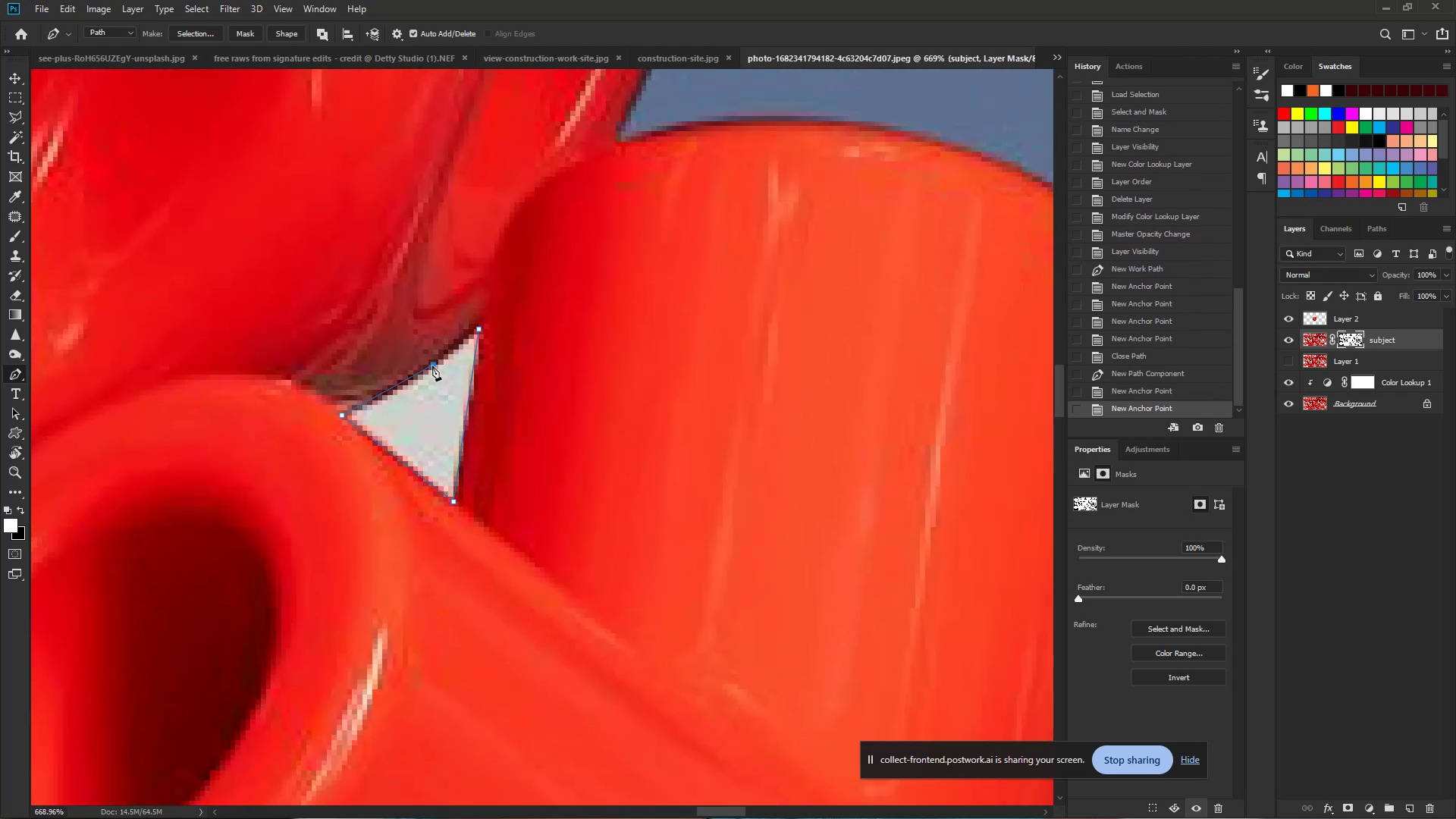 
left_click_drag(start_coordinate=[442, 359], to_coordinate=[461, 340])
 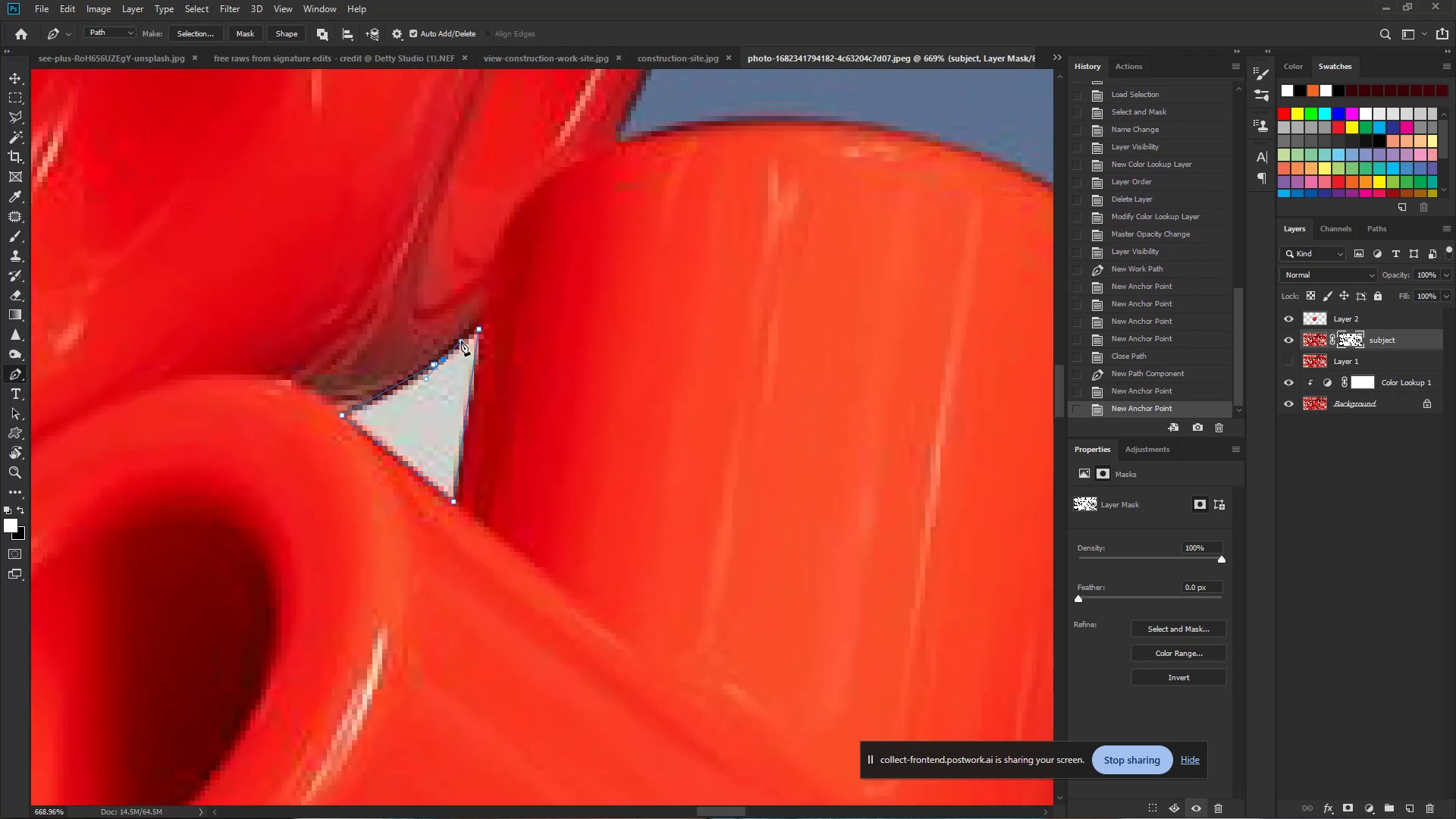 
key(Control+Z)
 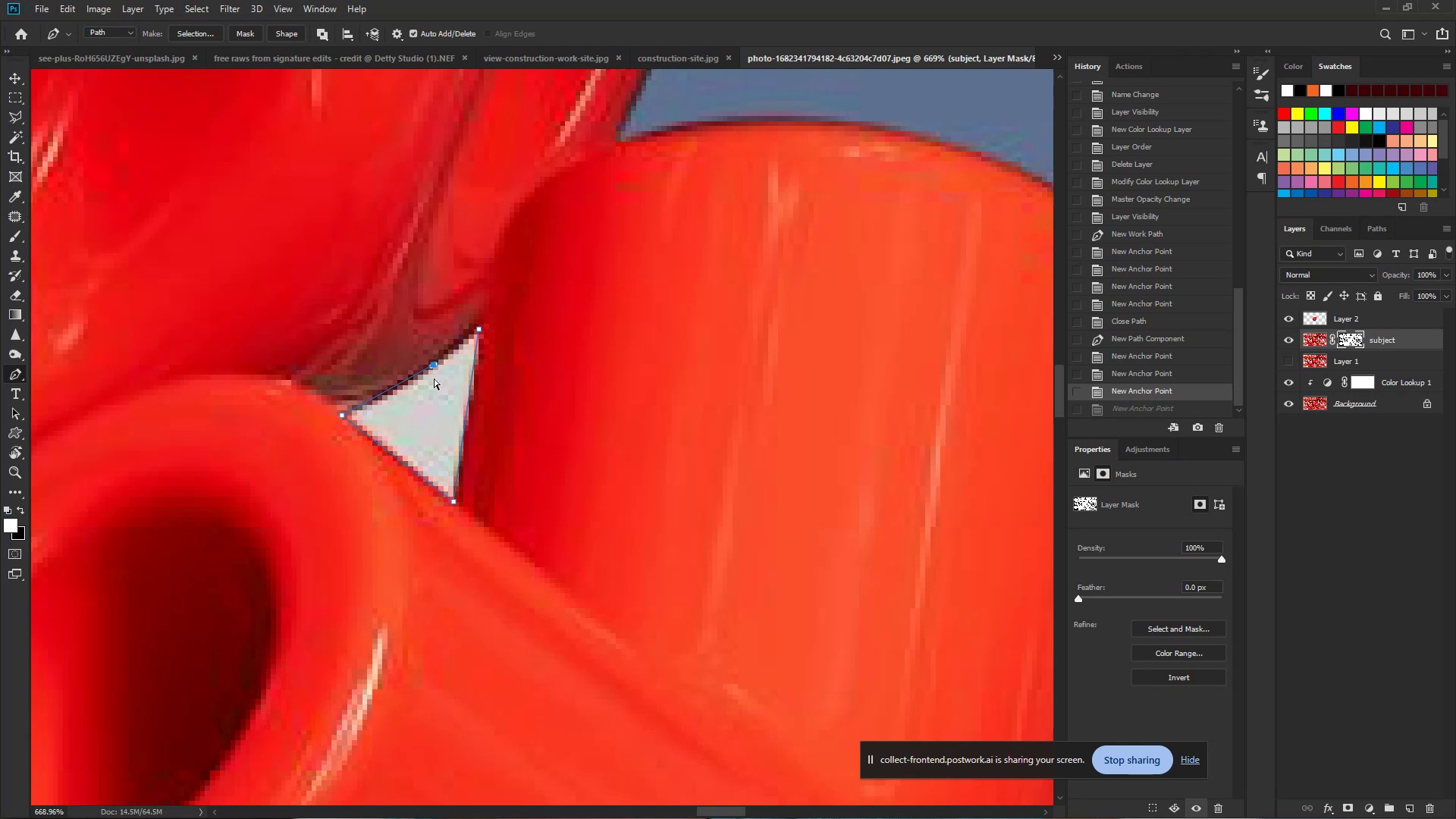 
key(Control+Z)
 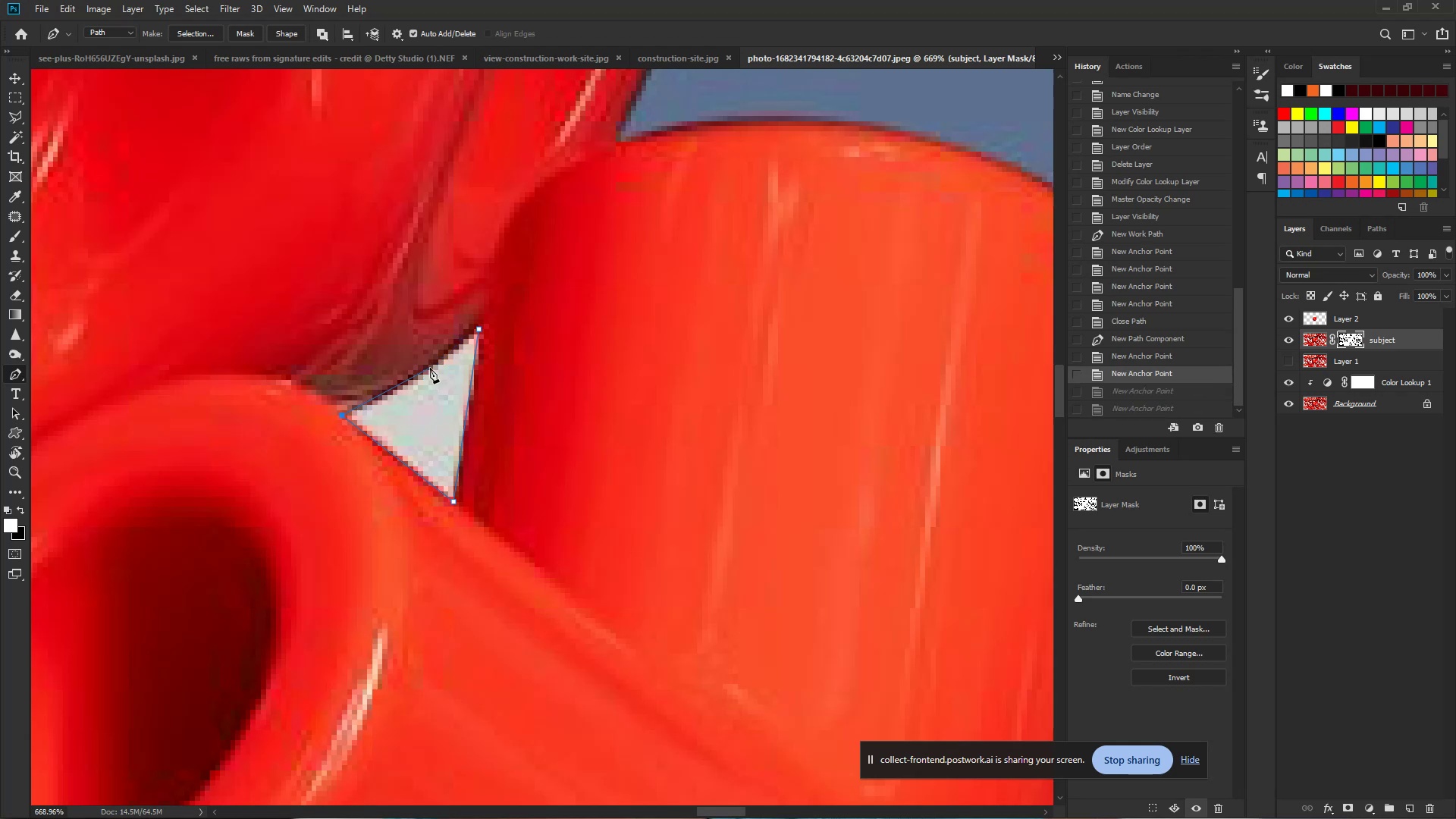 
left_click_drag(start_coordinate=[430, 367], to_coordinate=[440, 362])
 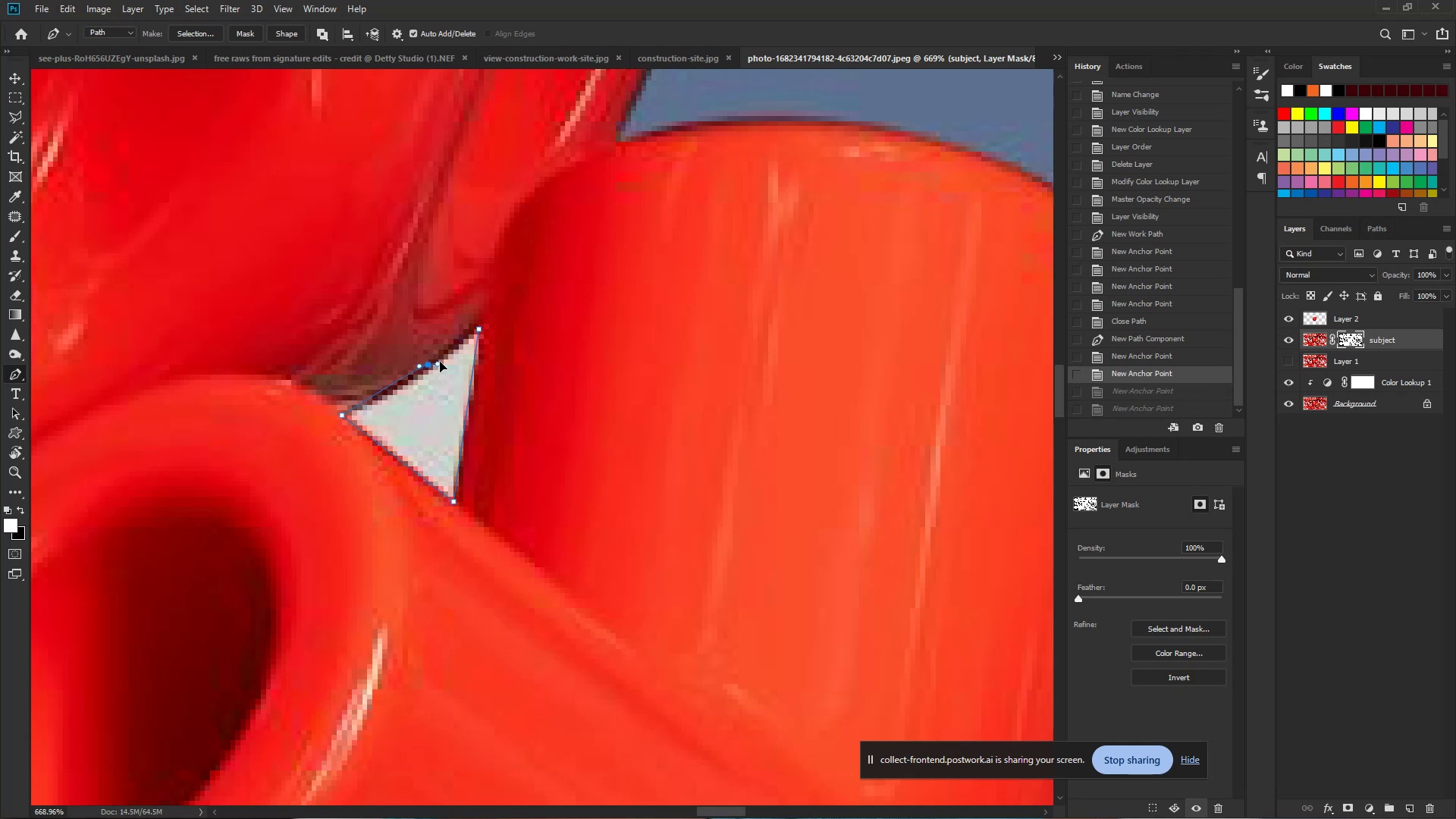 
left_click_drag(start_coordinate=[447, 355], to_coordinate=[456, 345])
 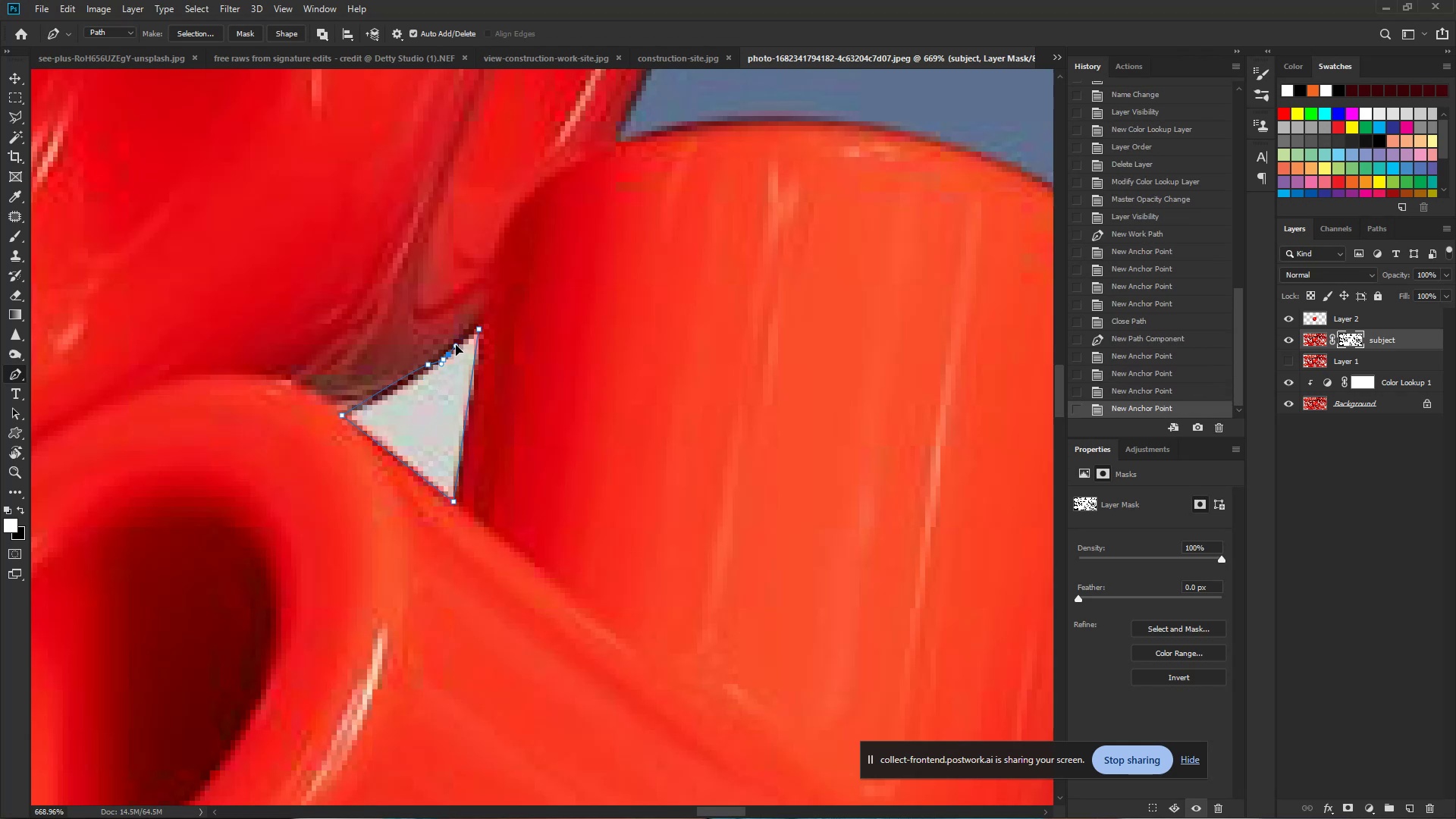 
triple_click([456, 345])
 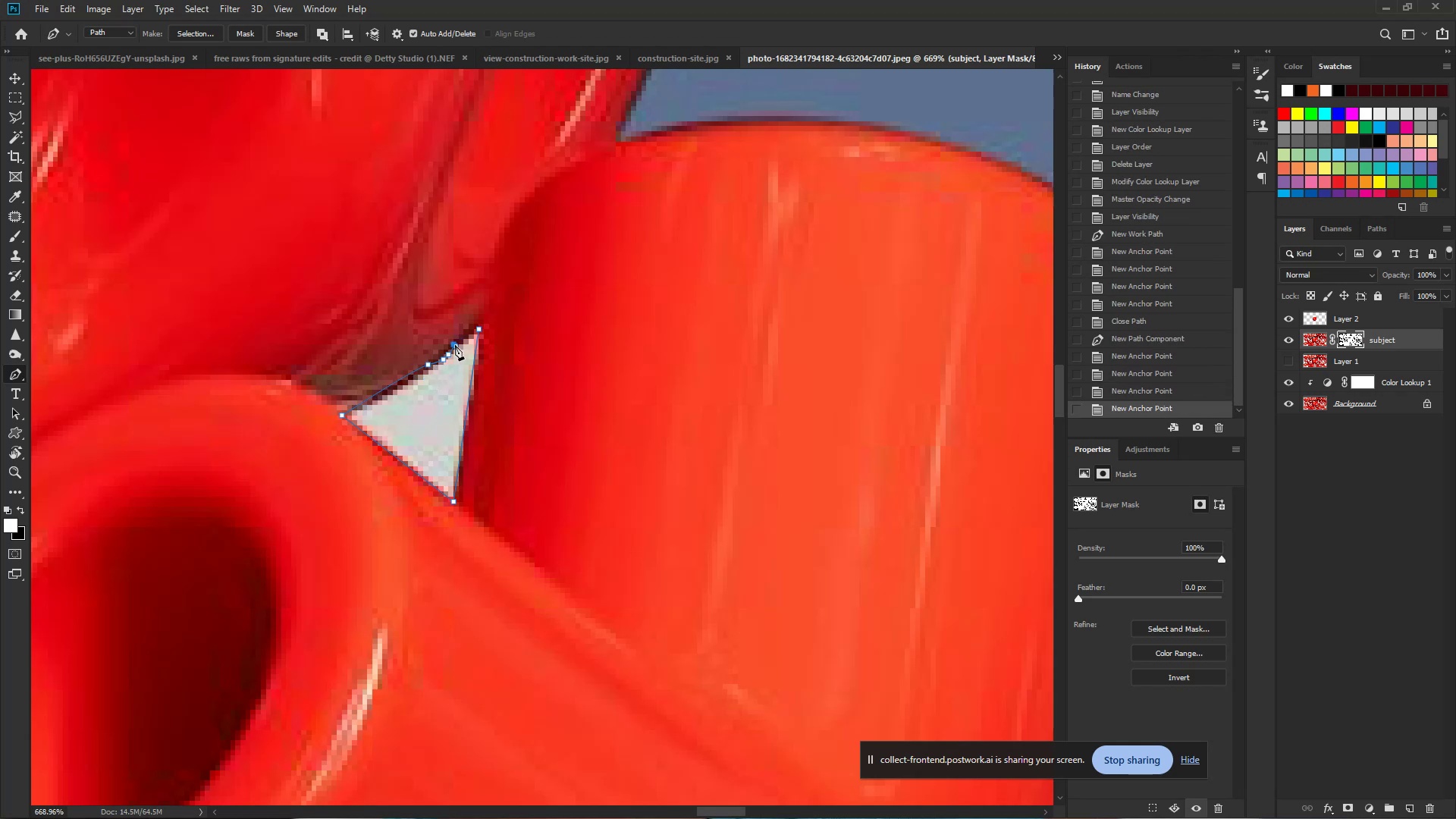 
key(Control+Z)
 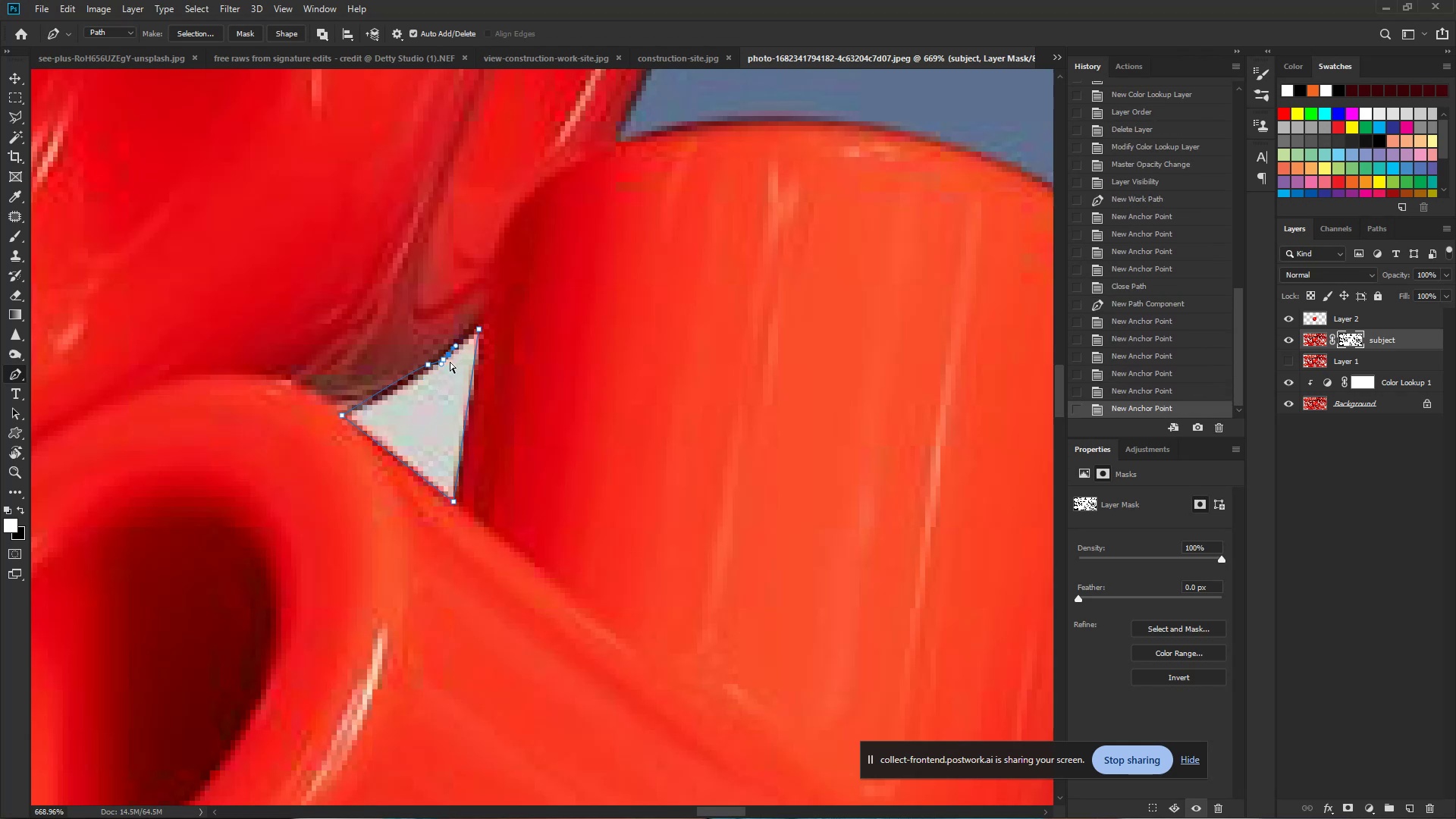 
key(Control+Z)
 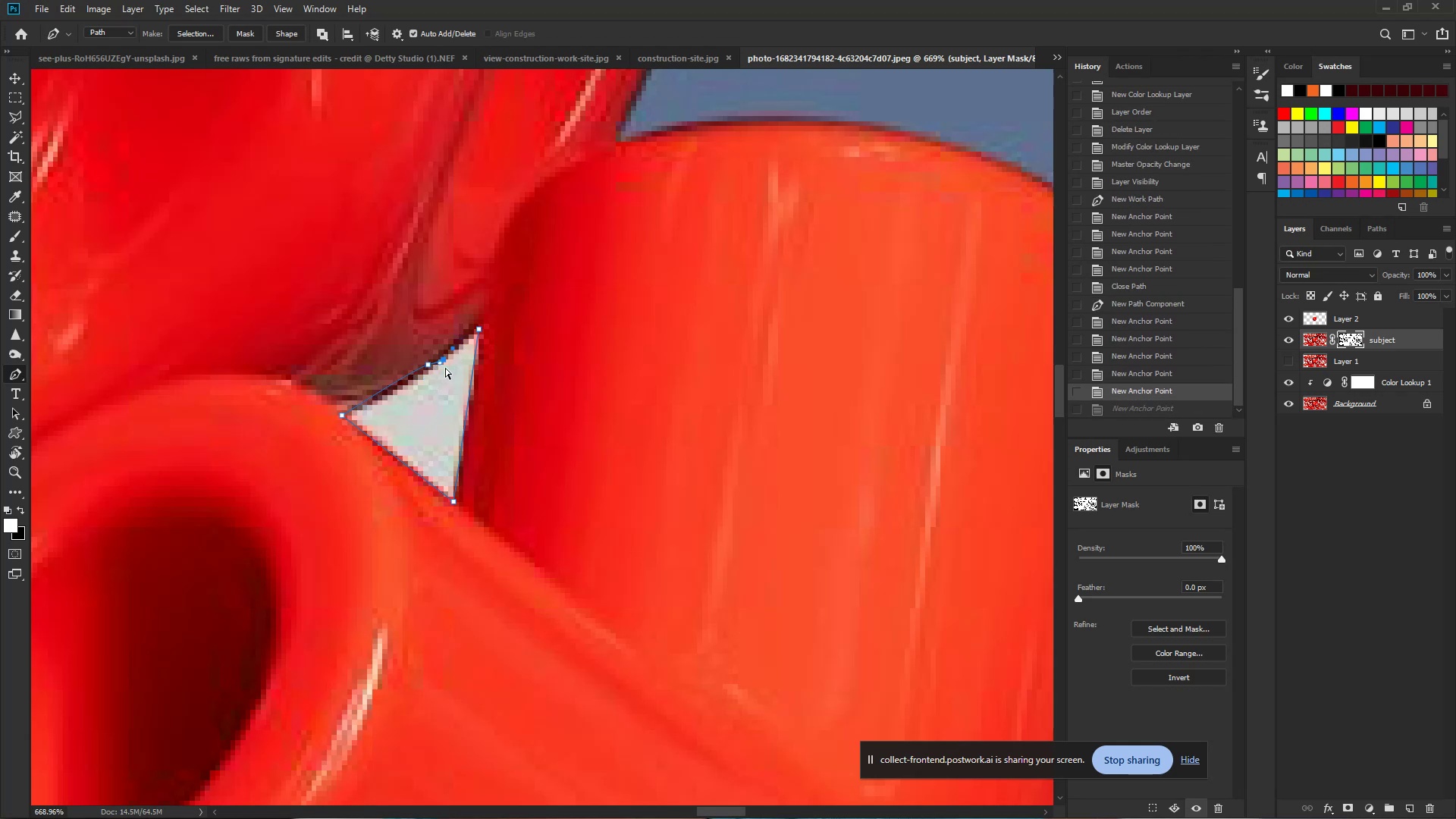 
key(Control+Z)
 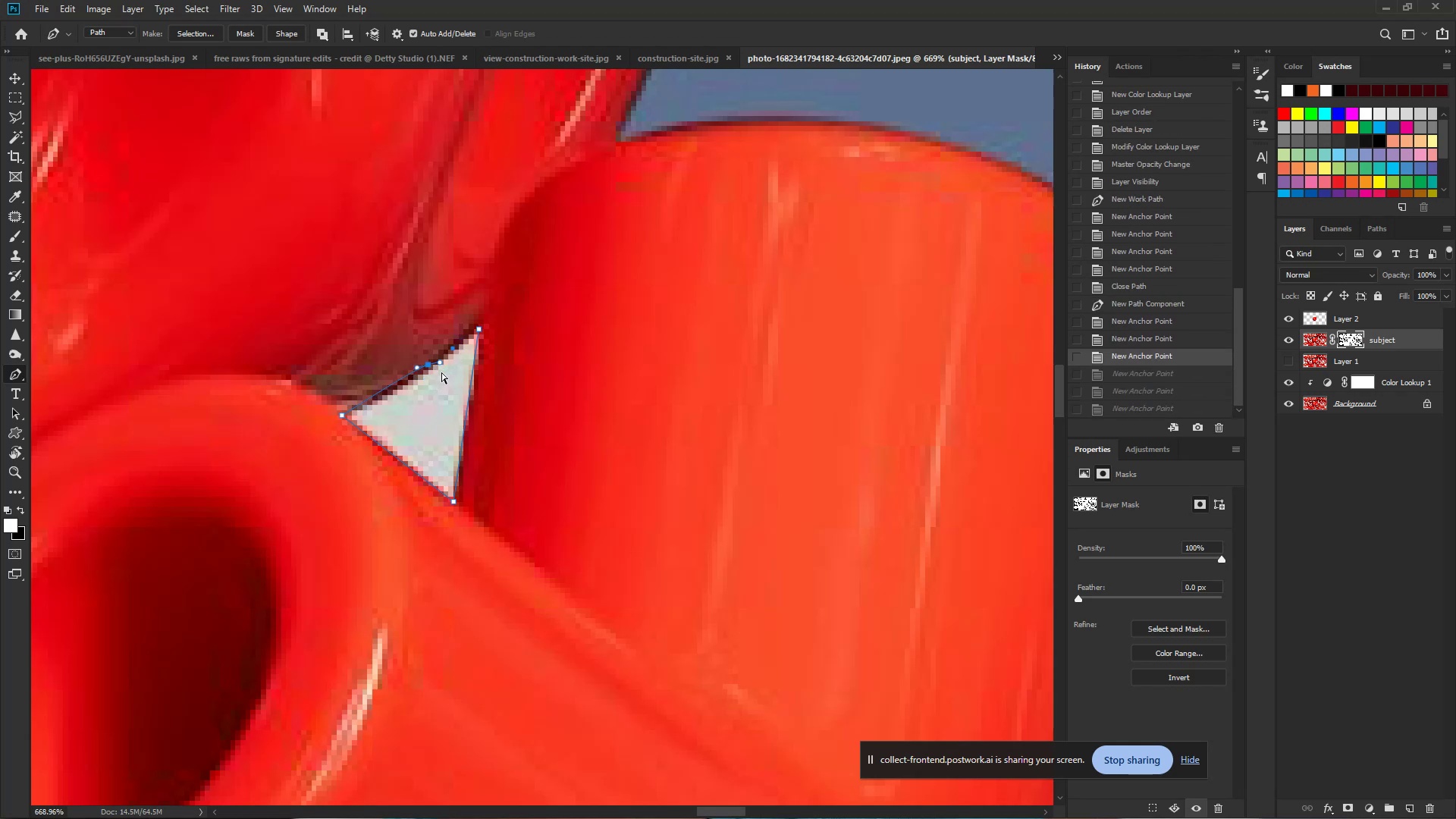 
key(Control+Z)
 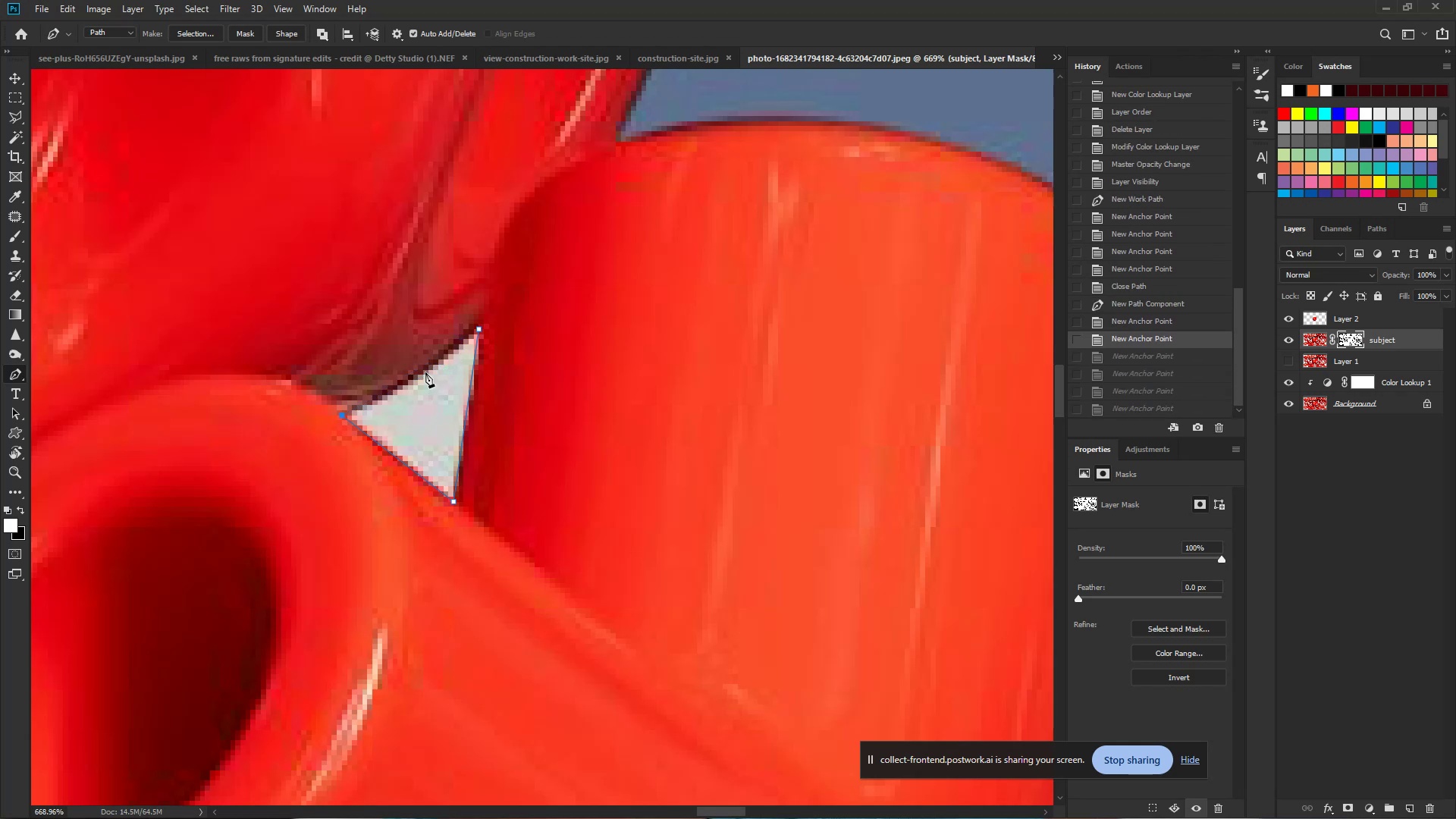 
left_click_drag(start_coordinate=[429, 368], to_coordinate=[456, 349])
 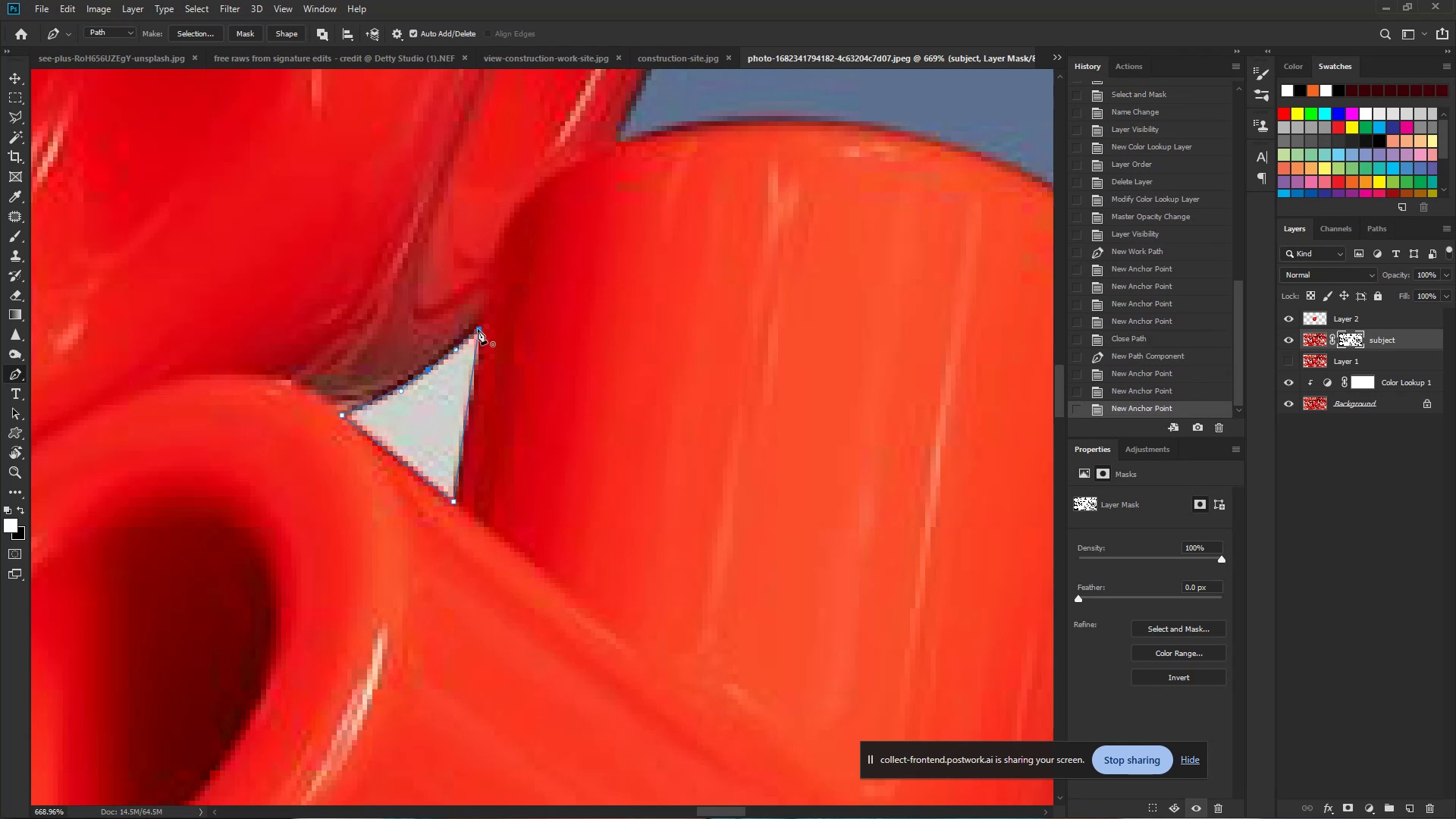 
left_click([478, 329])
 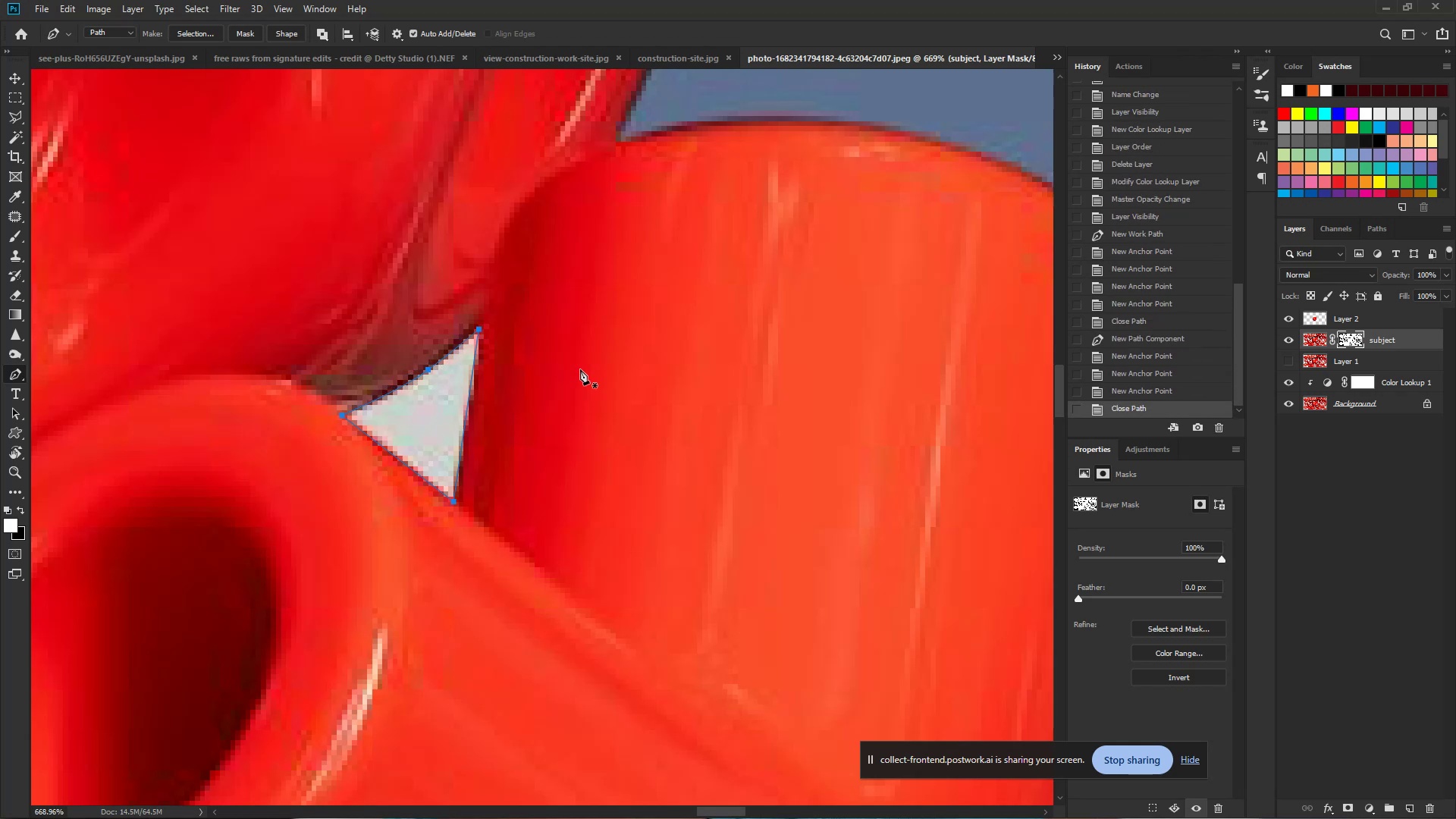 
hold_key(key=ControlLeft, duration=0.73)
 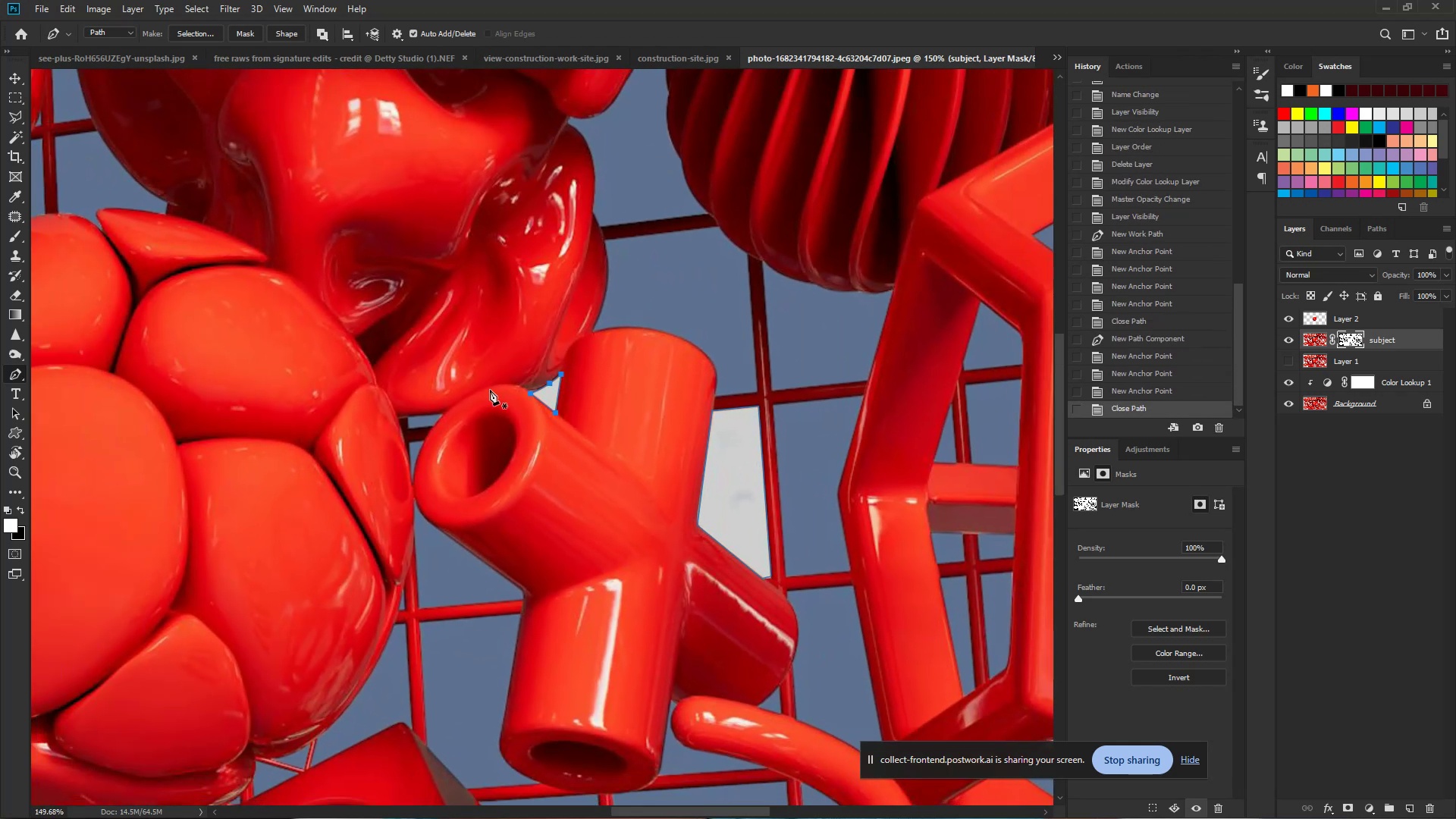 
hold_key(key=Space, duration=0.53)
 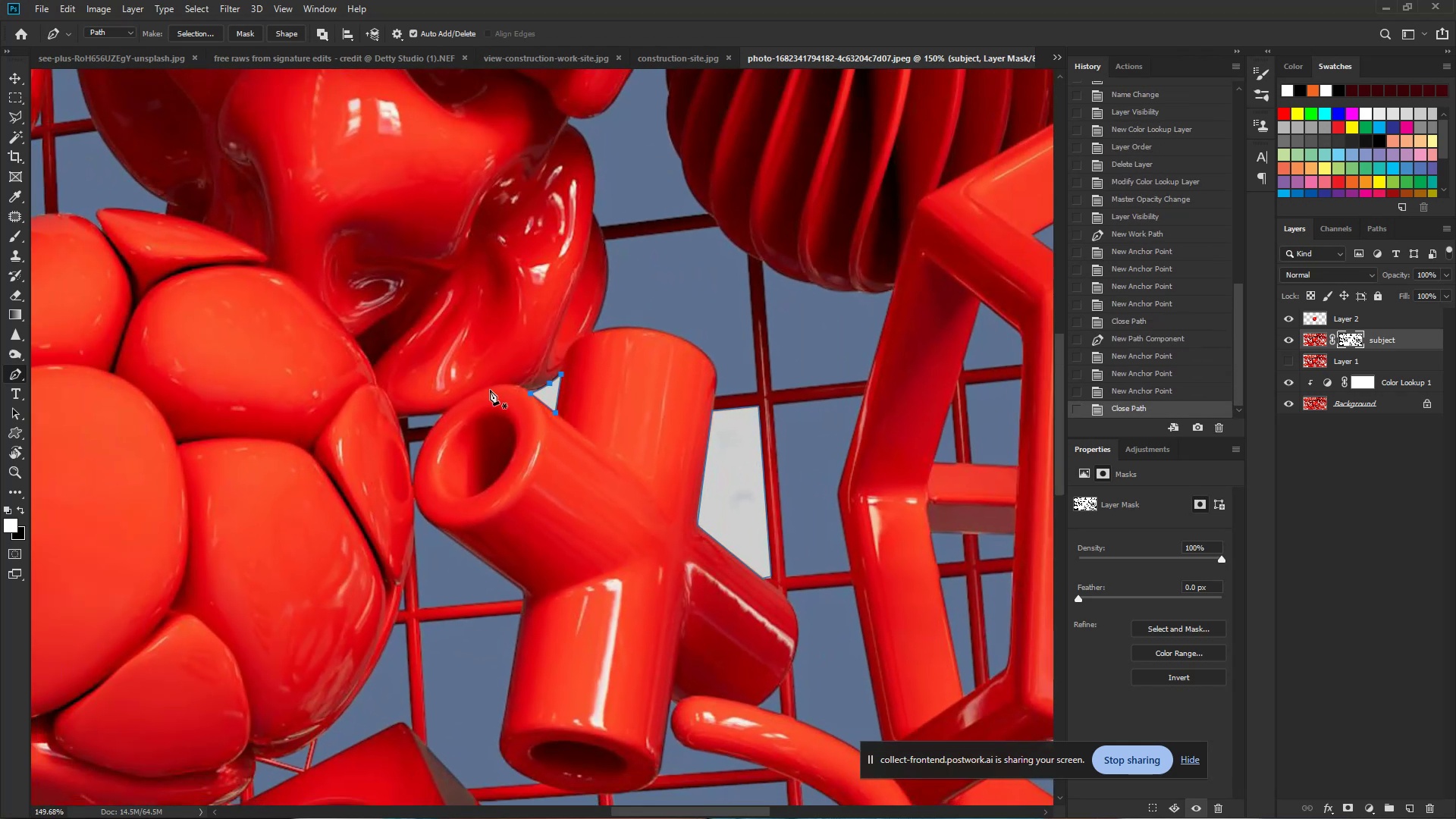 
left_click_drag(start_coordinate=[585, 388], to_coordinate=[491, 390])
 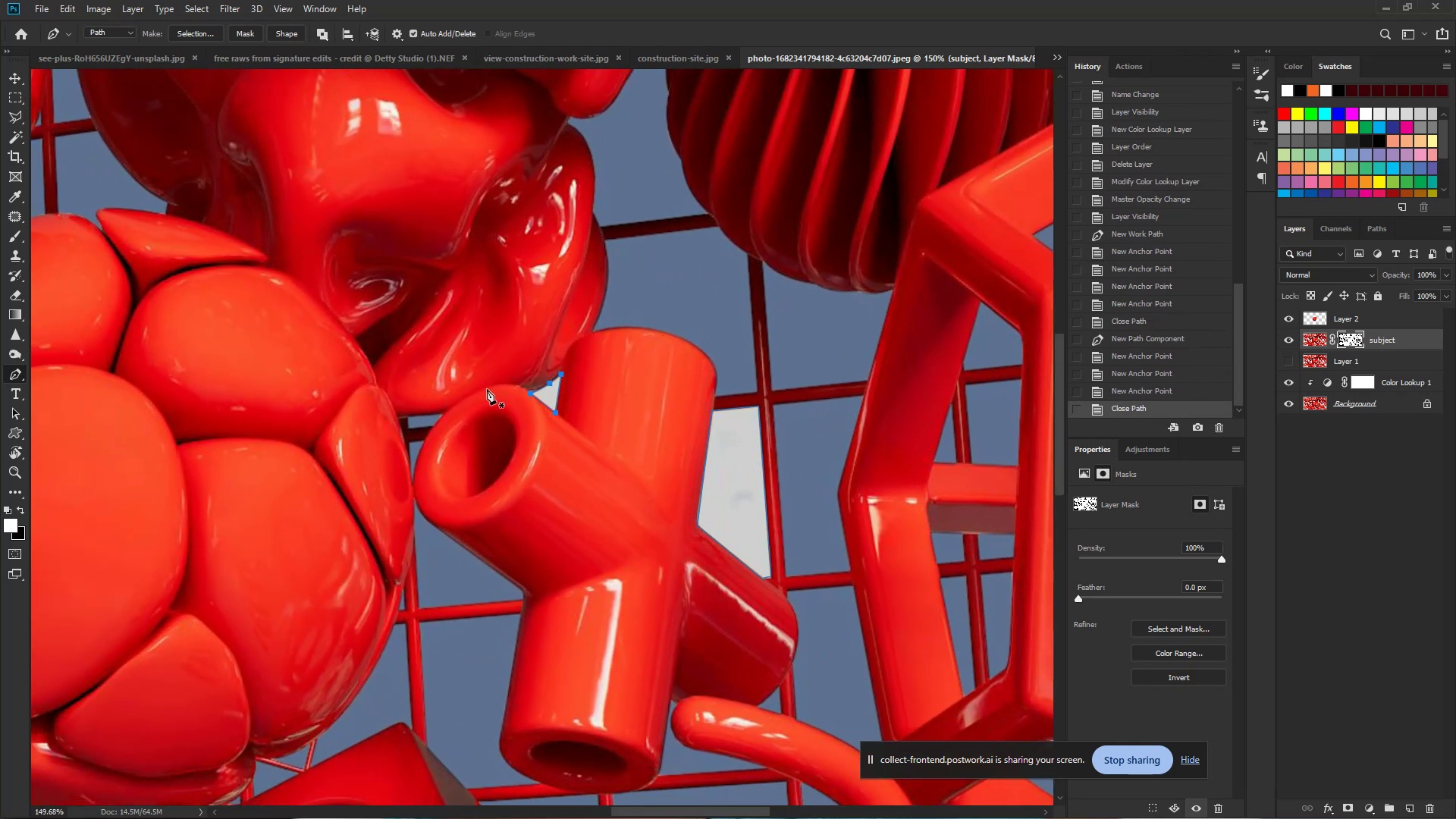 
key(Control+Slash)
 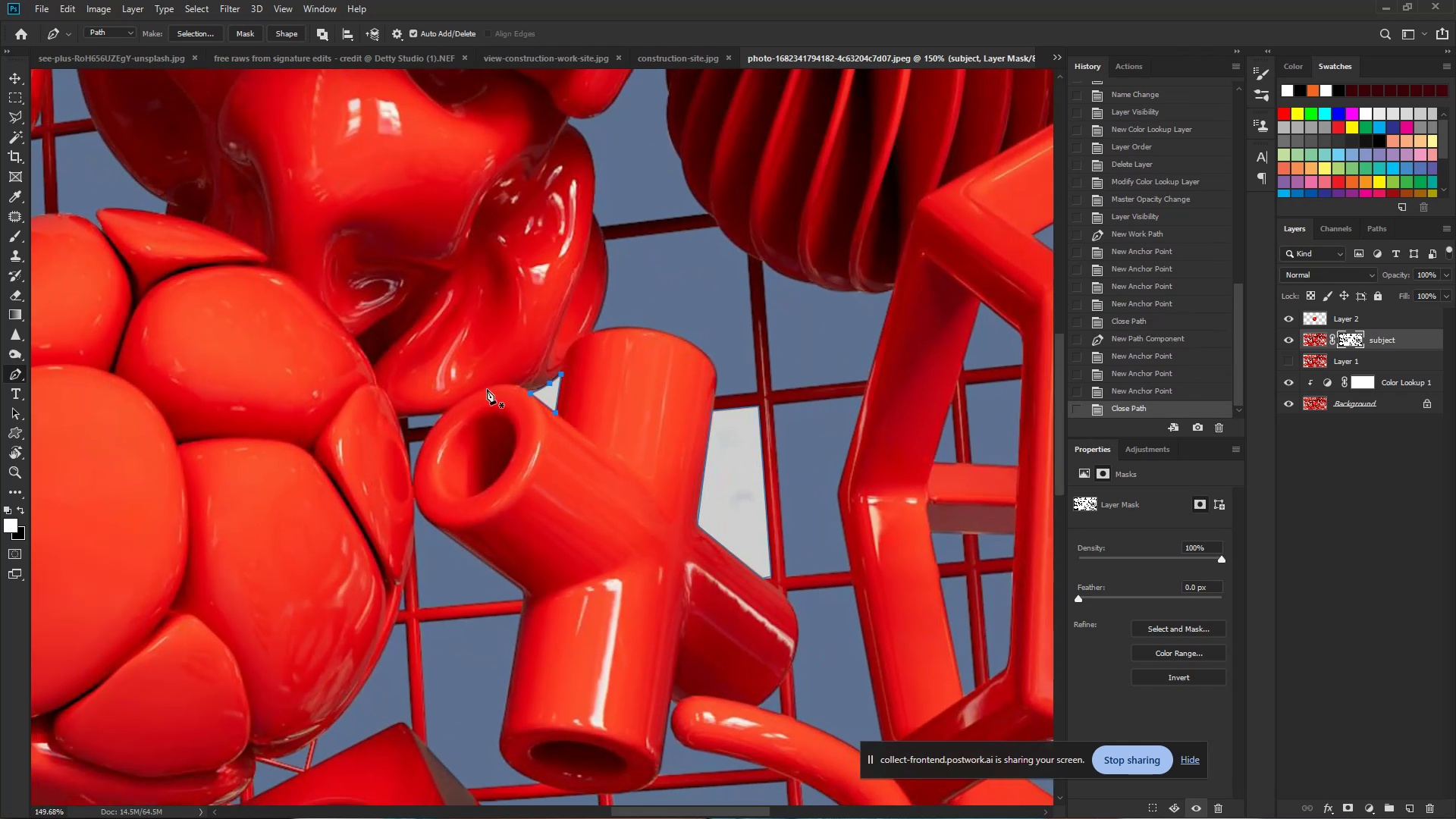 
key(Control+Shift+Enter)
 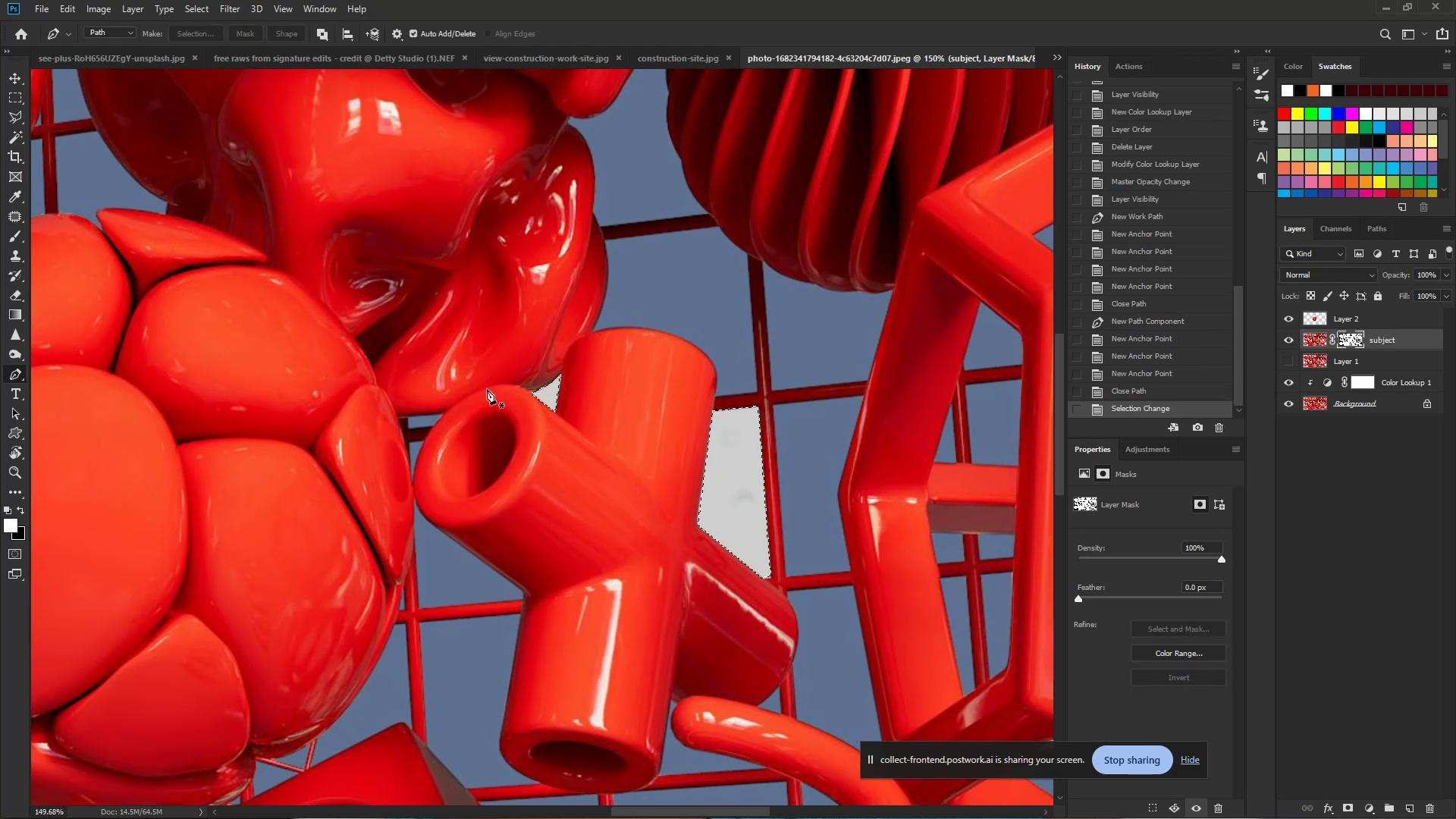 
key(Control+Slash)
 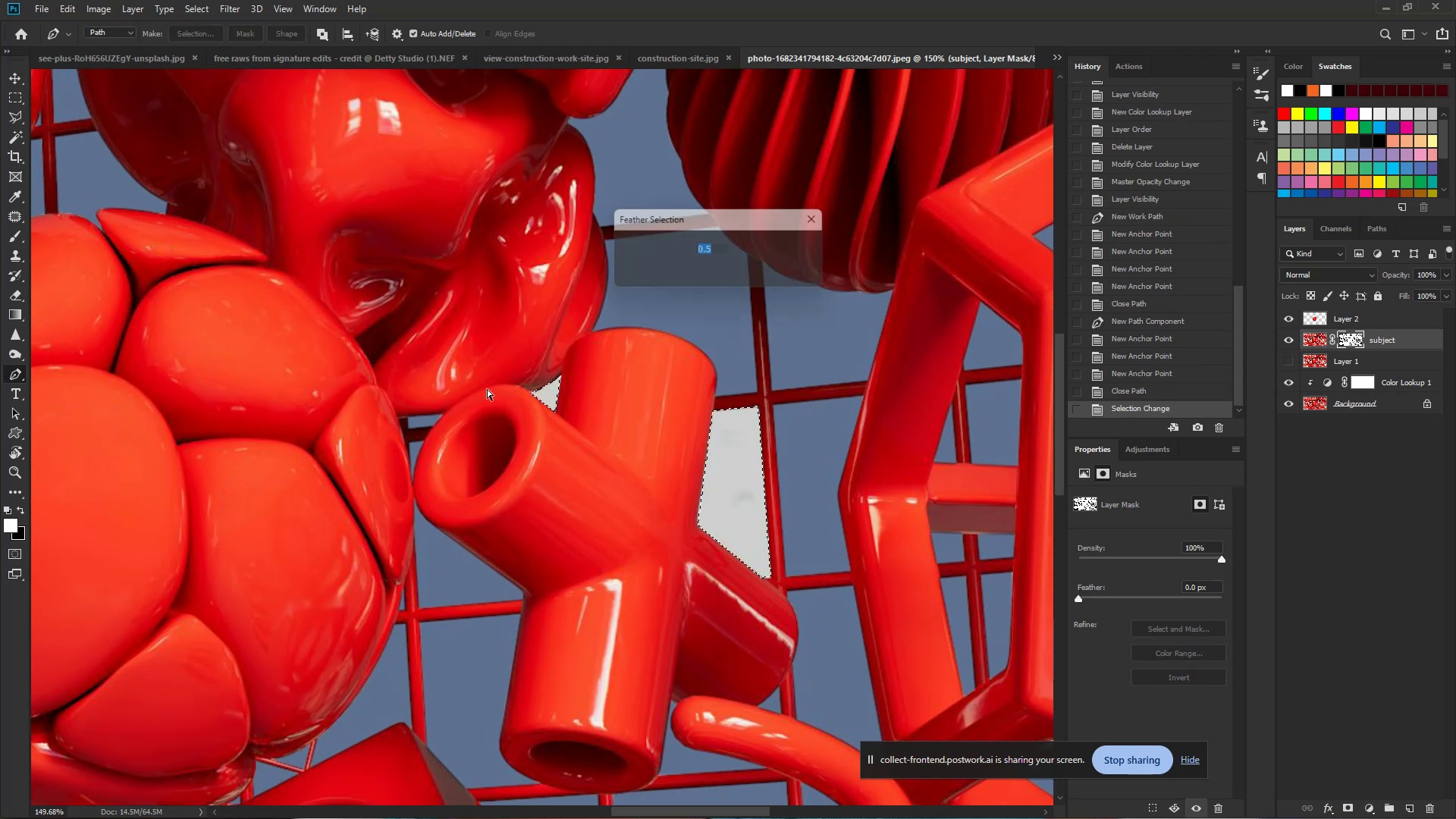 
key(Control+Enter)
 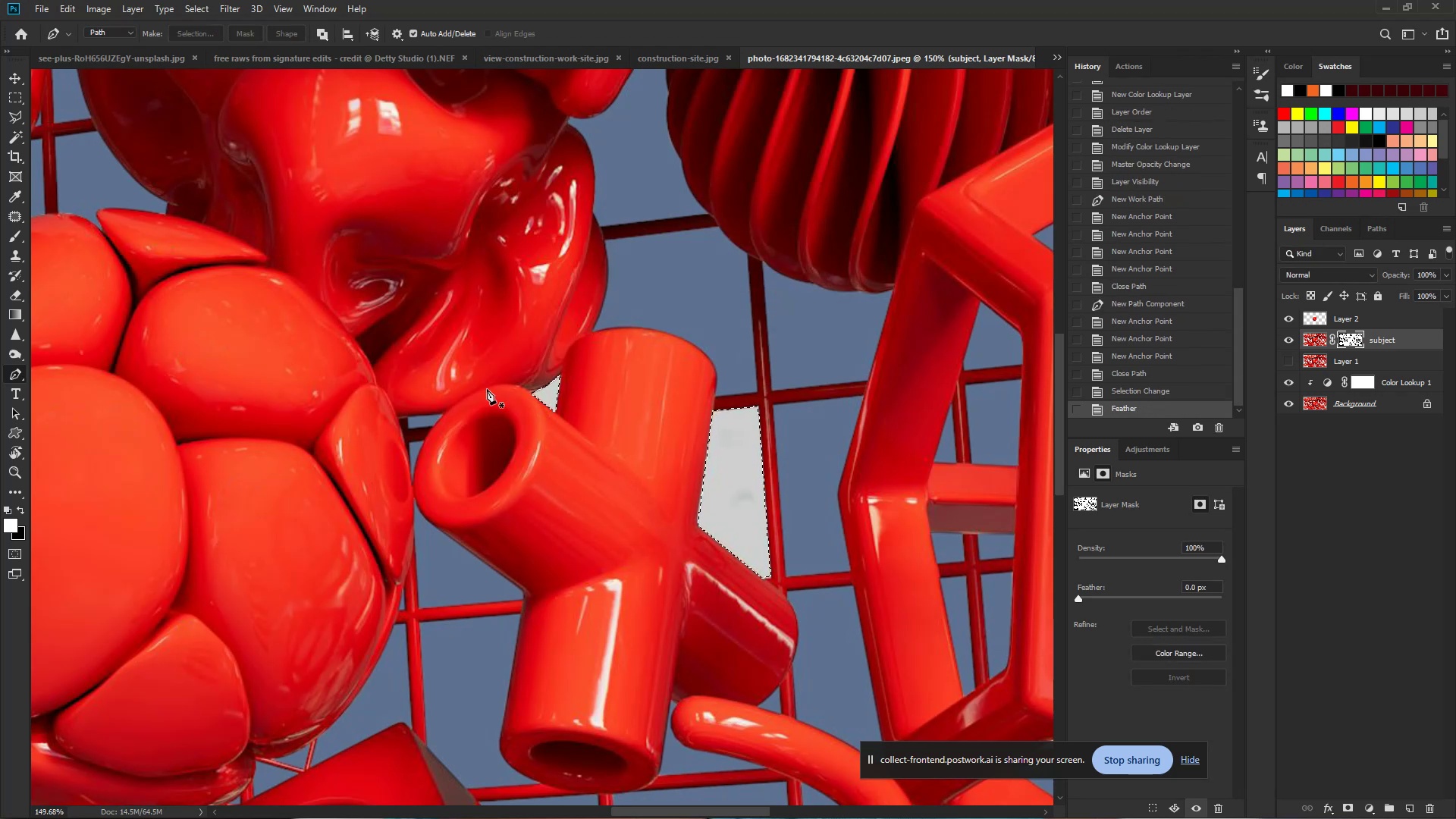 
key(Delete)
 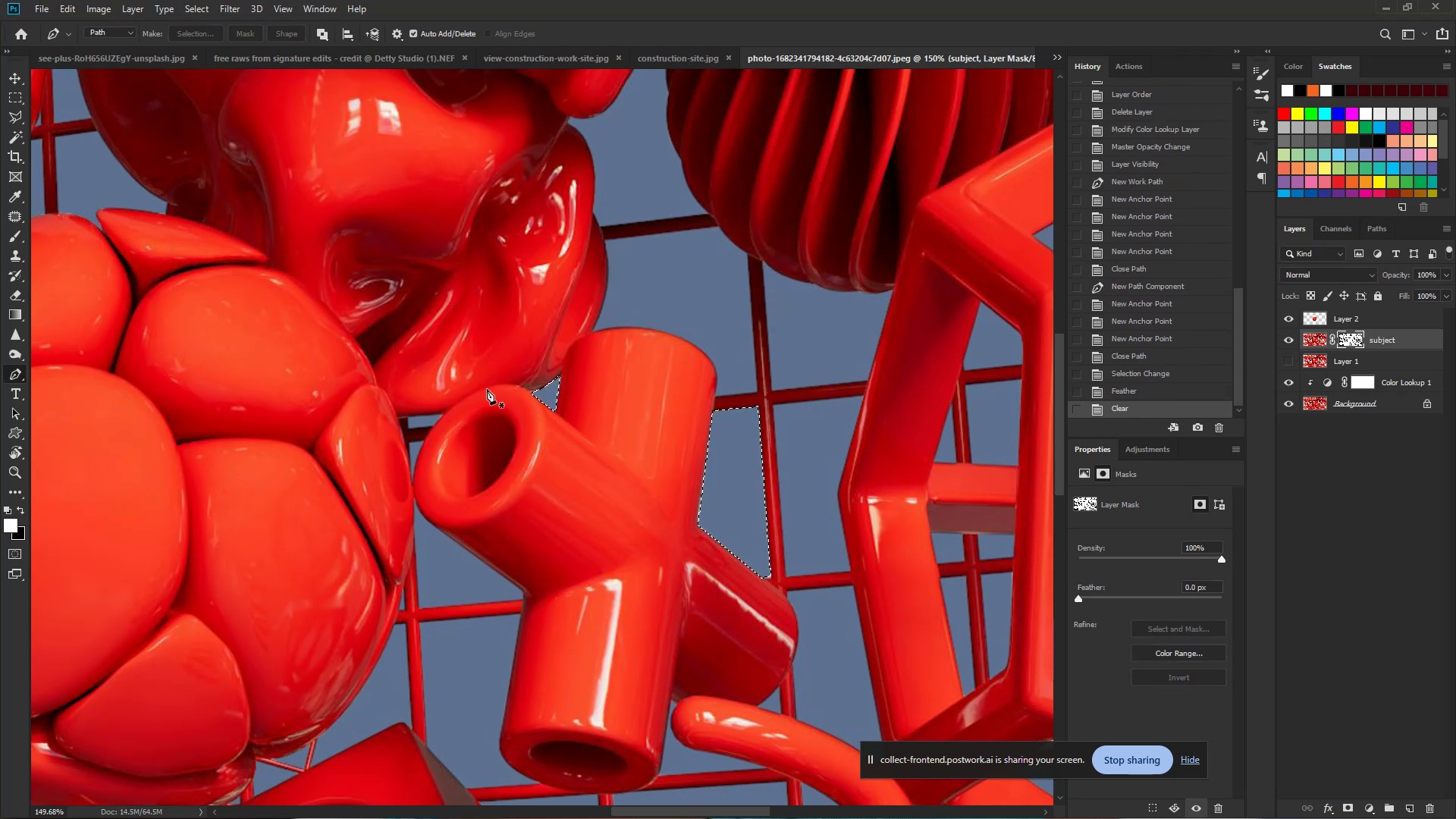 
key(Control+D)
 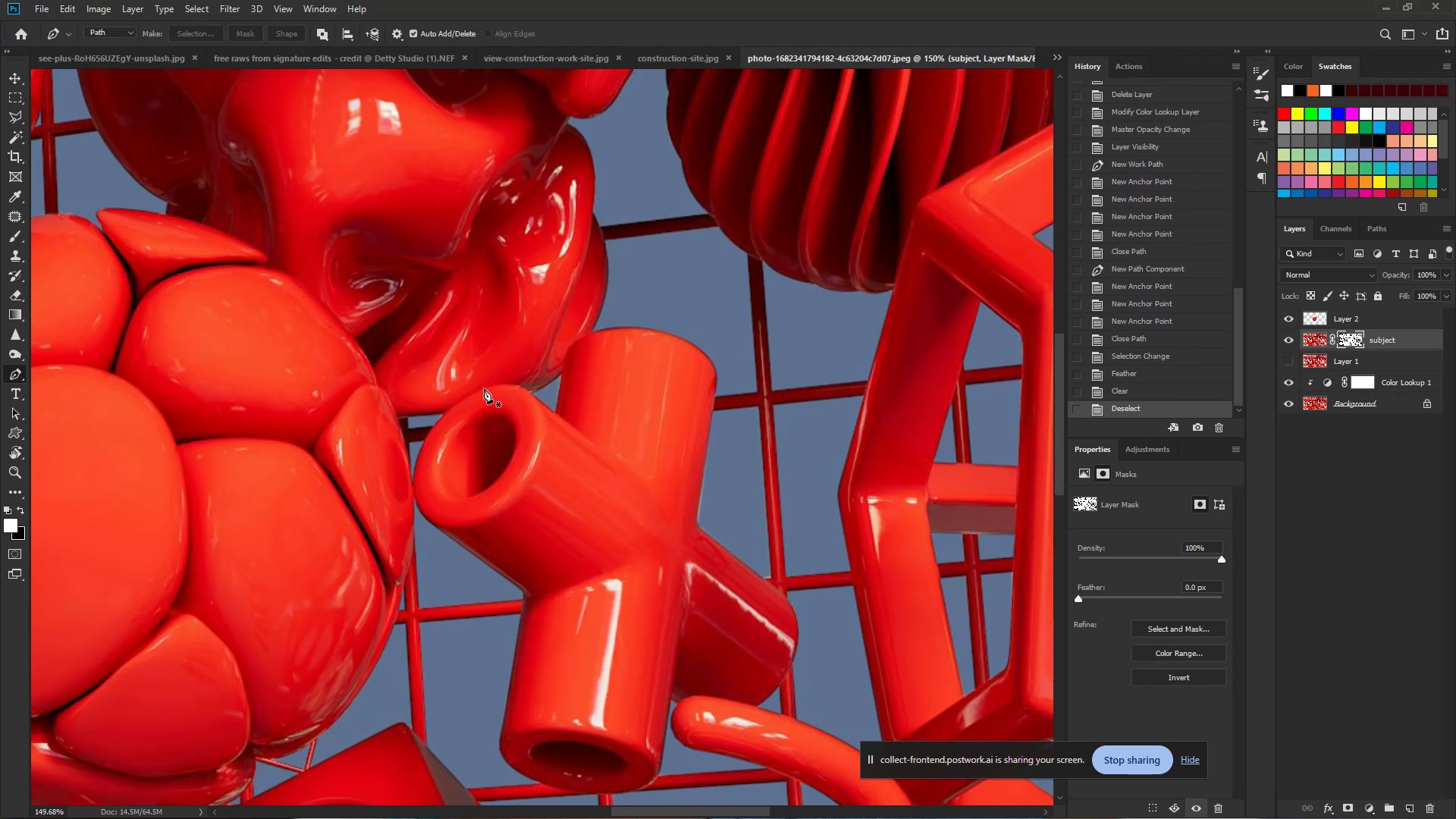 
hold_key(key=ControlLeft, duration=0.79)
 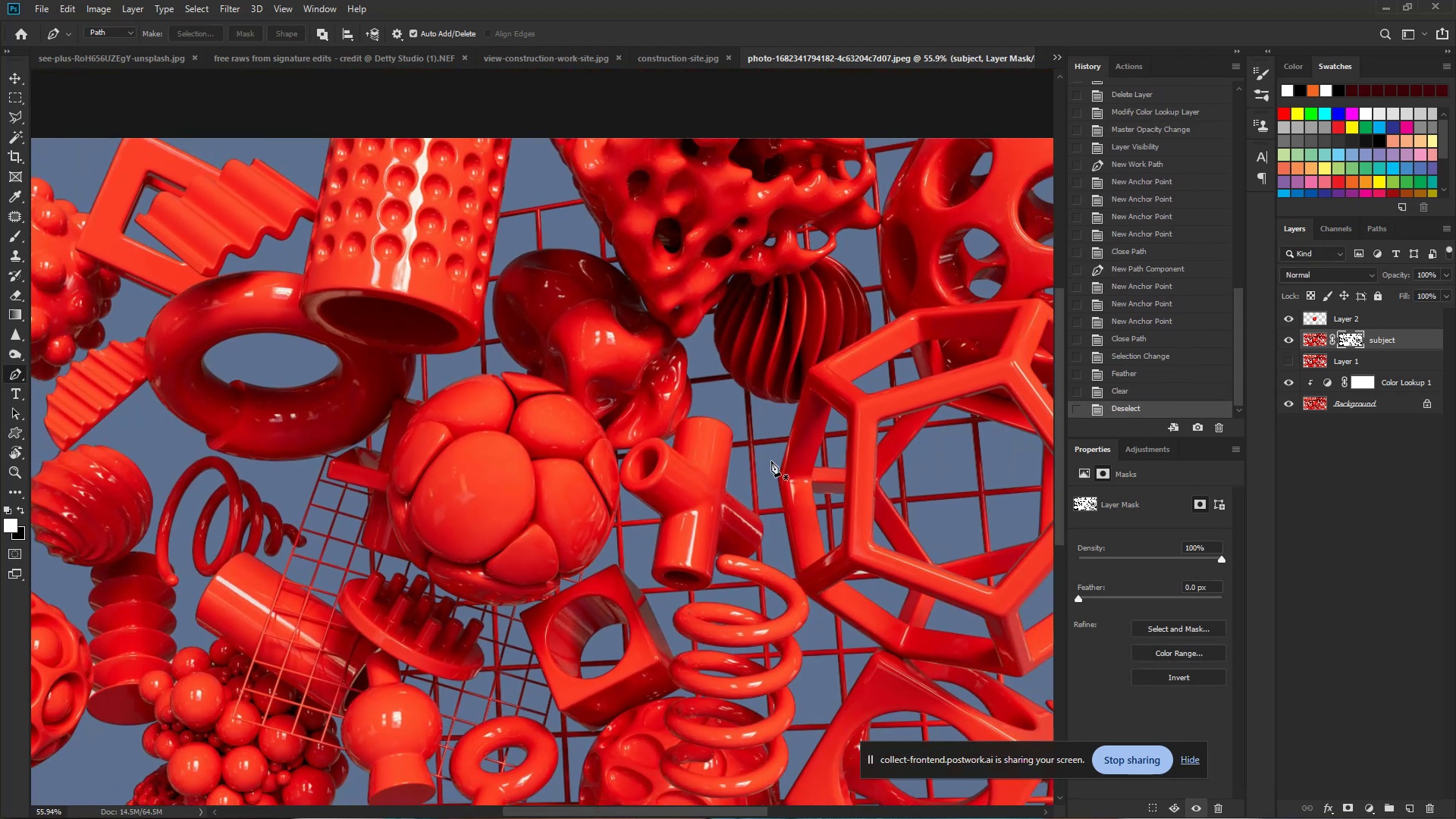 
hold_key(key=Space, duration=0.56)
 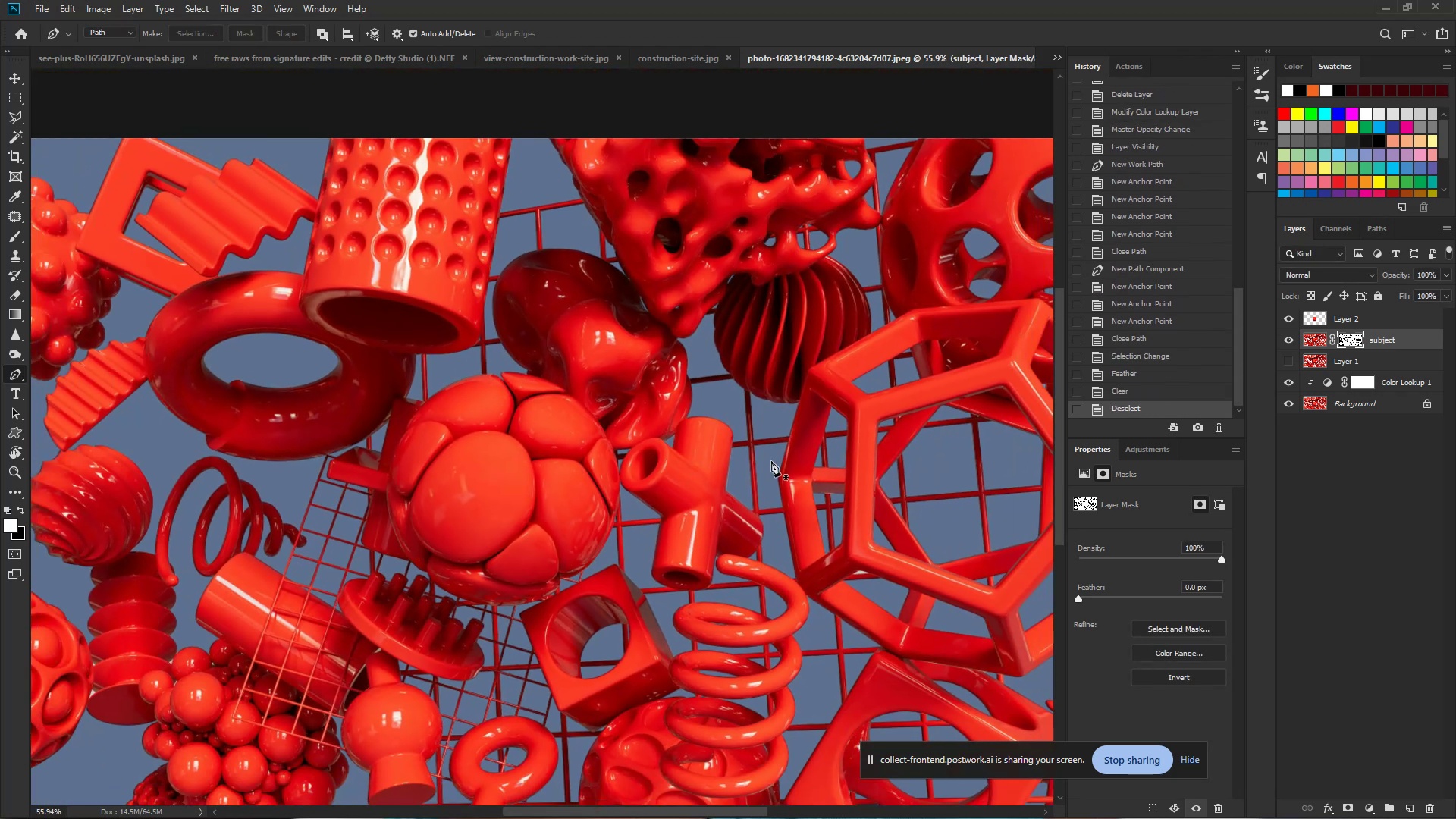 
left_click_drag(start_coordinate=[742, 469], to_coordinate=[679, 457])
 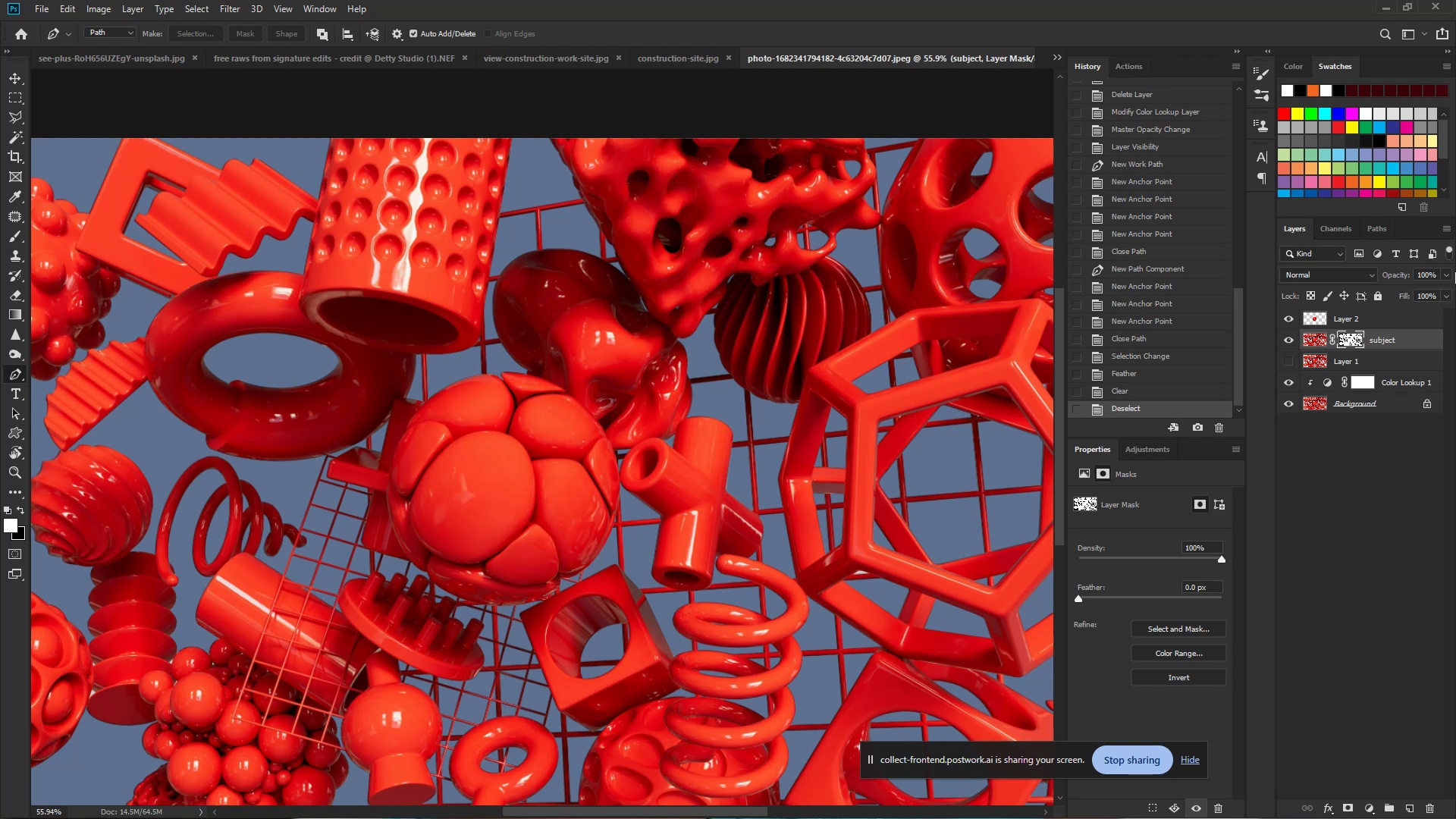 
wait(24.55)
 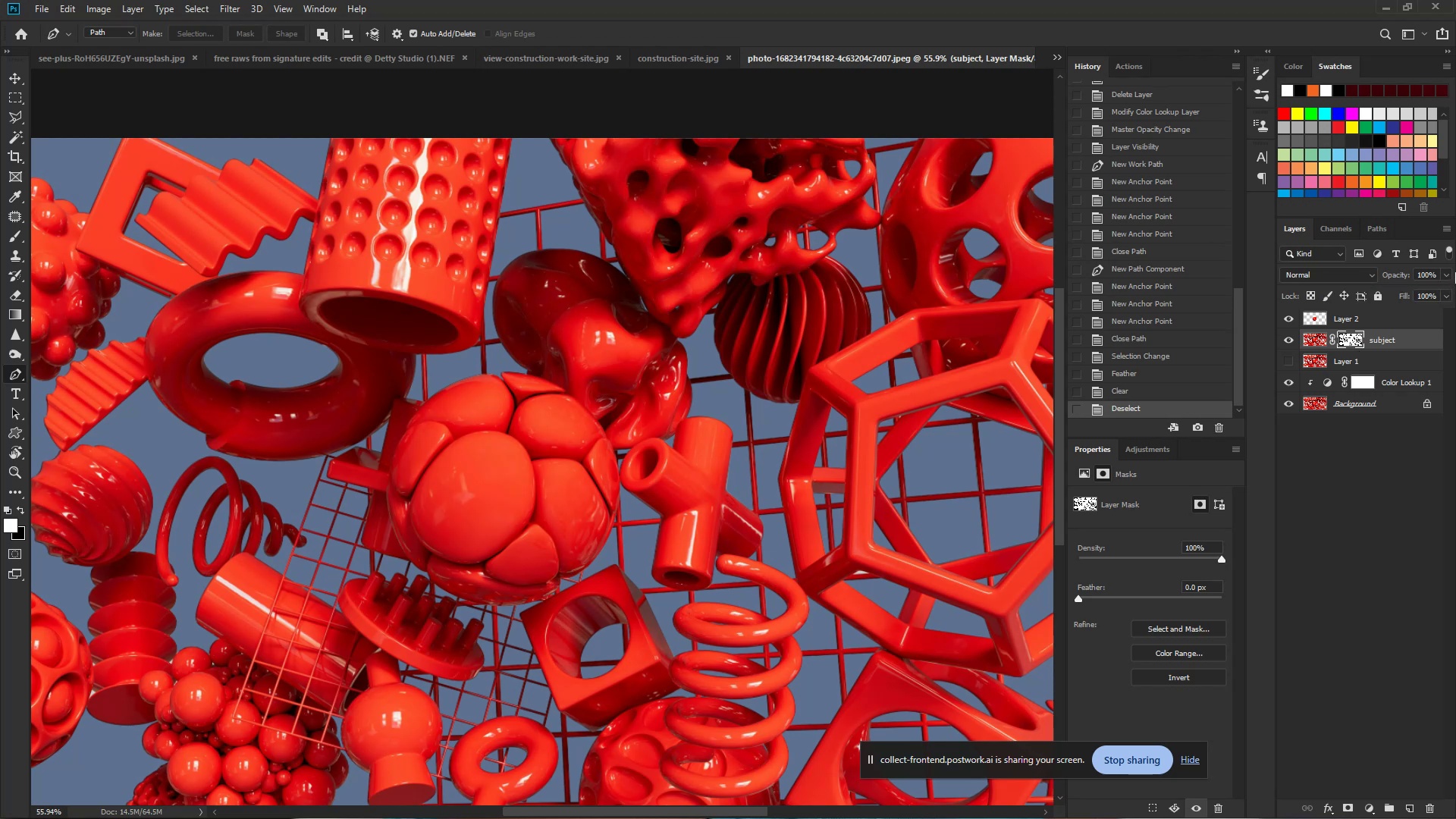 
left_click([1372, 321])
 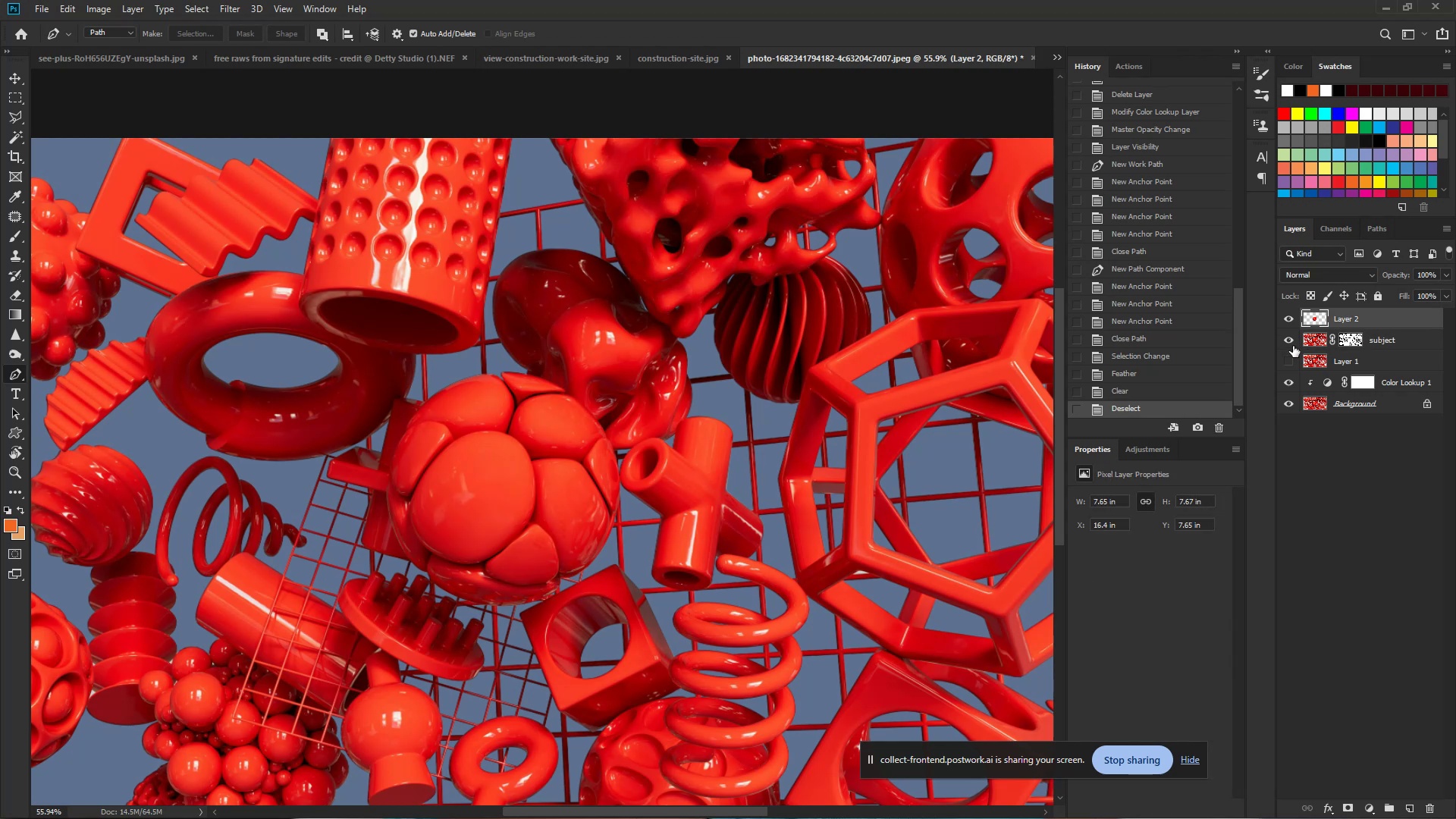 
left_click([1289, 339])
 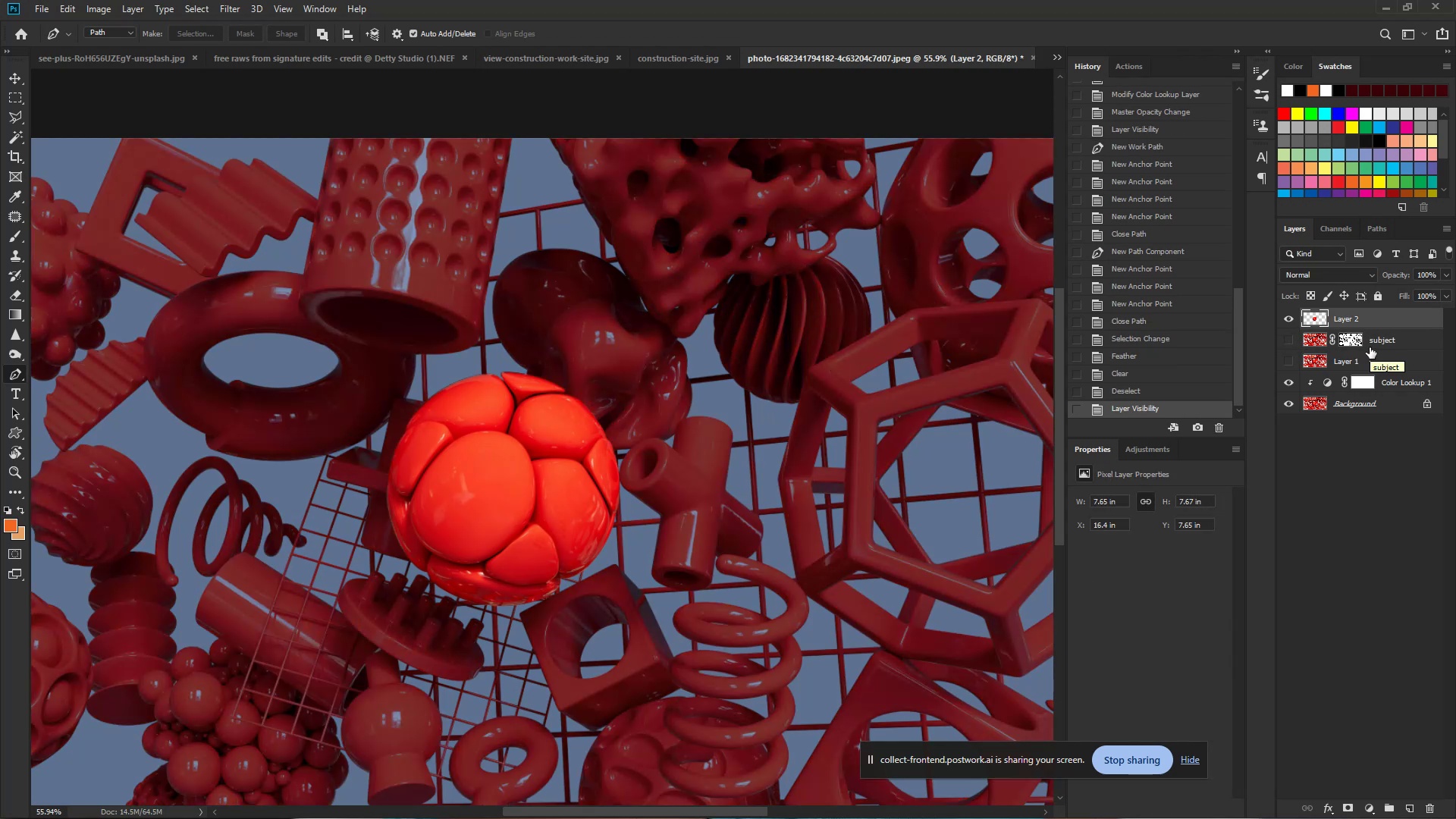 
wait(10.14)
 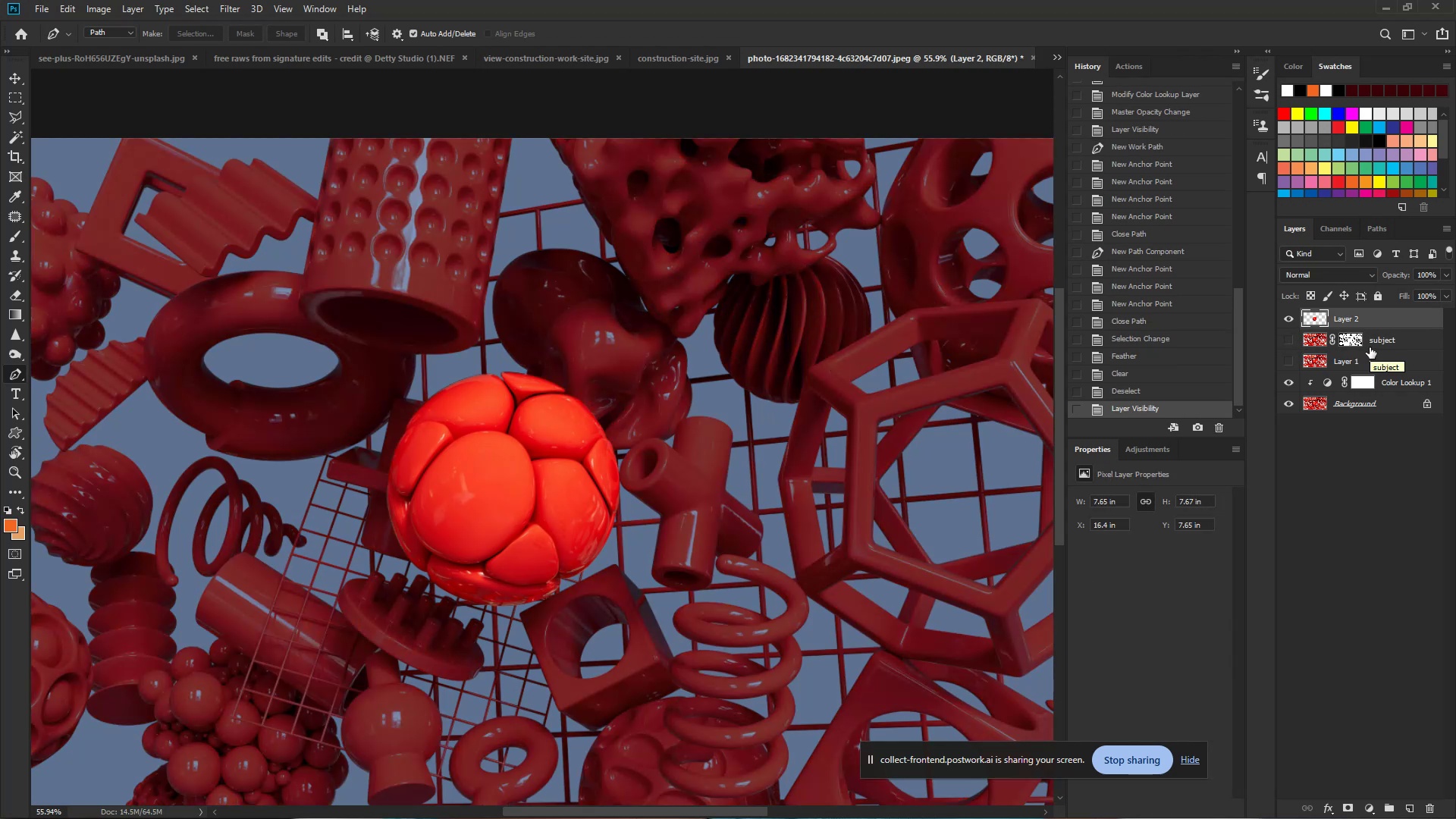 
right_click([1341, 315])
 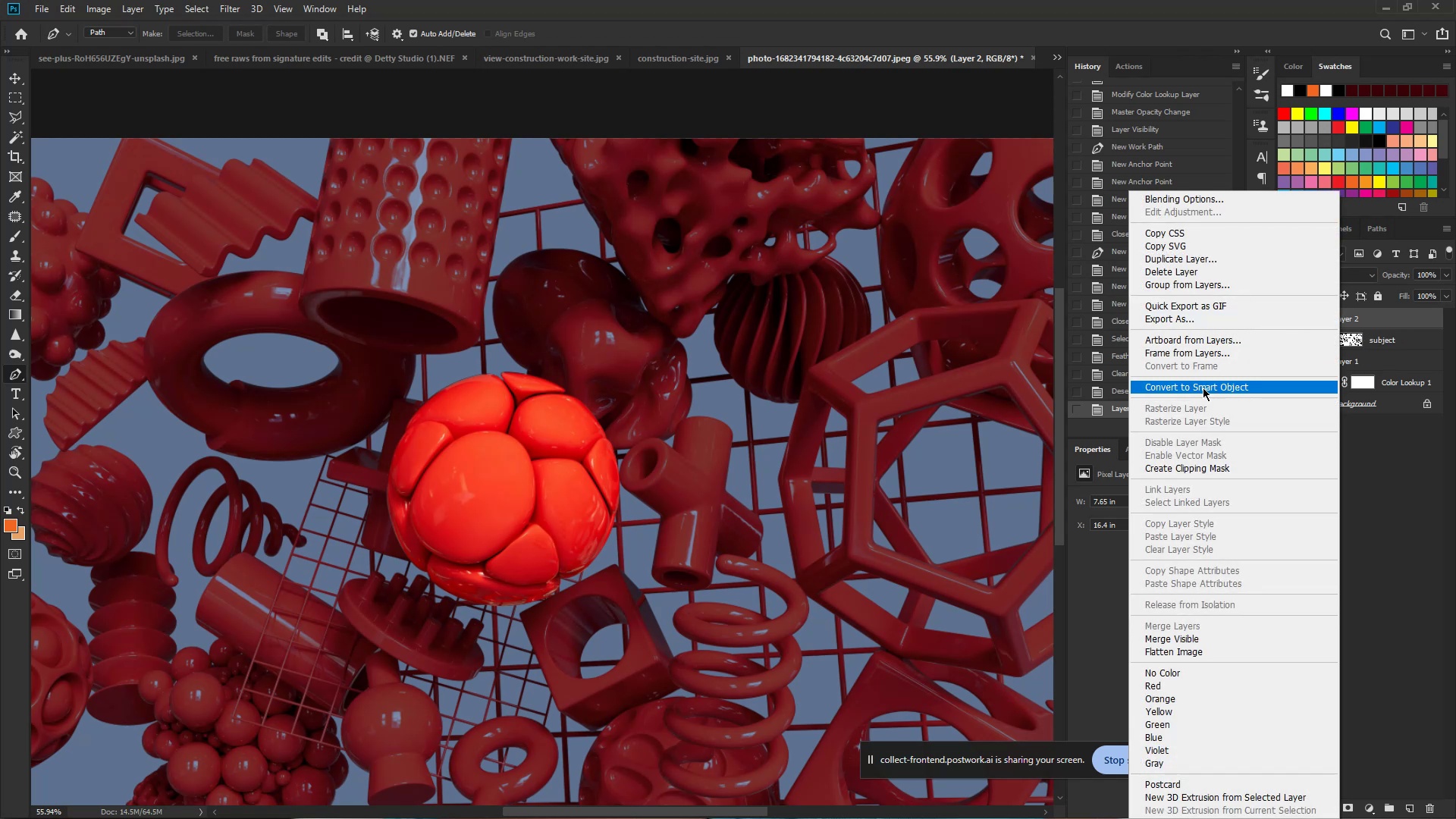 
left_click([1203, 391])
 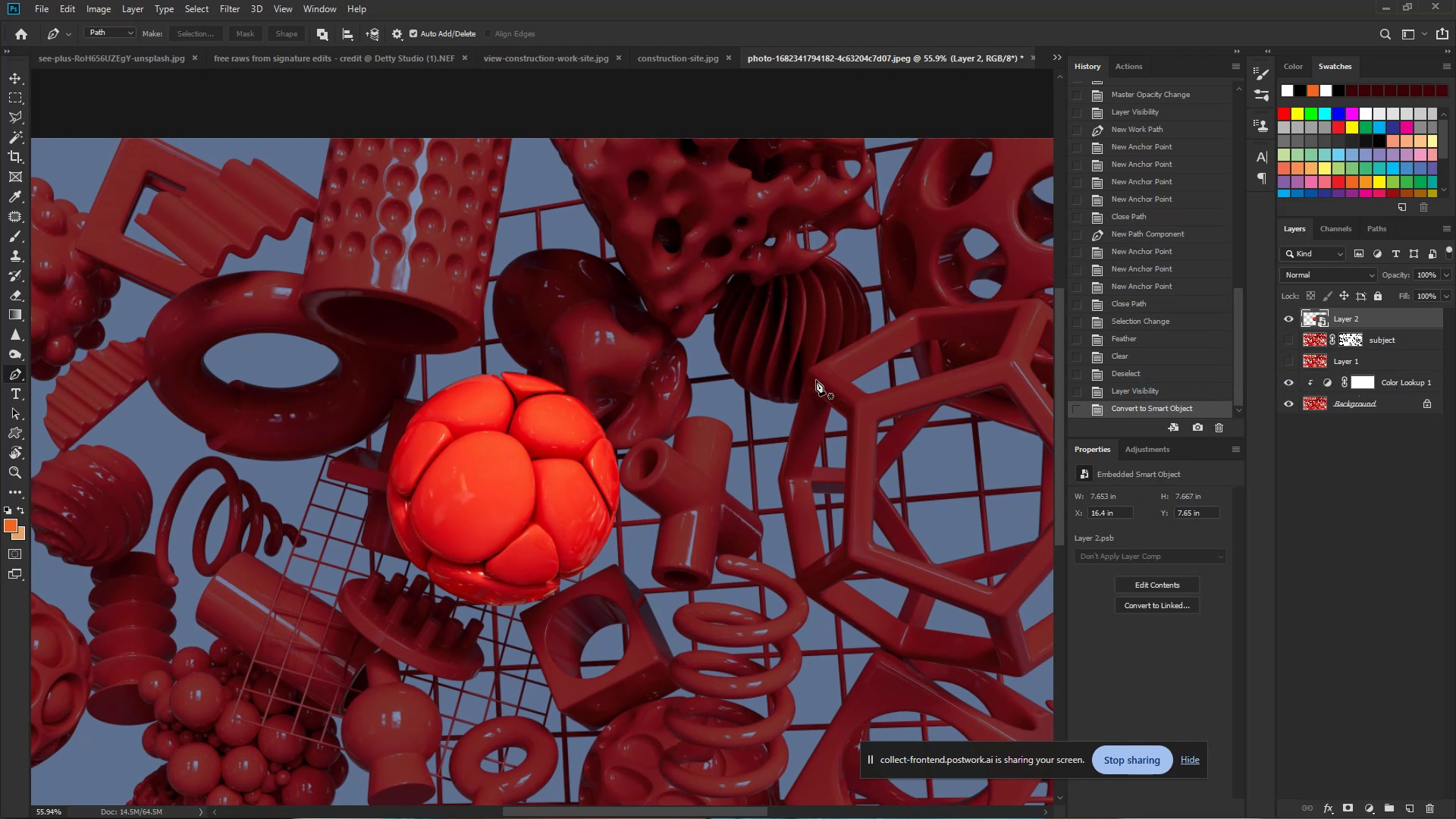 
wait(9.25)
 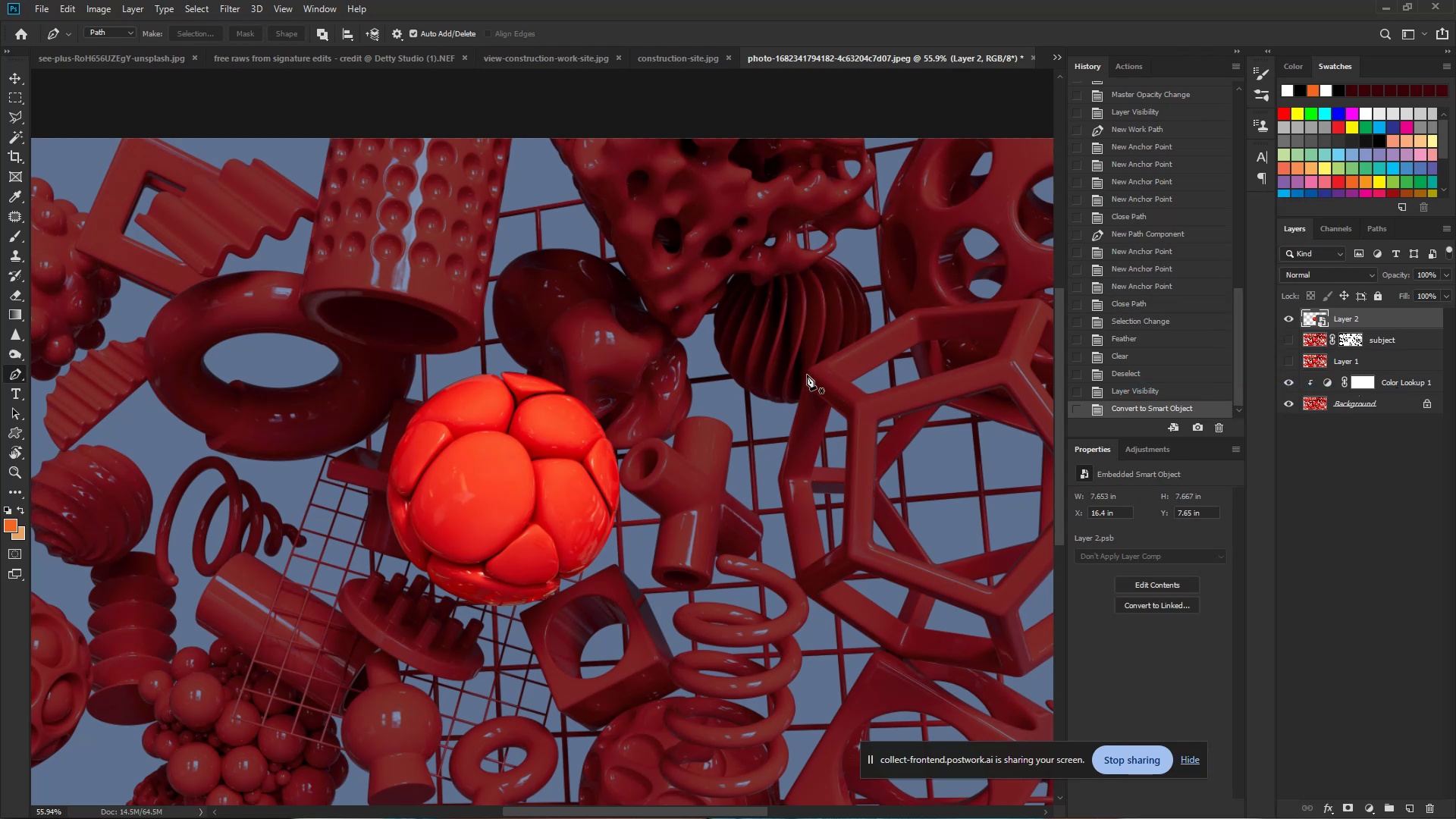 
key(Control+G)
 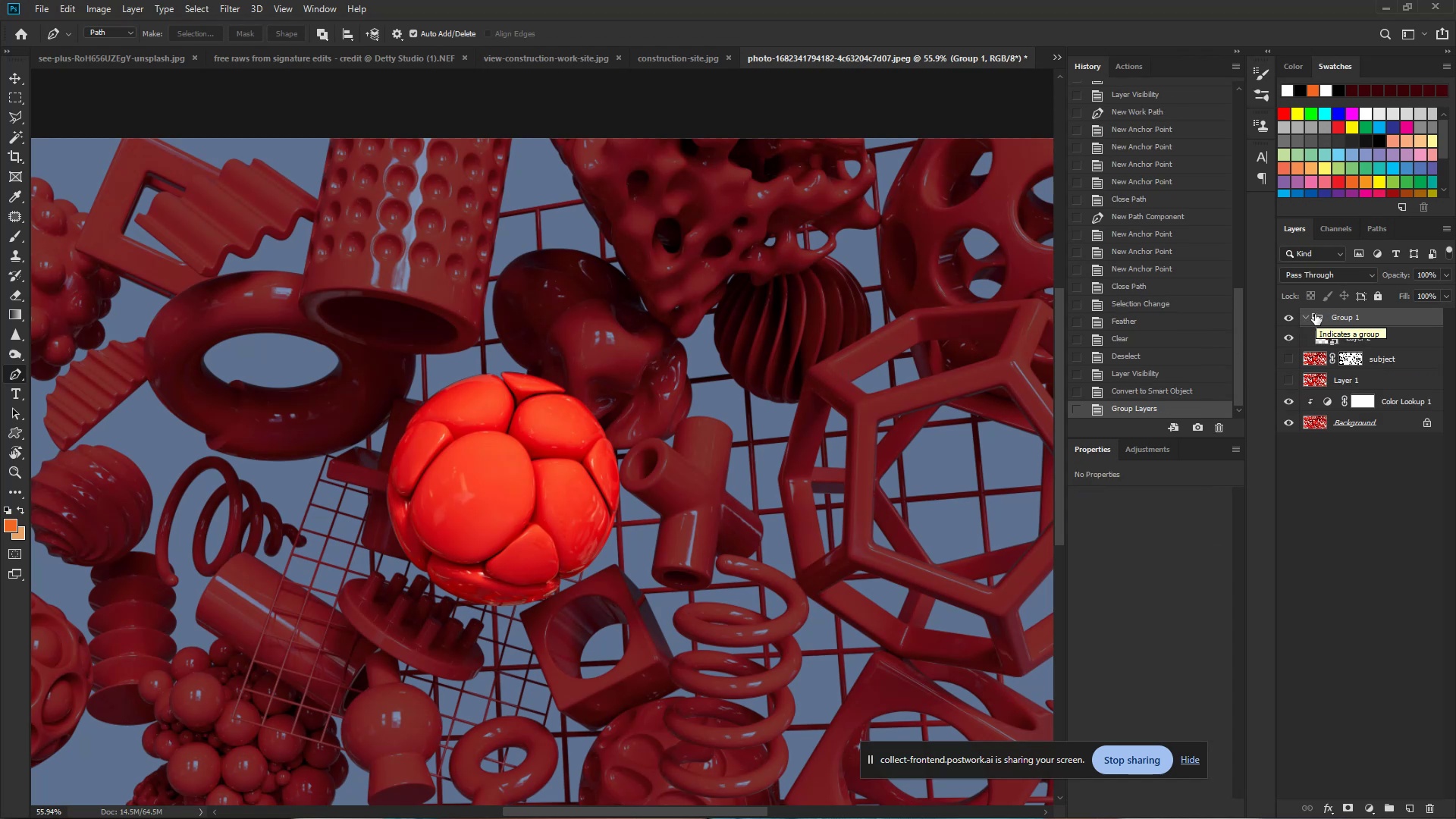 
wait(9.9)
 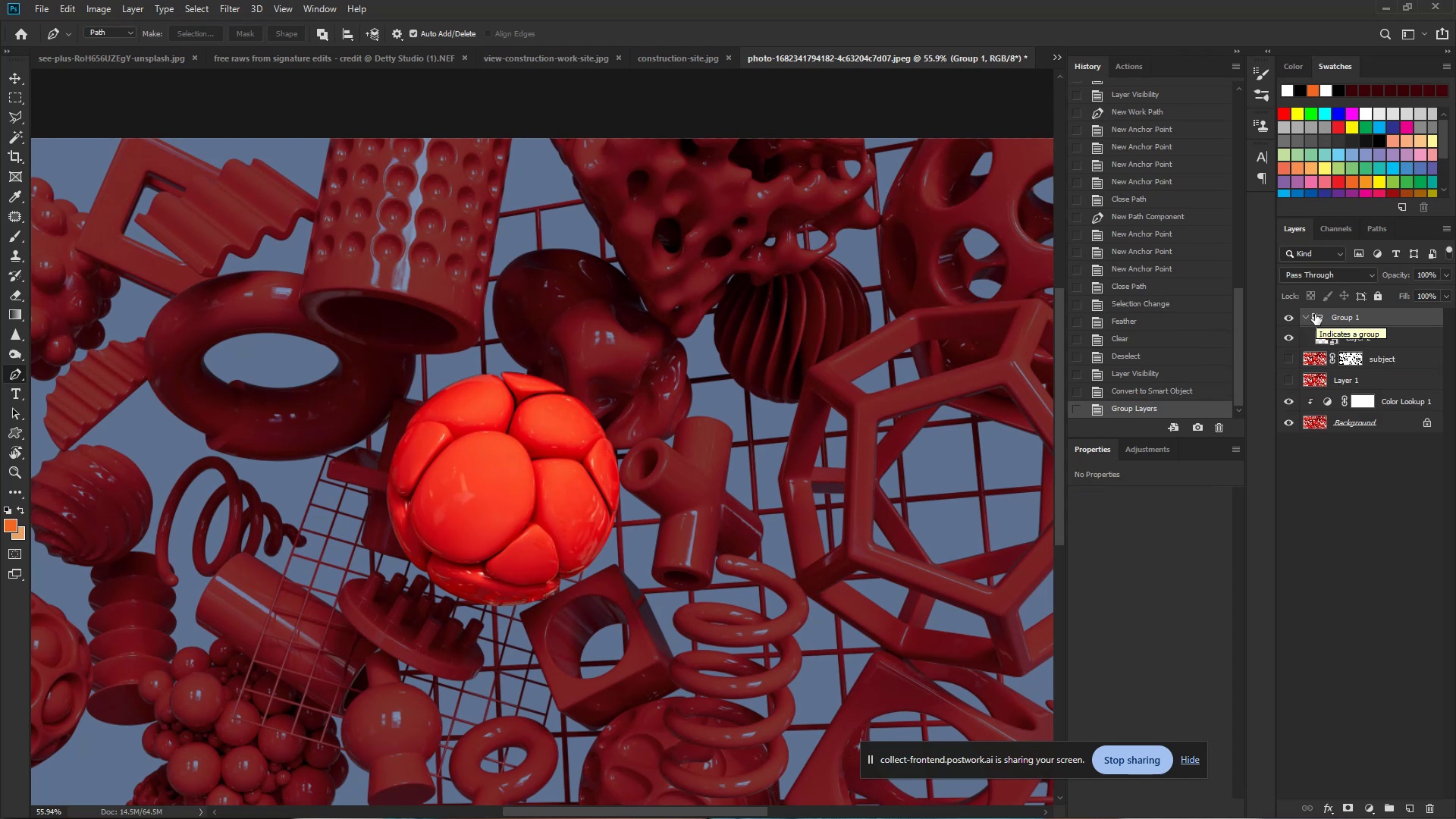 
left_click([1379, 340])
 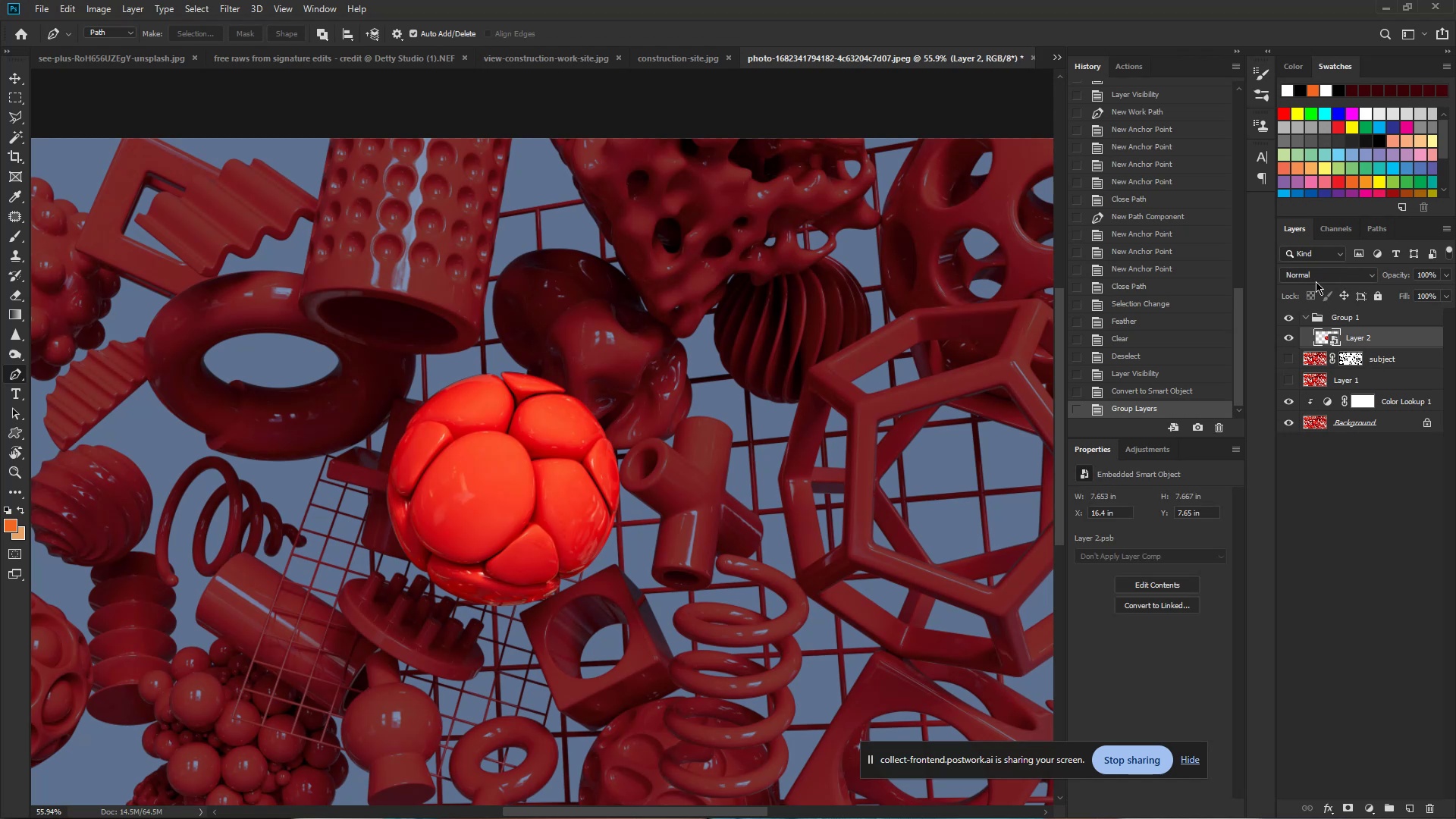 
double_click([1316, 277])
 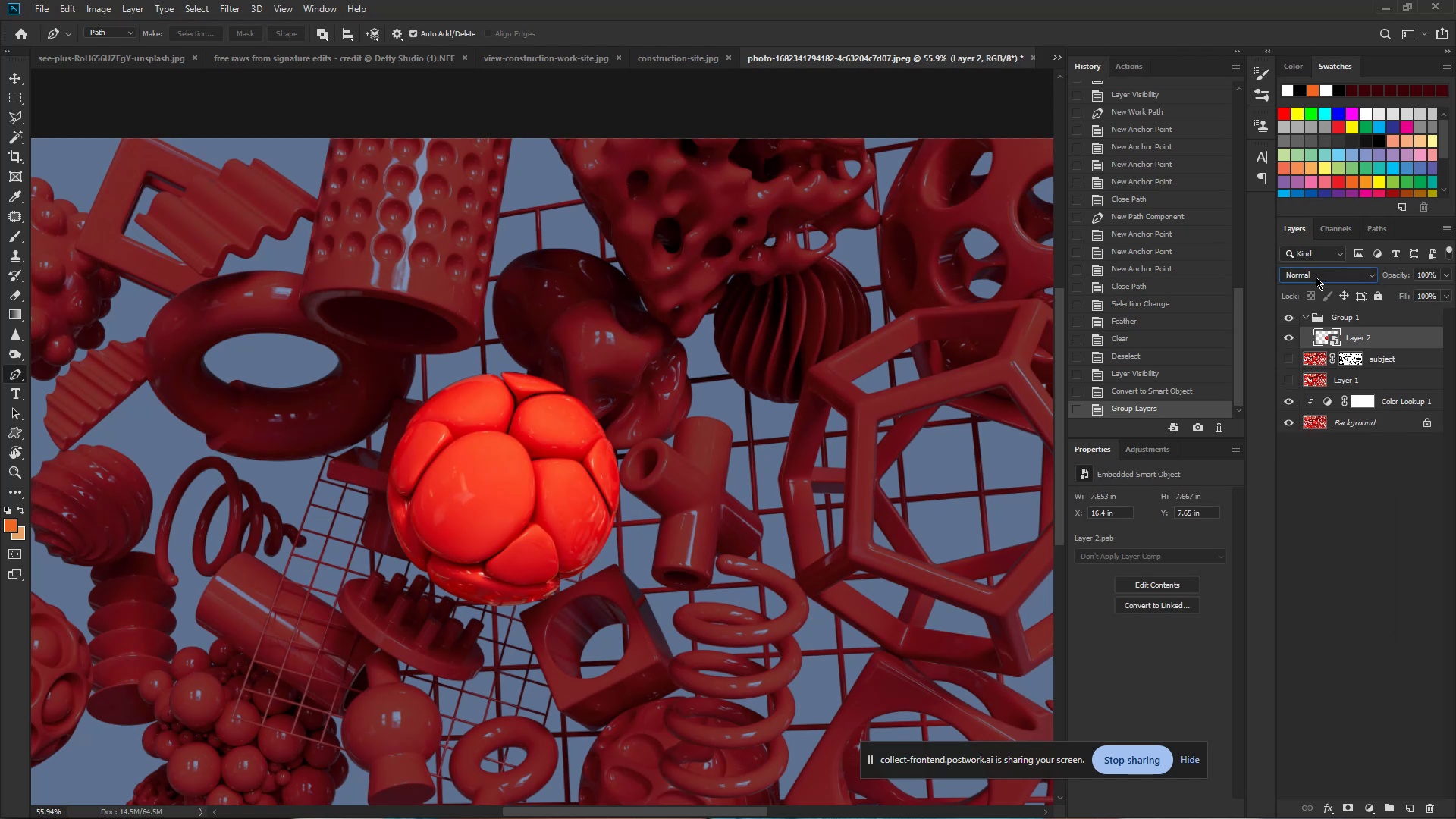 
double_click([1316, 277])
 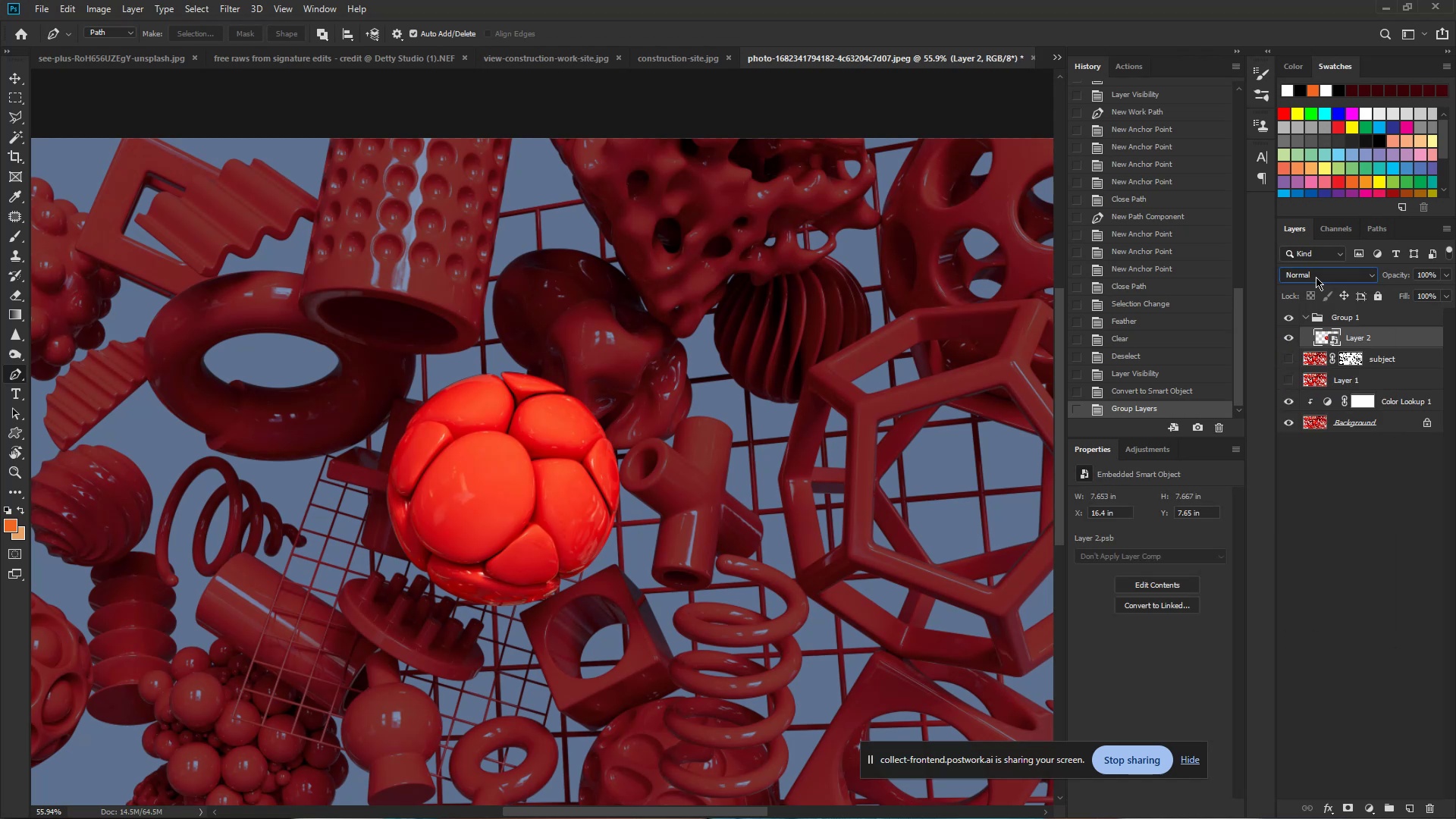 
triple_click([1316, 277])
 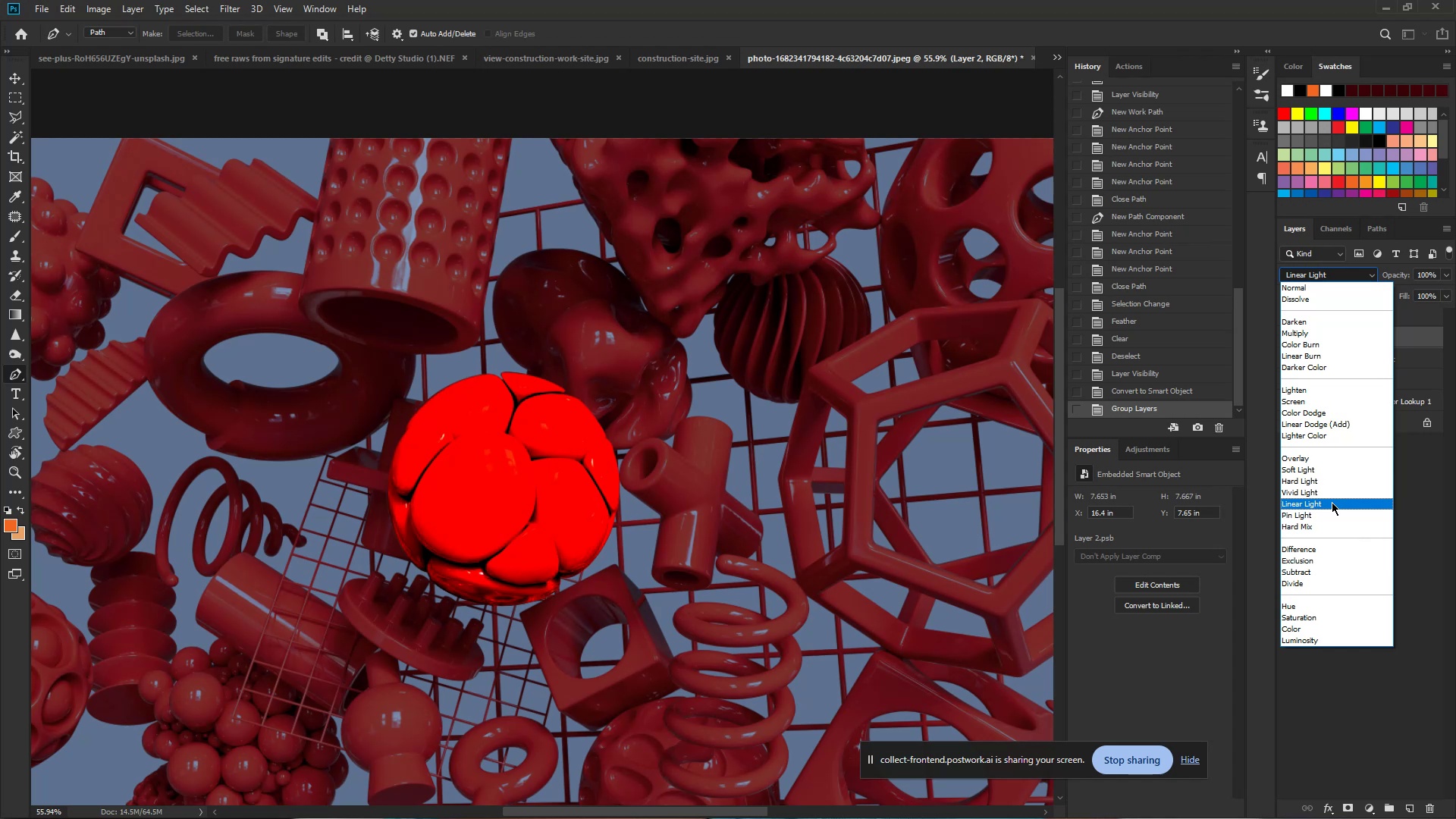 
wait(6.61)
 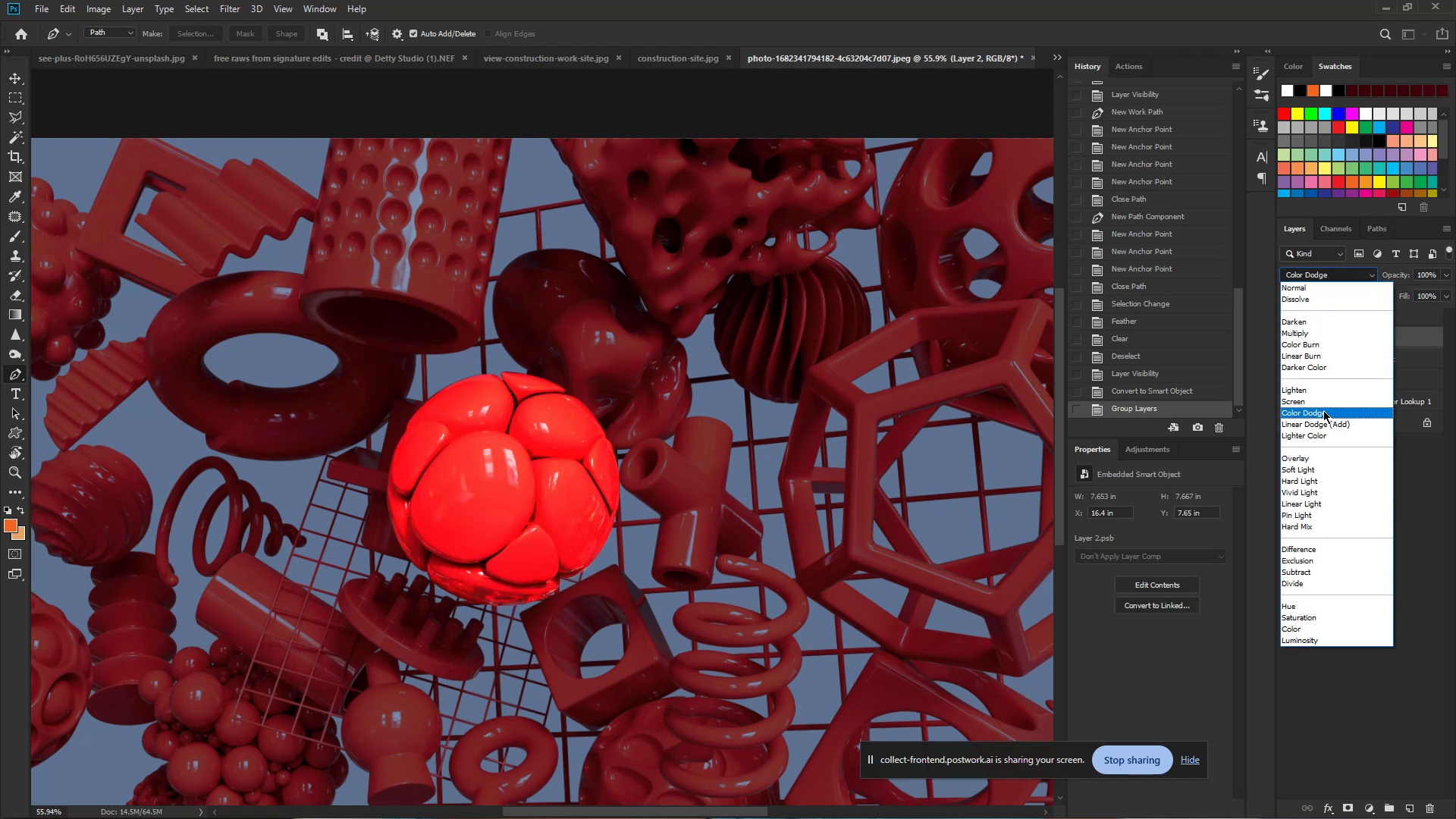 
left_click([1328, 420])
 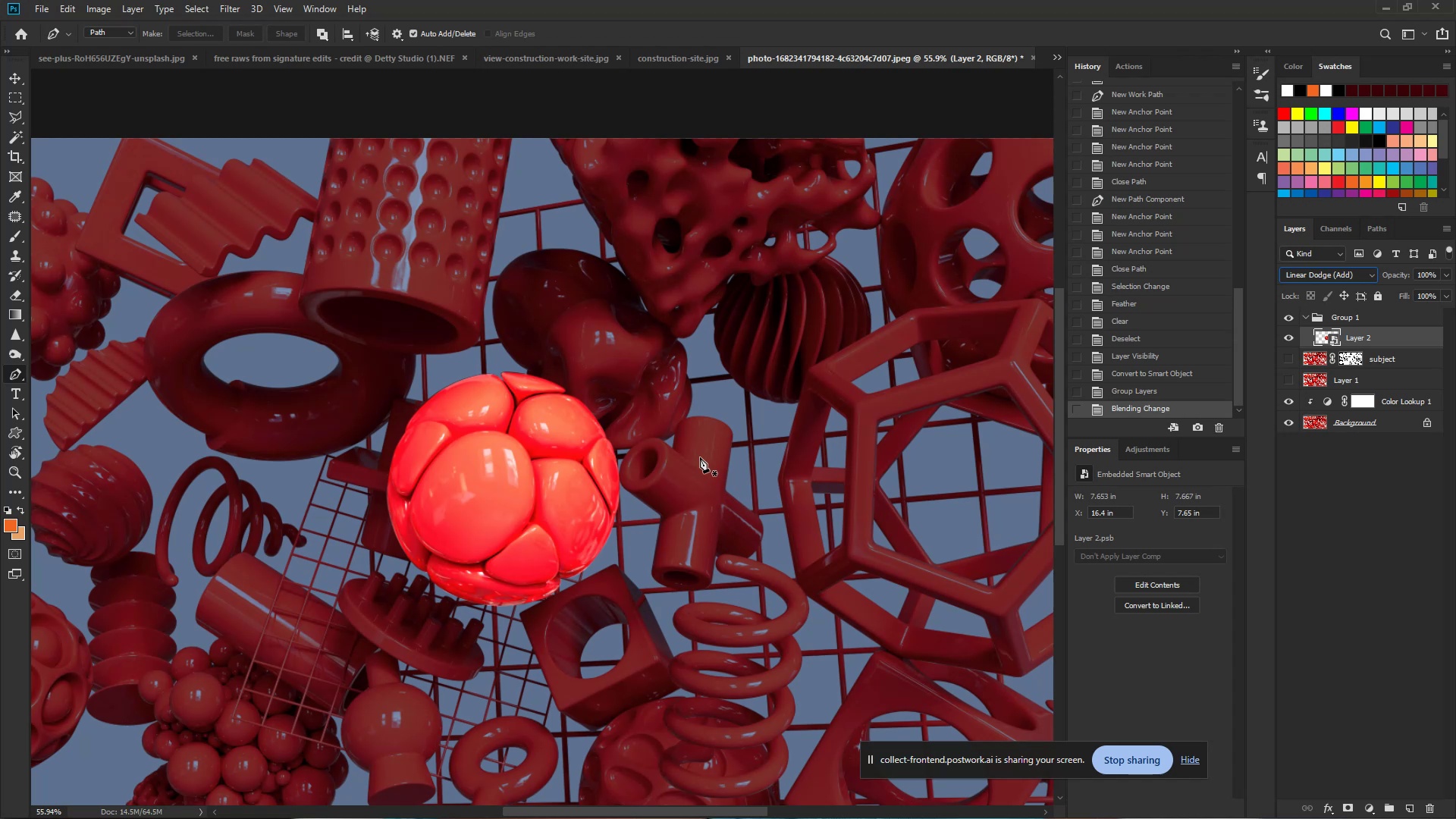 
wait(20.8)
 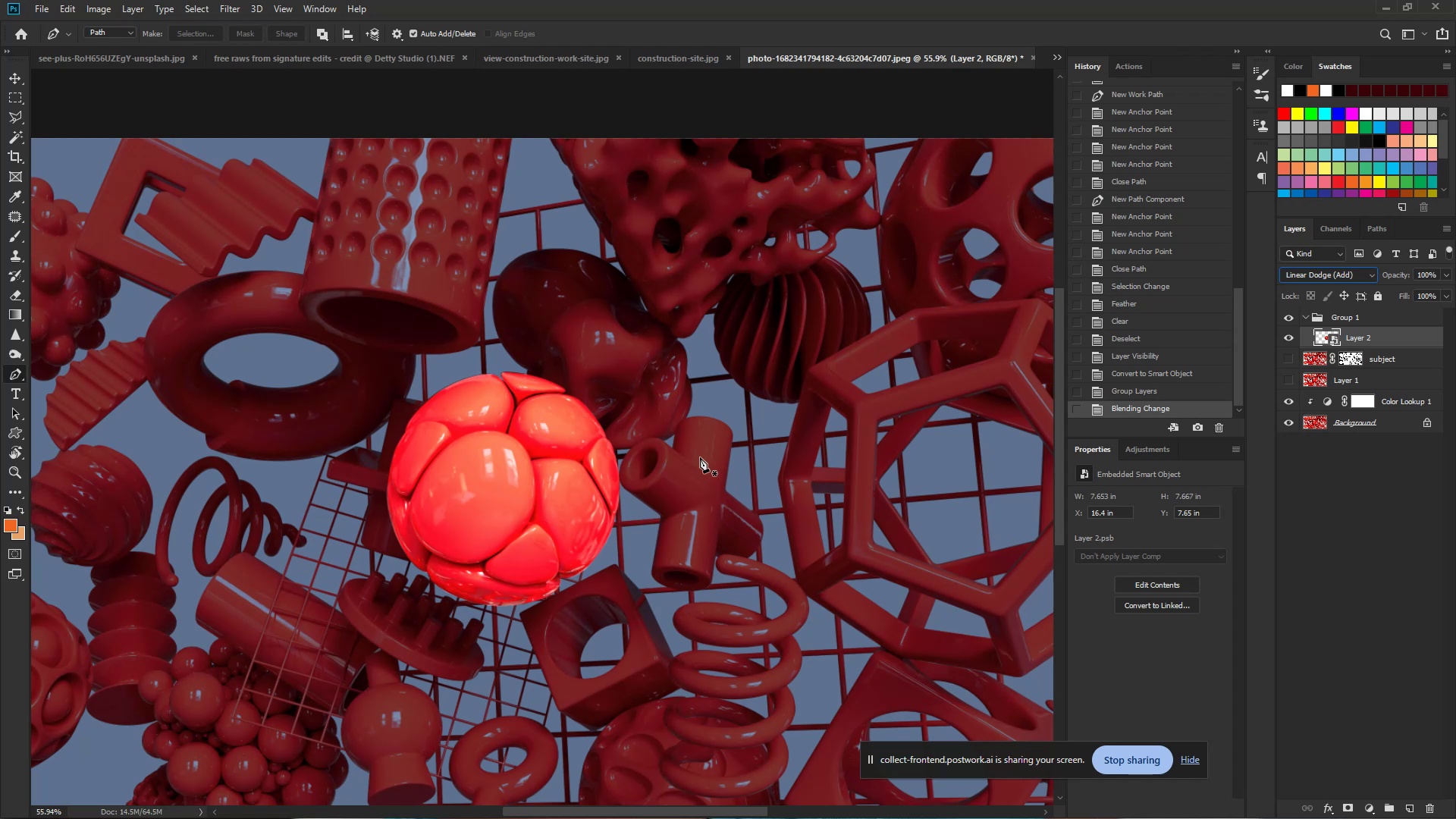 
left_click([231, 5])
 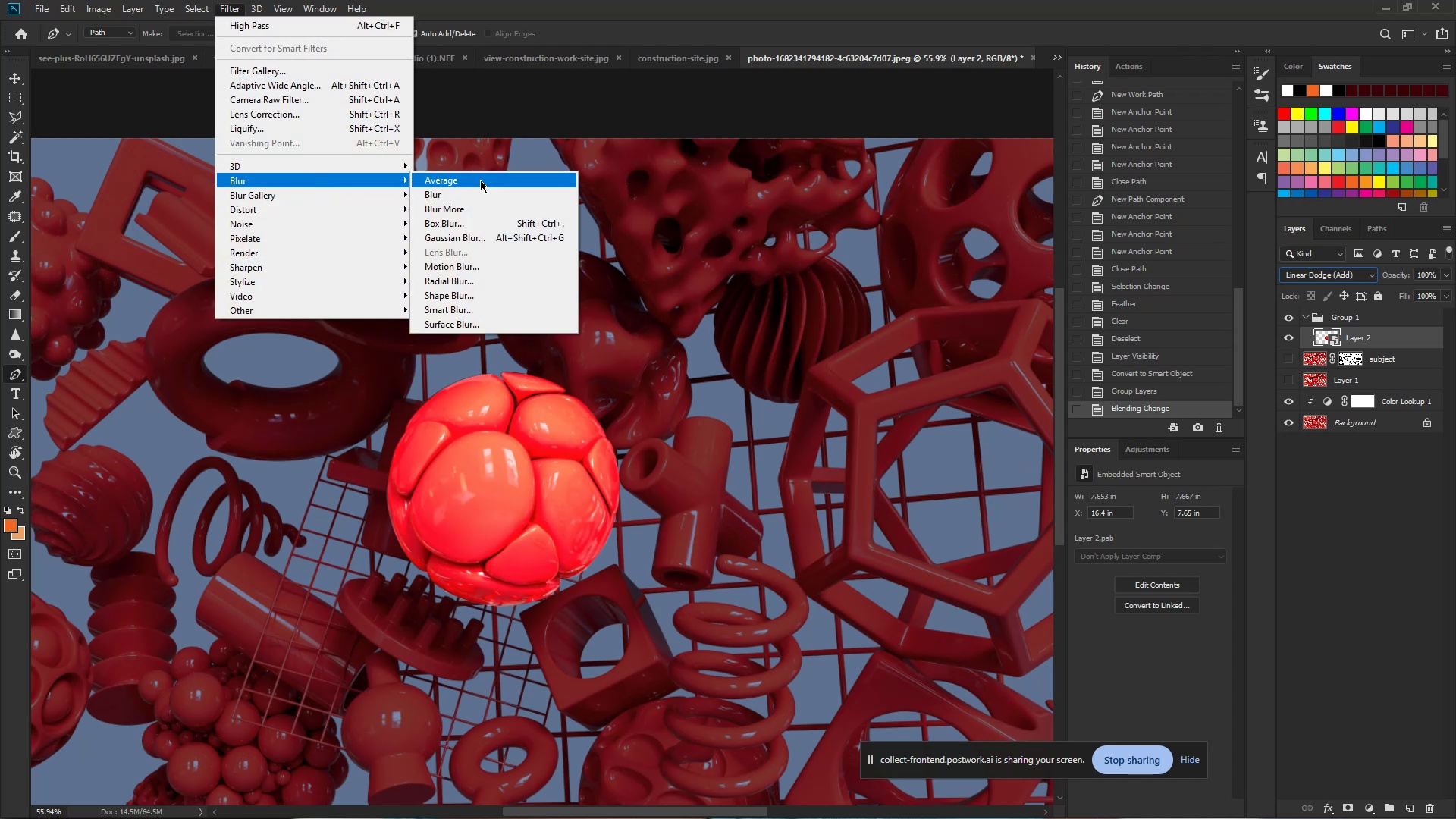 
left_click([500, 237])
 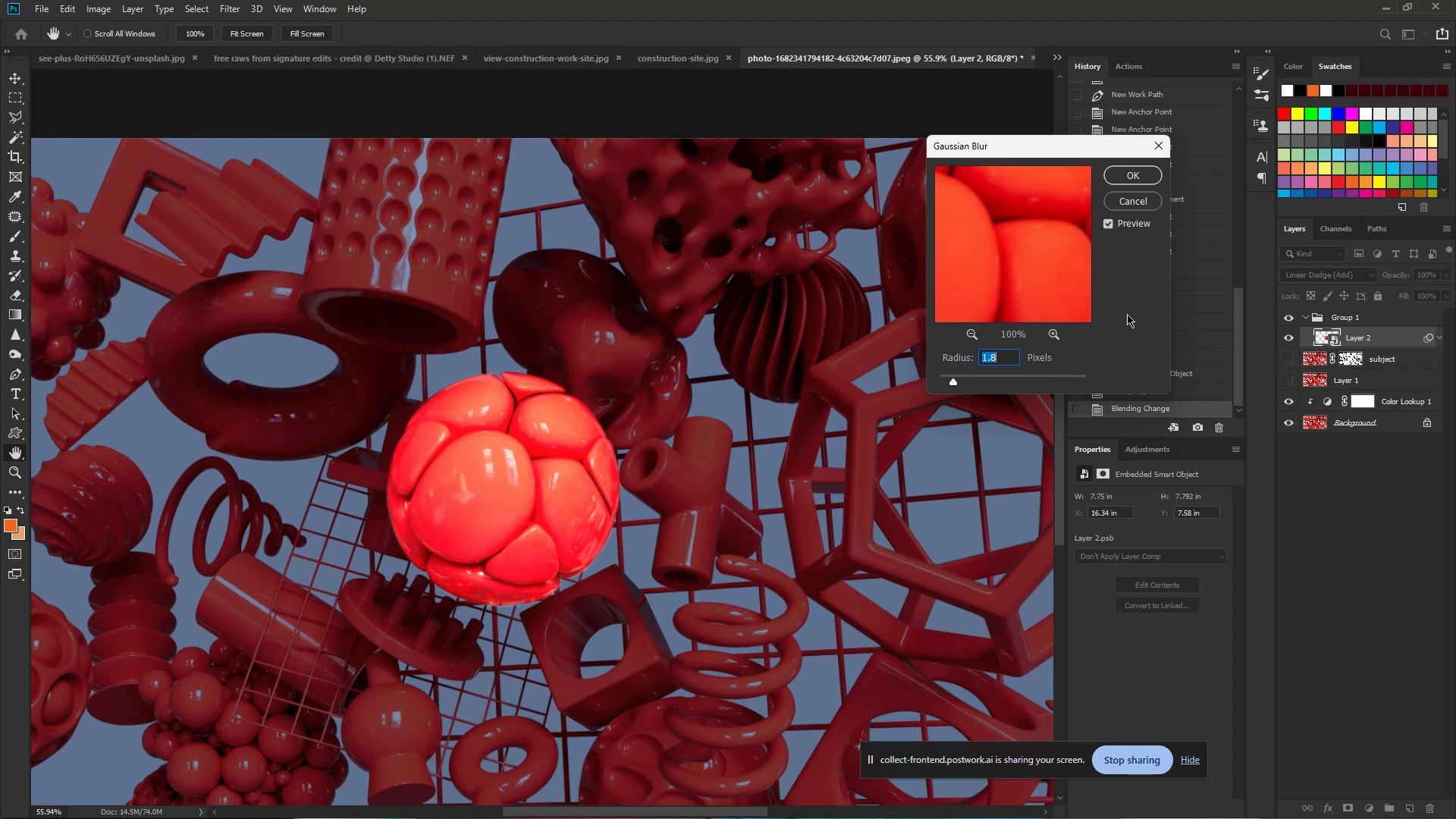 
wait(14.69)
 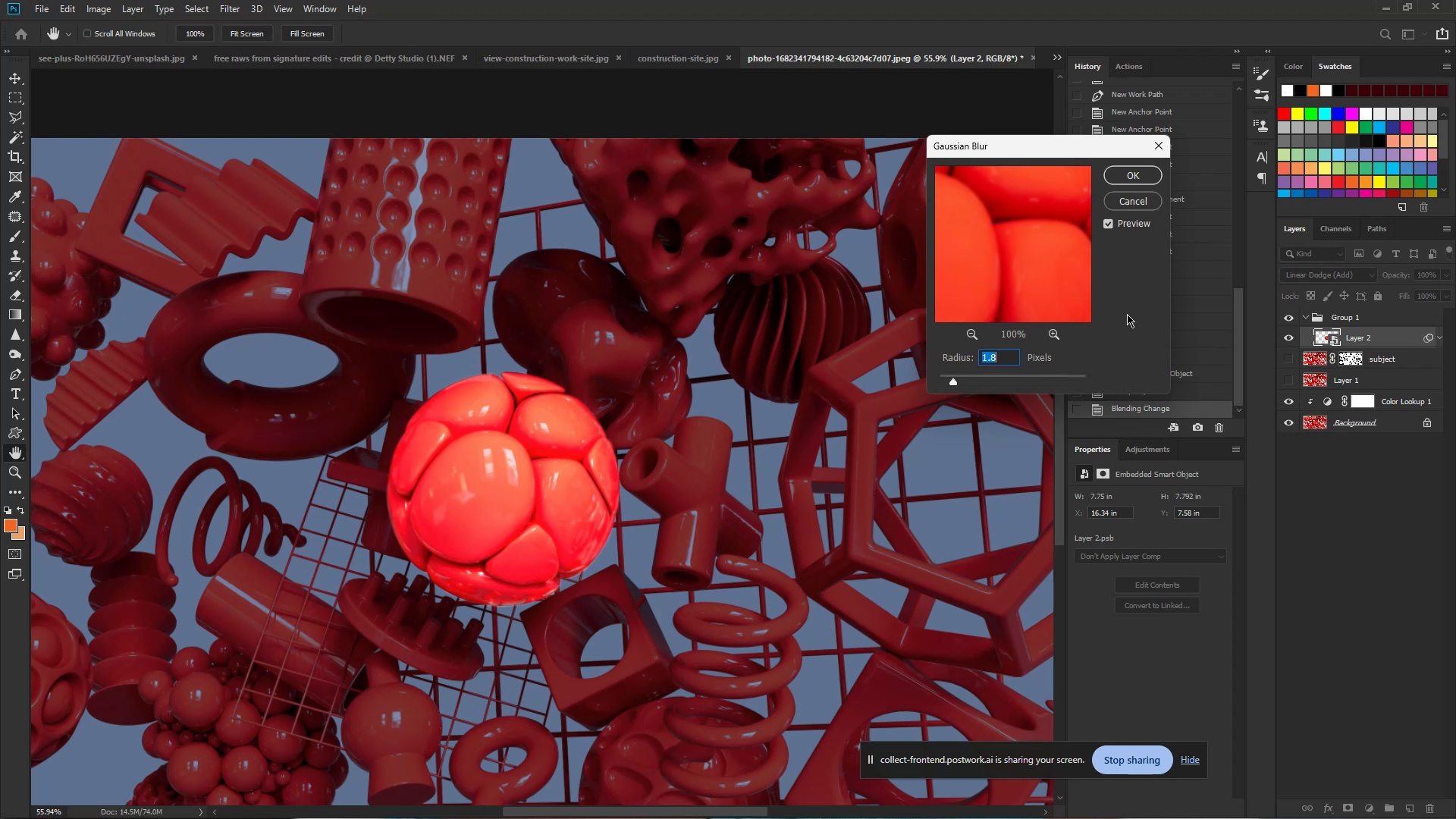 
left_click_drag(start_coordinate=[1007, 354], to_coordinate=[966, 354])
 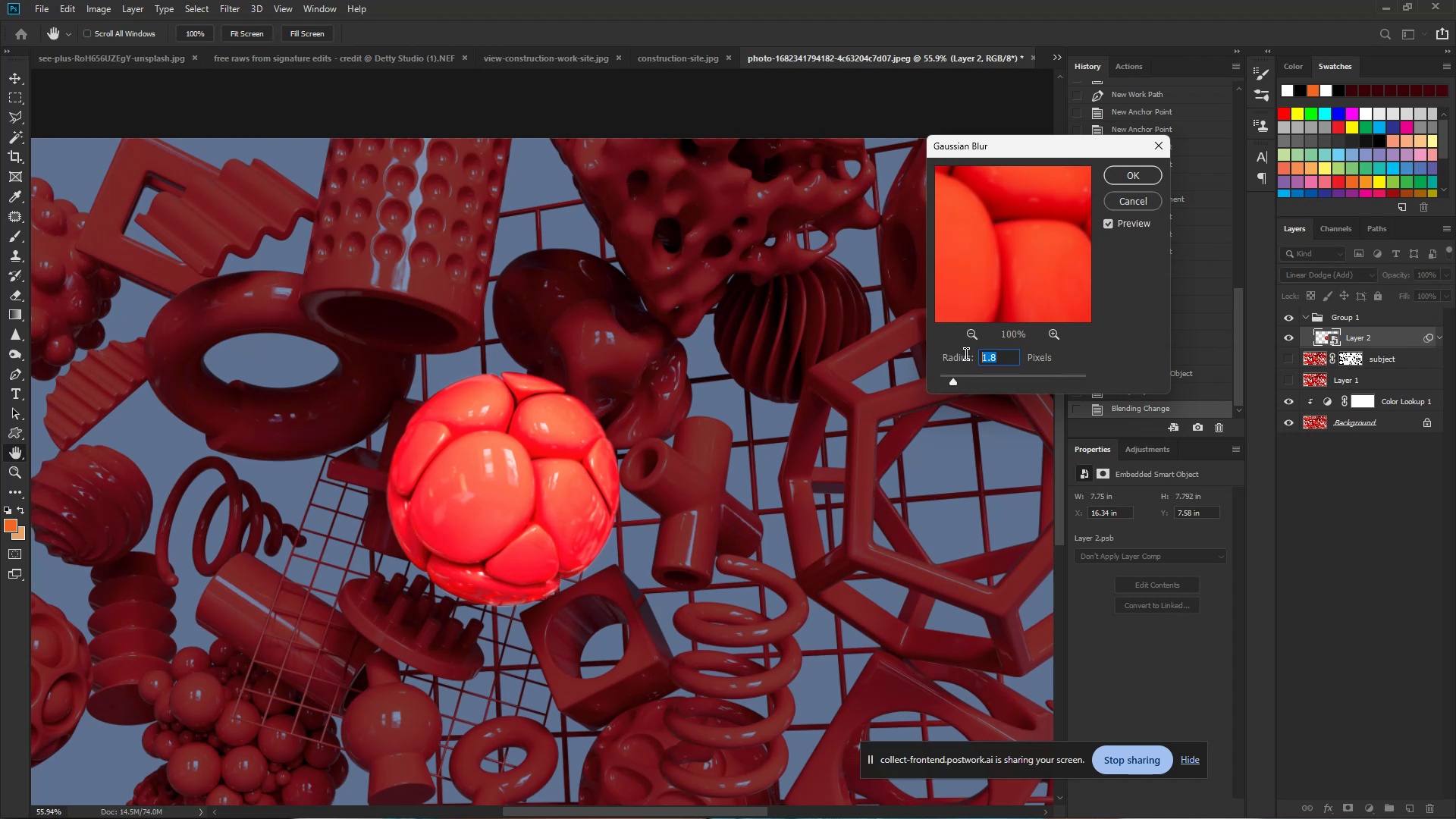 
double_click([966, 354])
 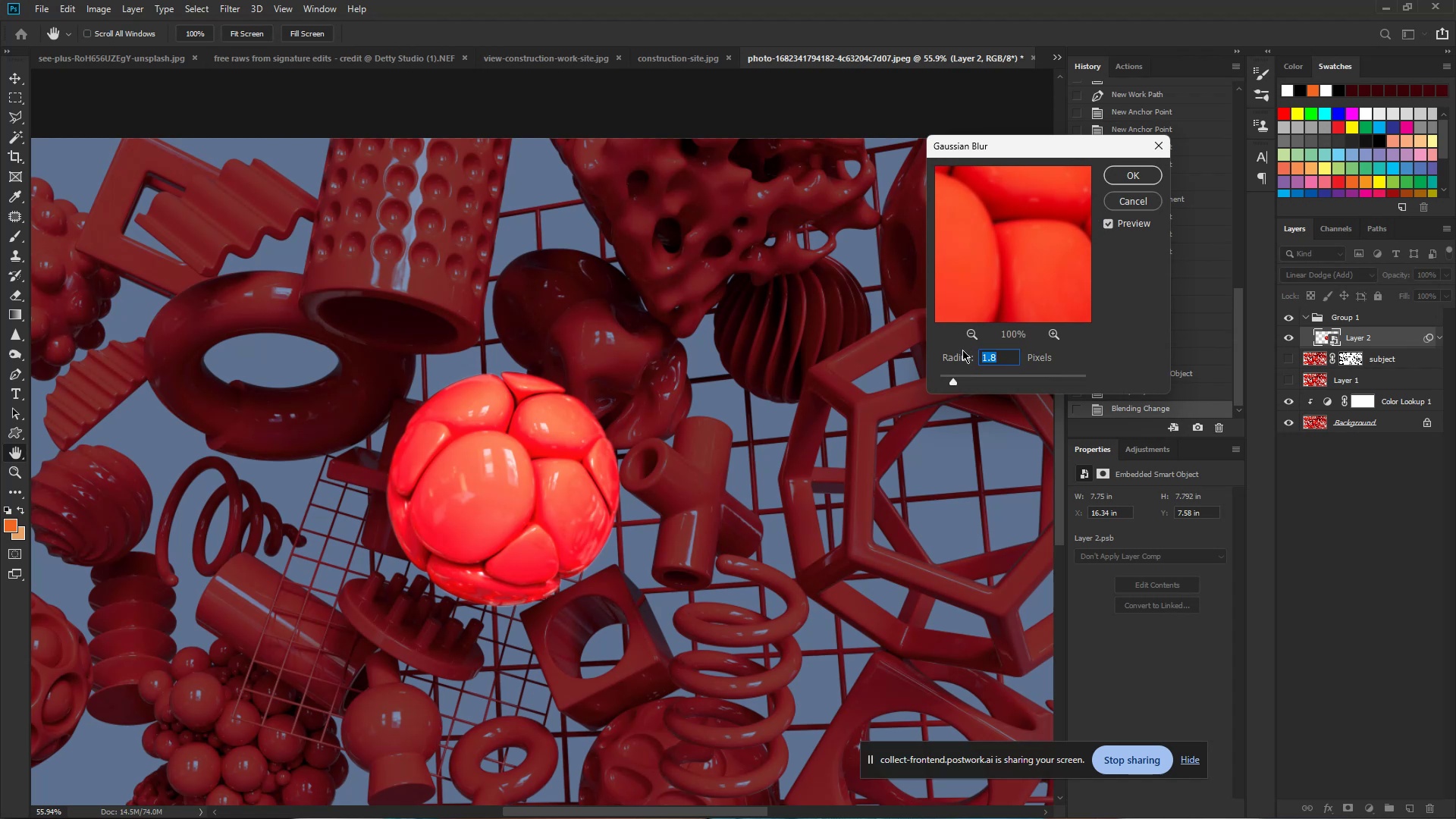 
key(Numpad5)
 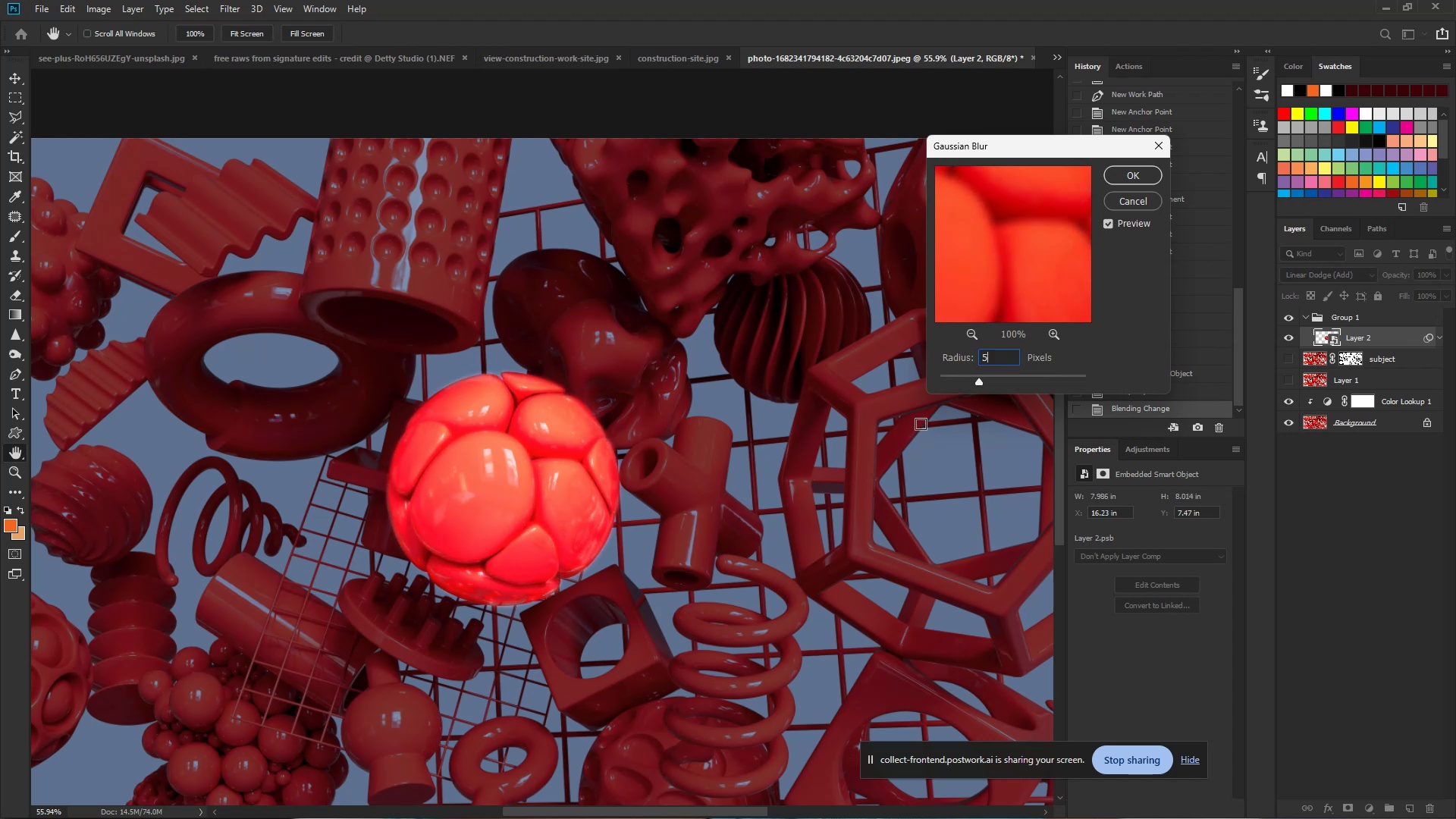 
wait(7.96)
 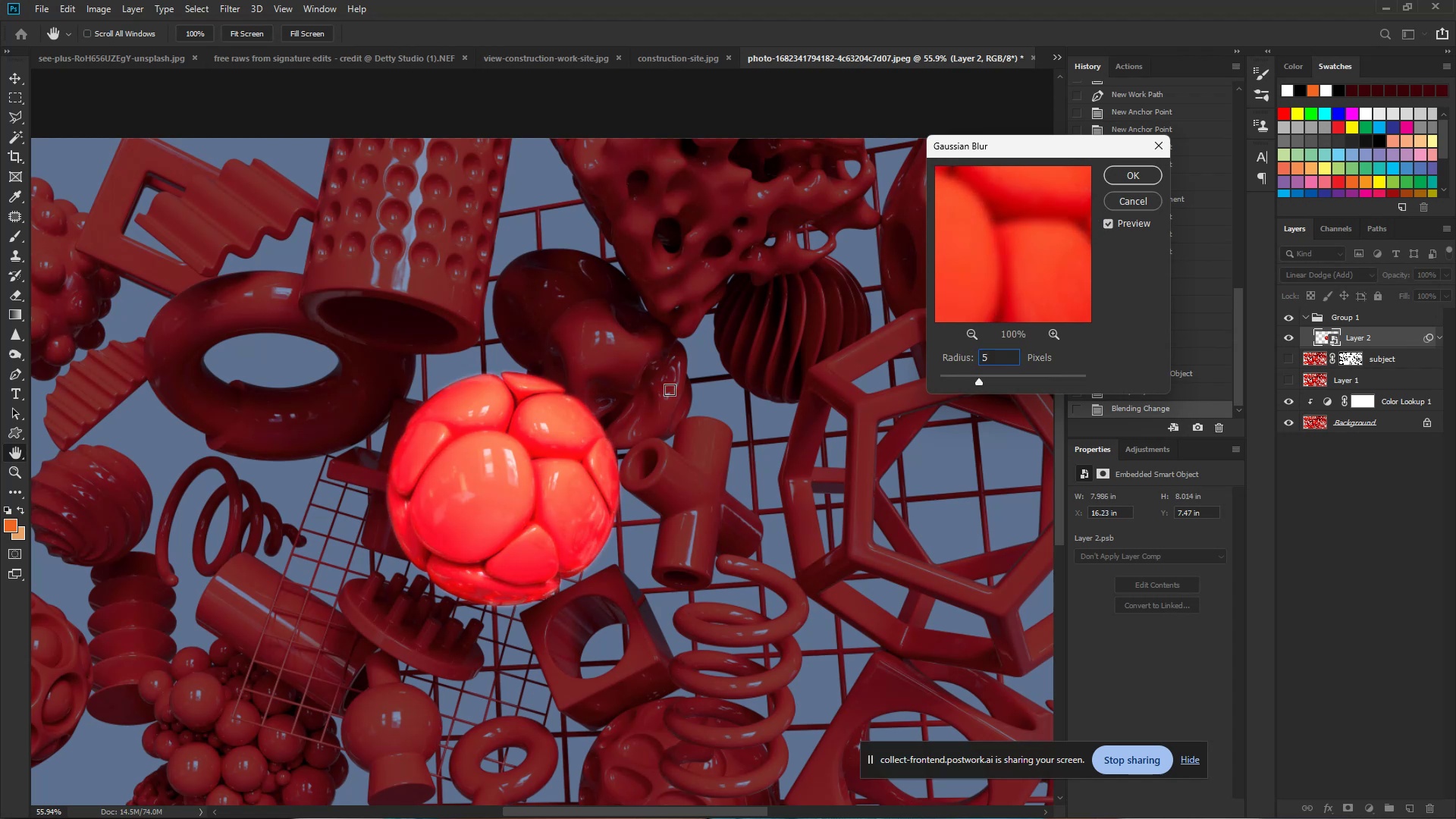 
left_click([1125, 171])
 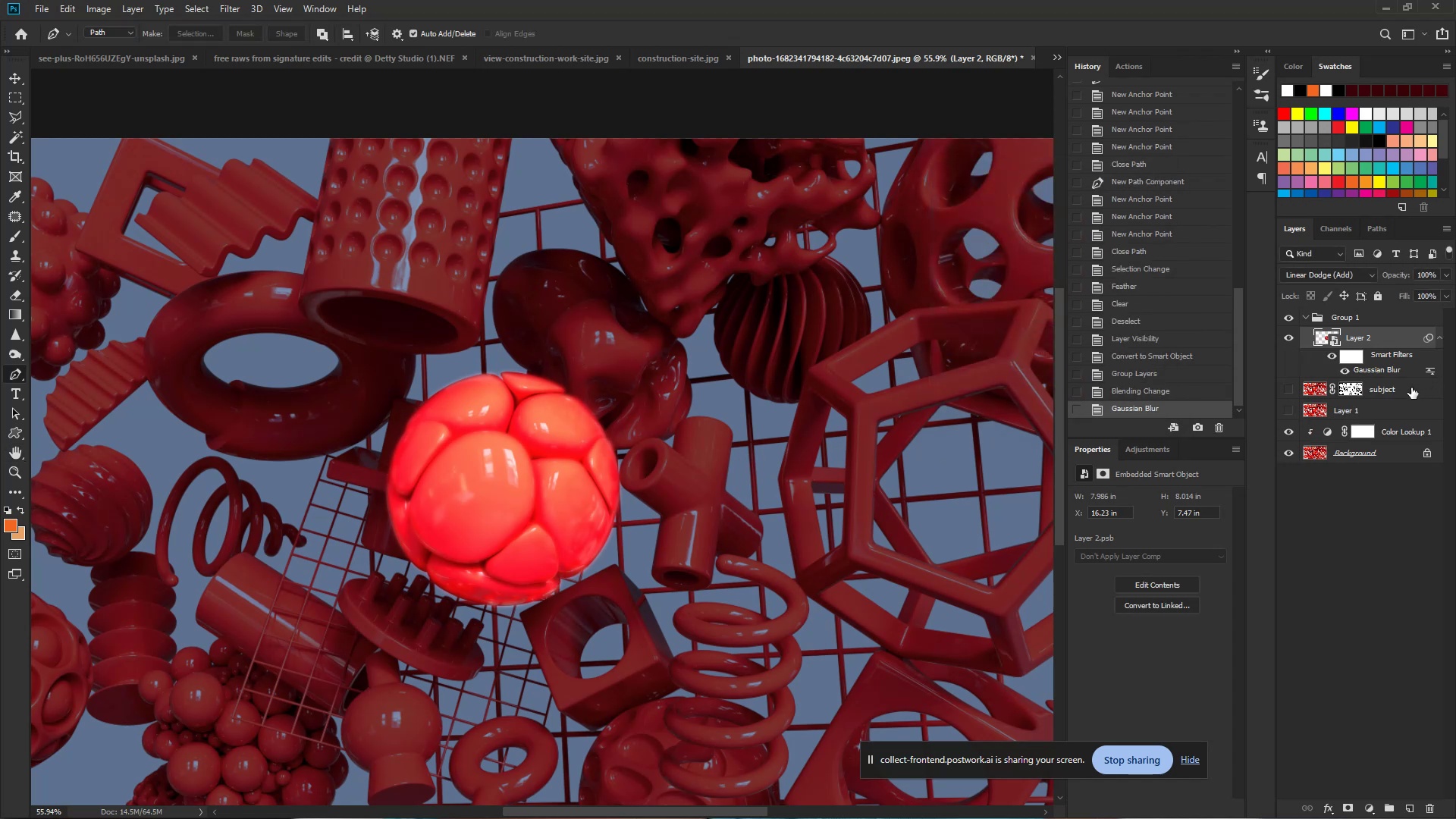 
wait(10.75)
 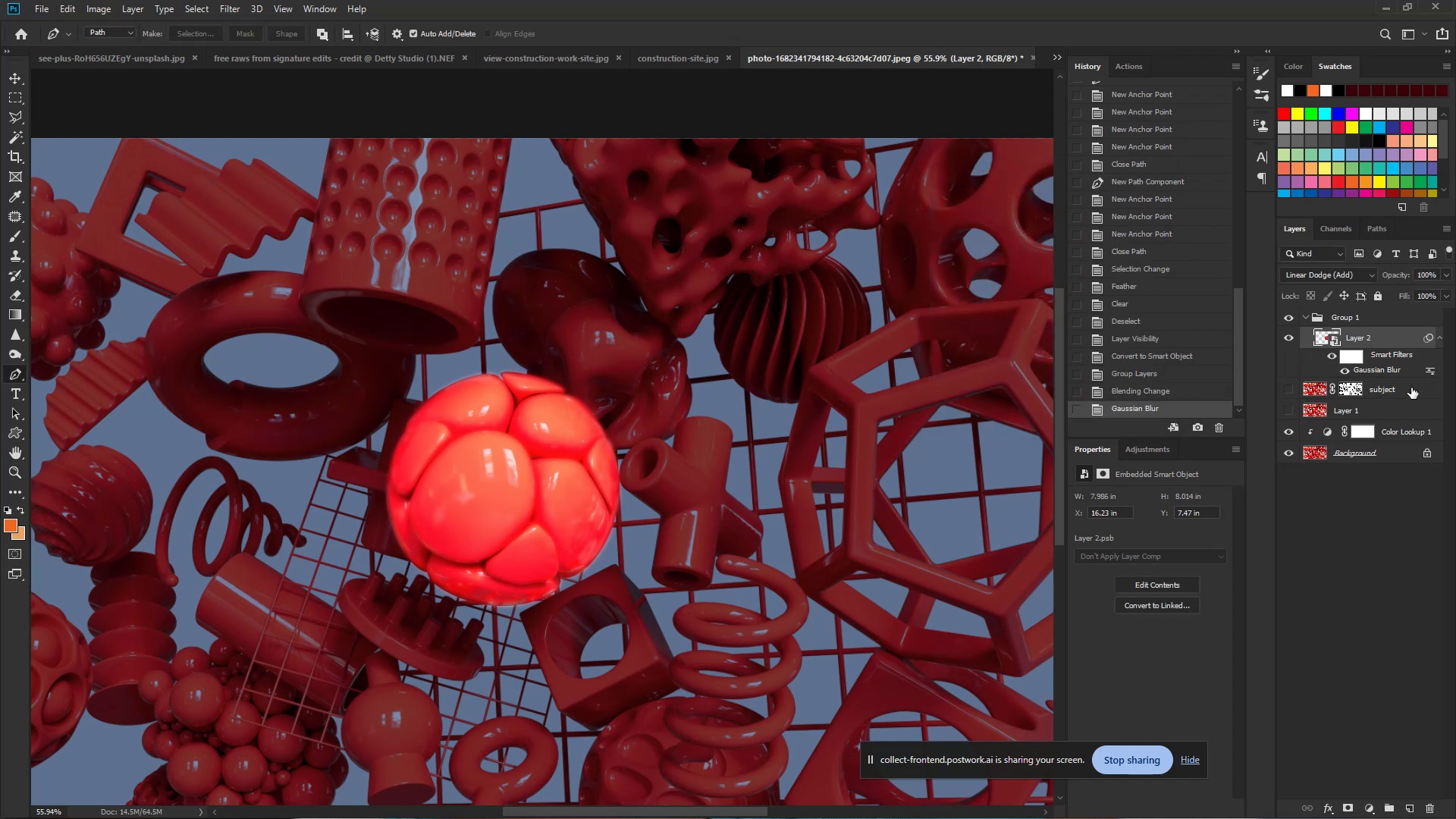 
hold_key(key=ControlLeft, duration=0.9)
 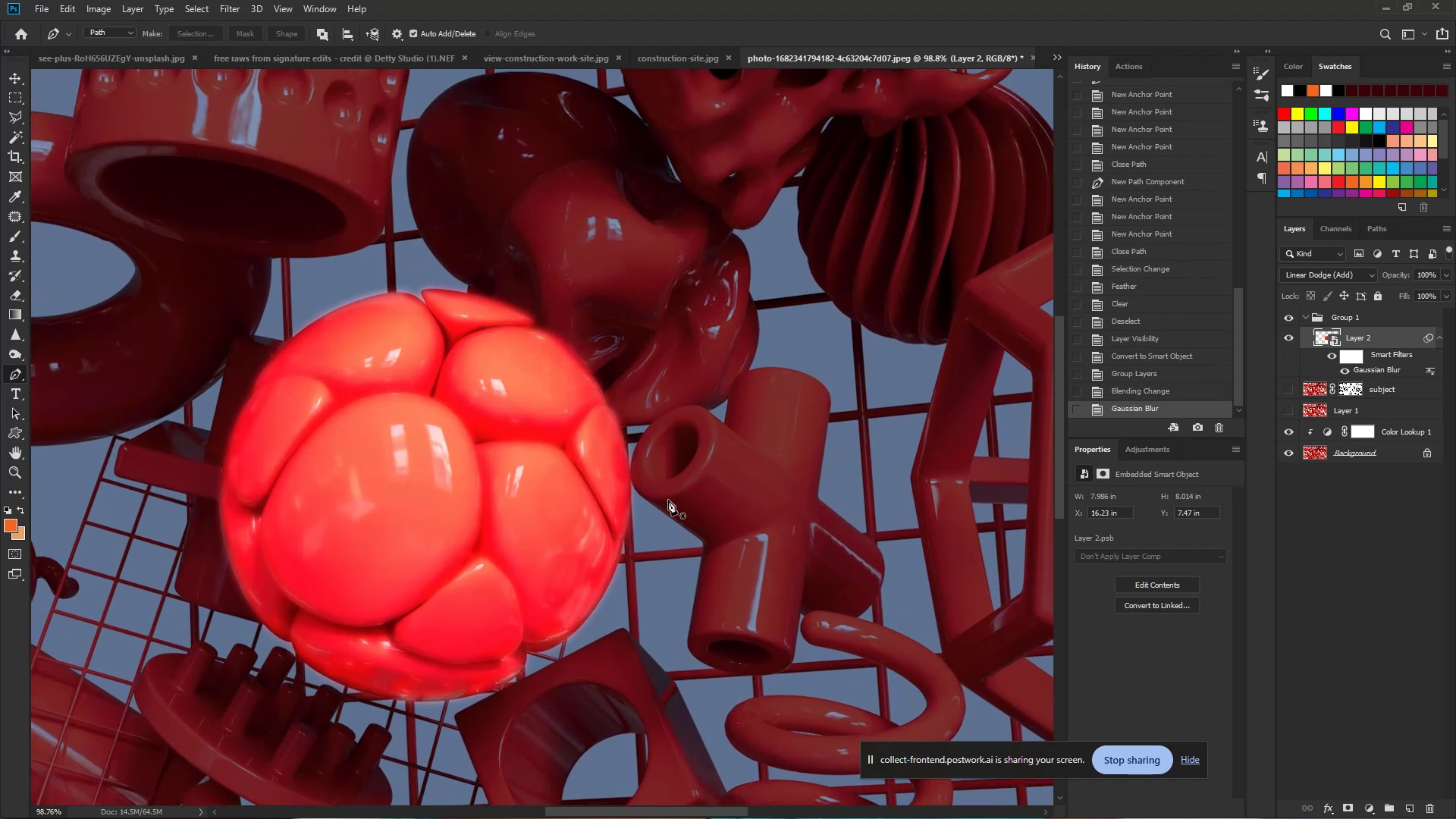 
hold_key(key=Space, duration=0.7)
 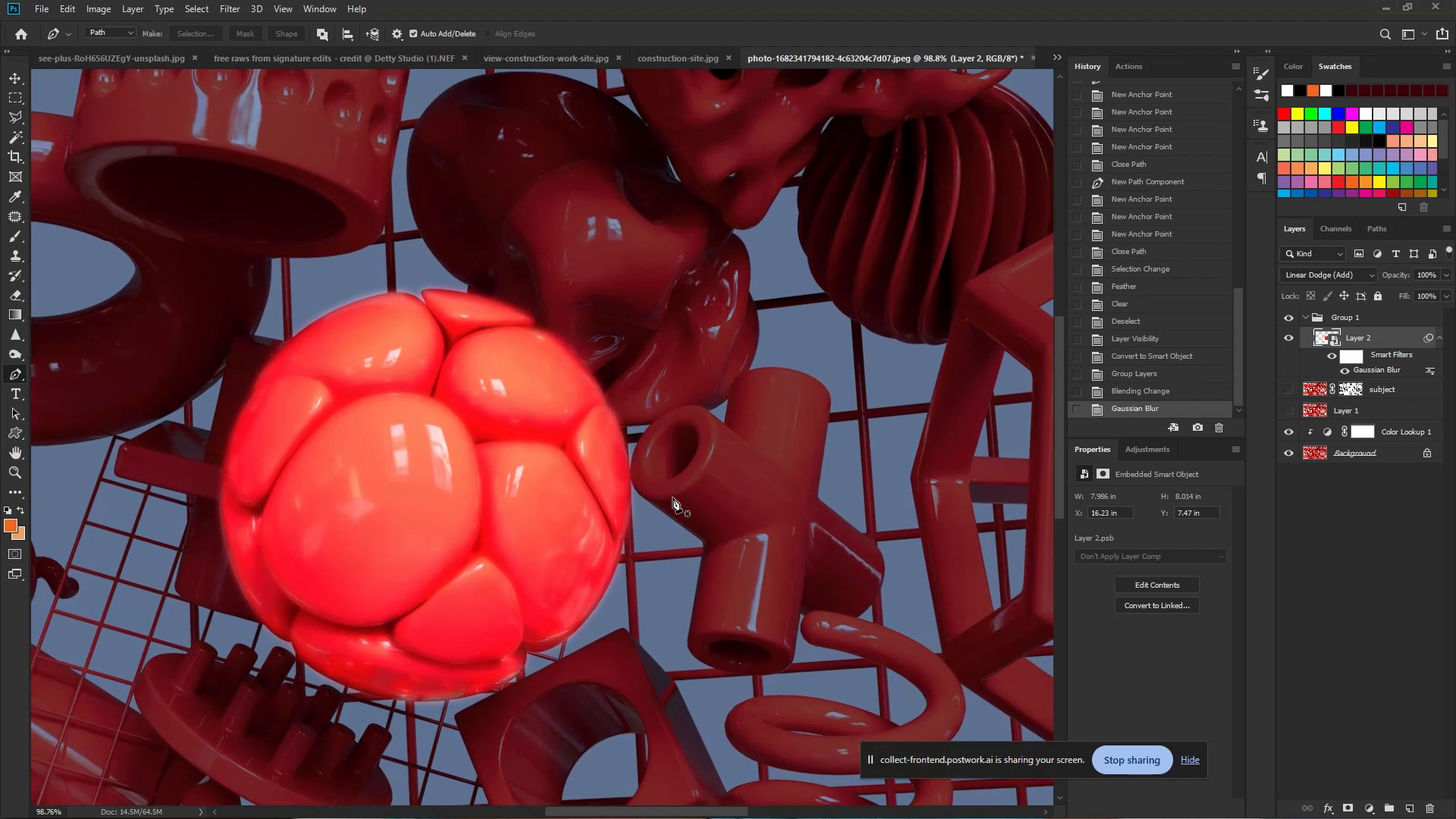 
left_click_drag(start_coordinate=[604, 480], to_coordinate=[645, 484])
 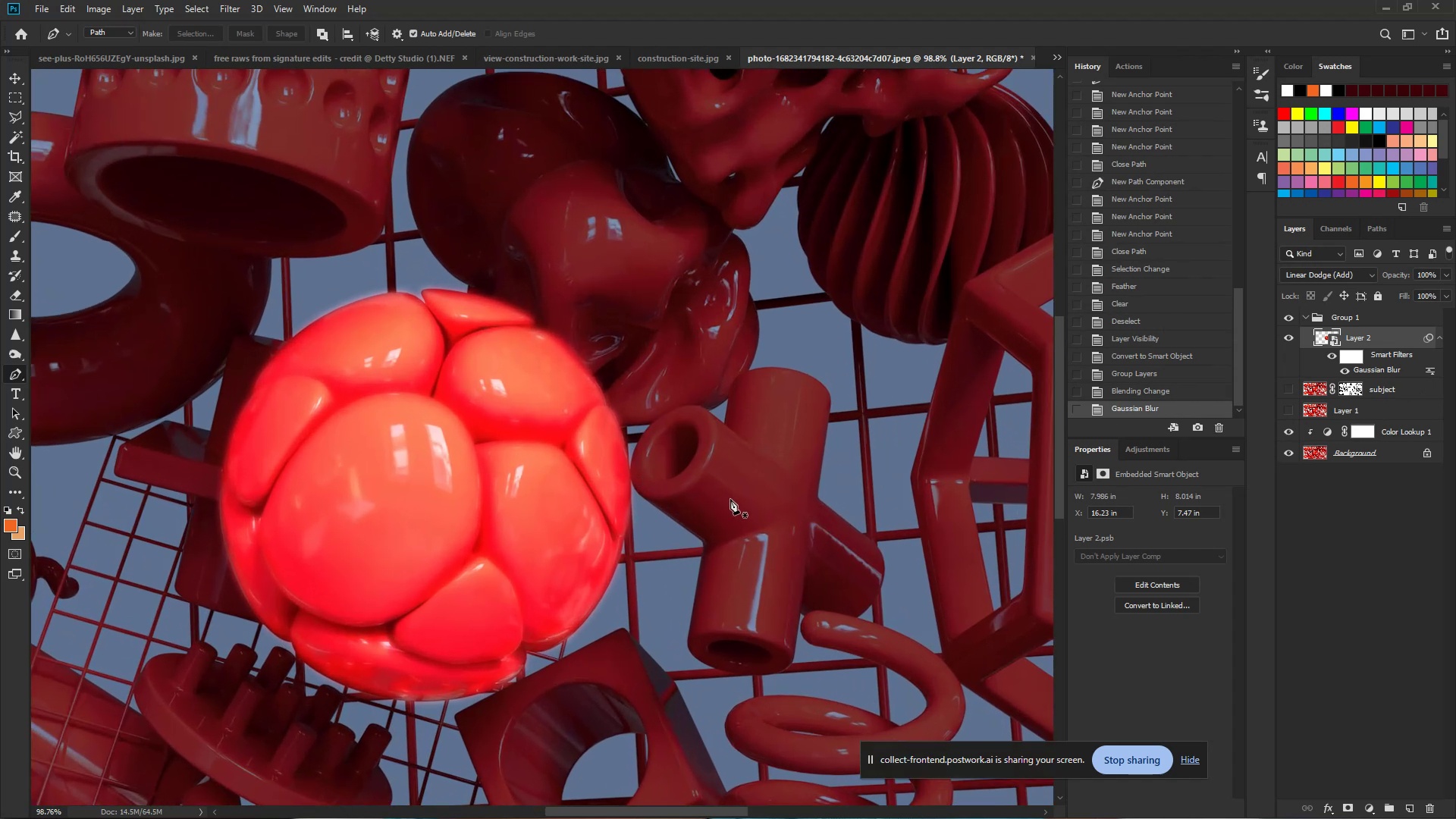 
wait(6.16)
 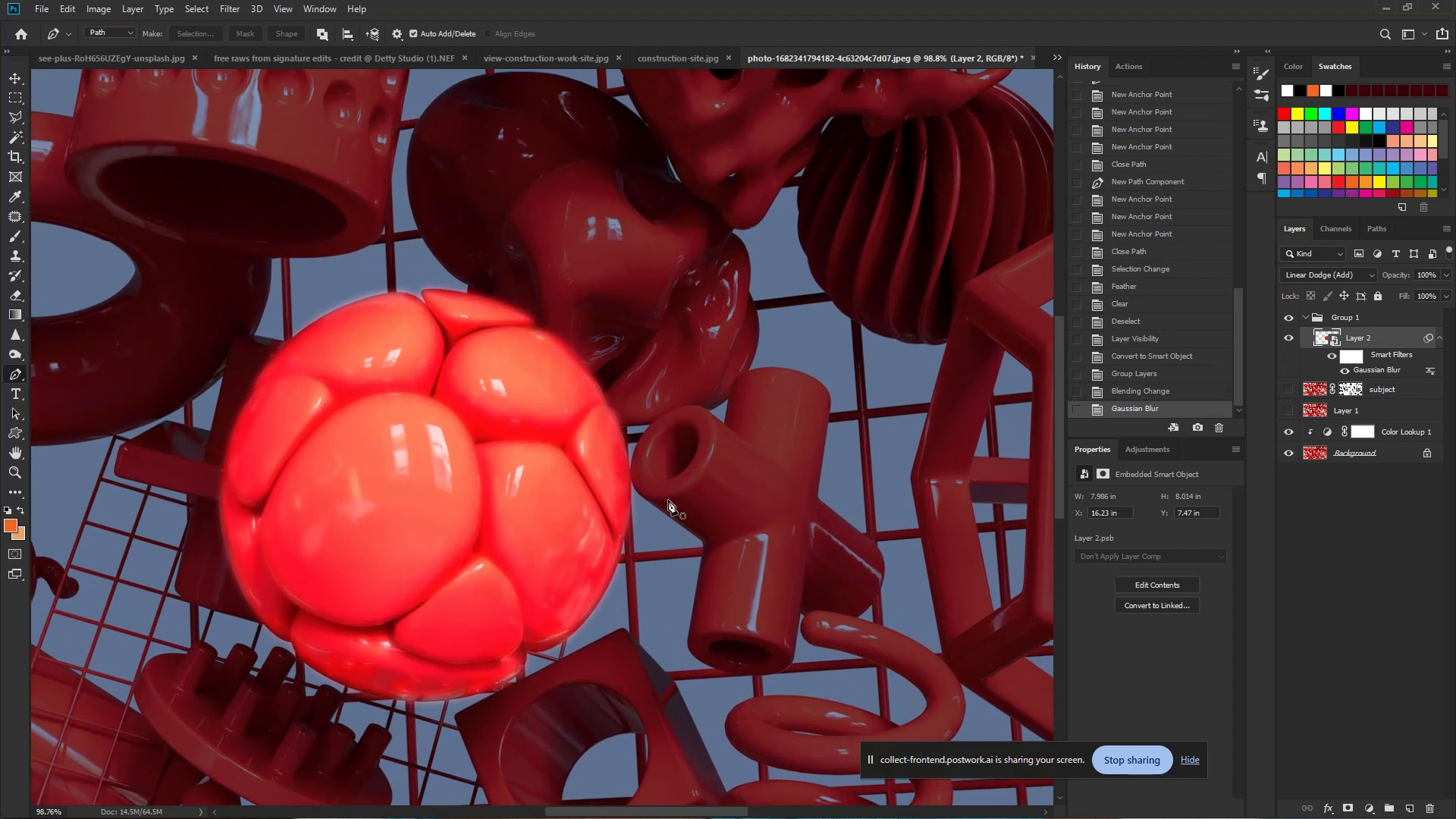 
left_click([1370, 341])
 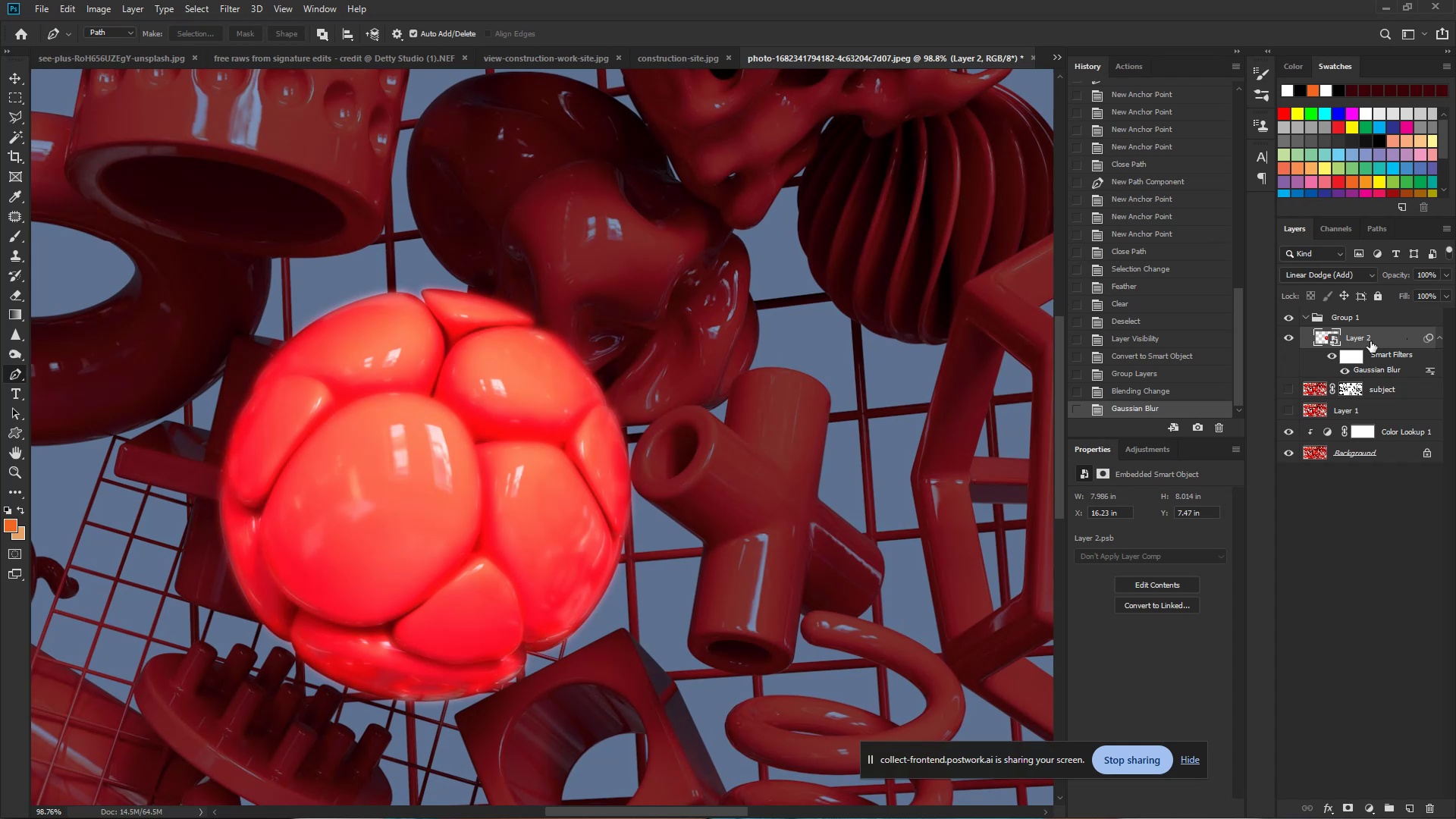 
key(Control+J)
 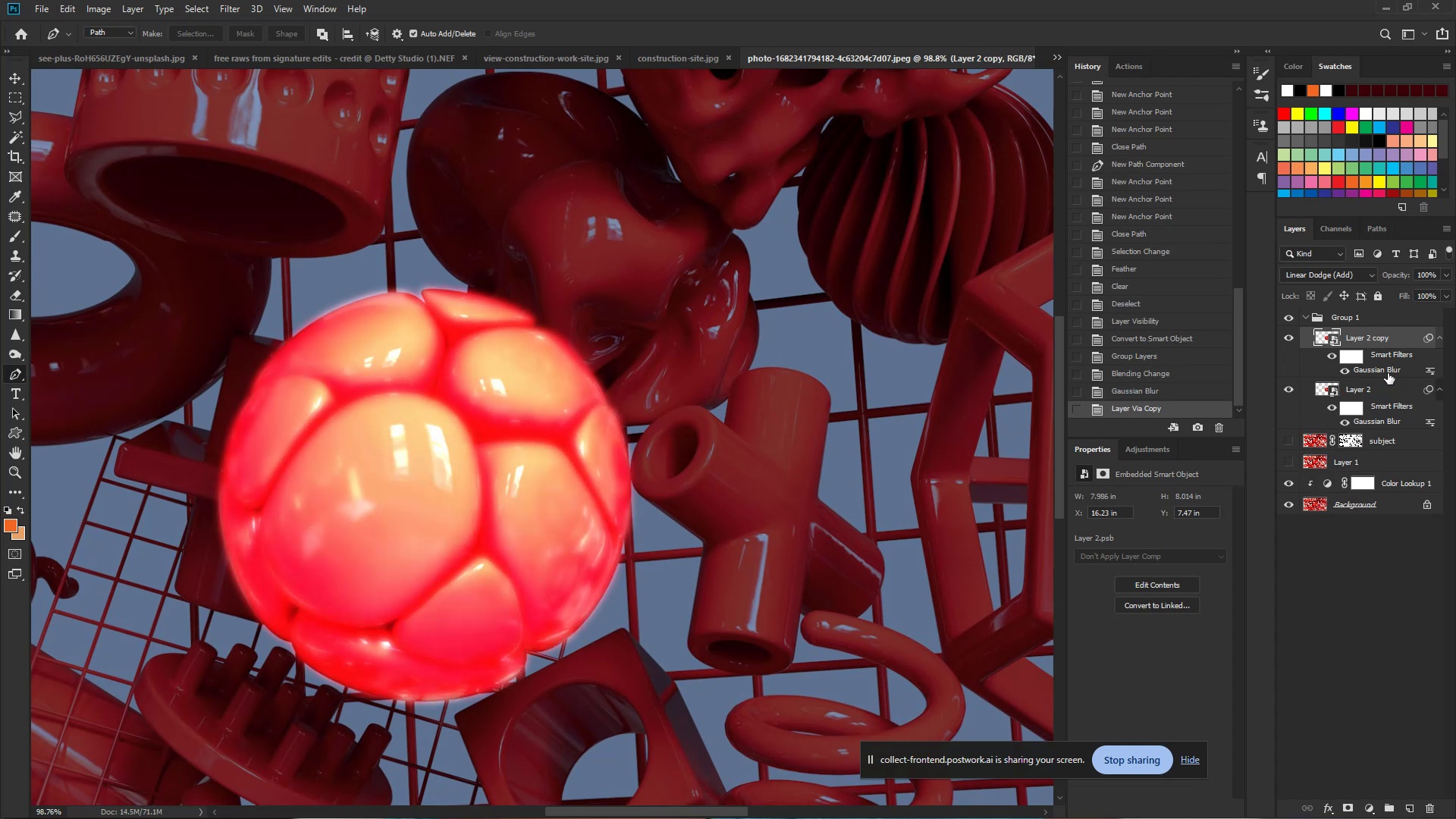 
double_click([1388, 373])
 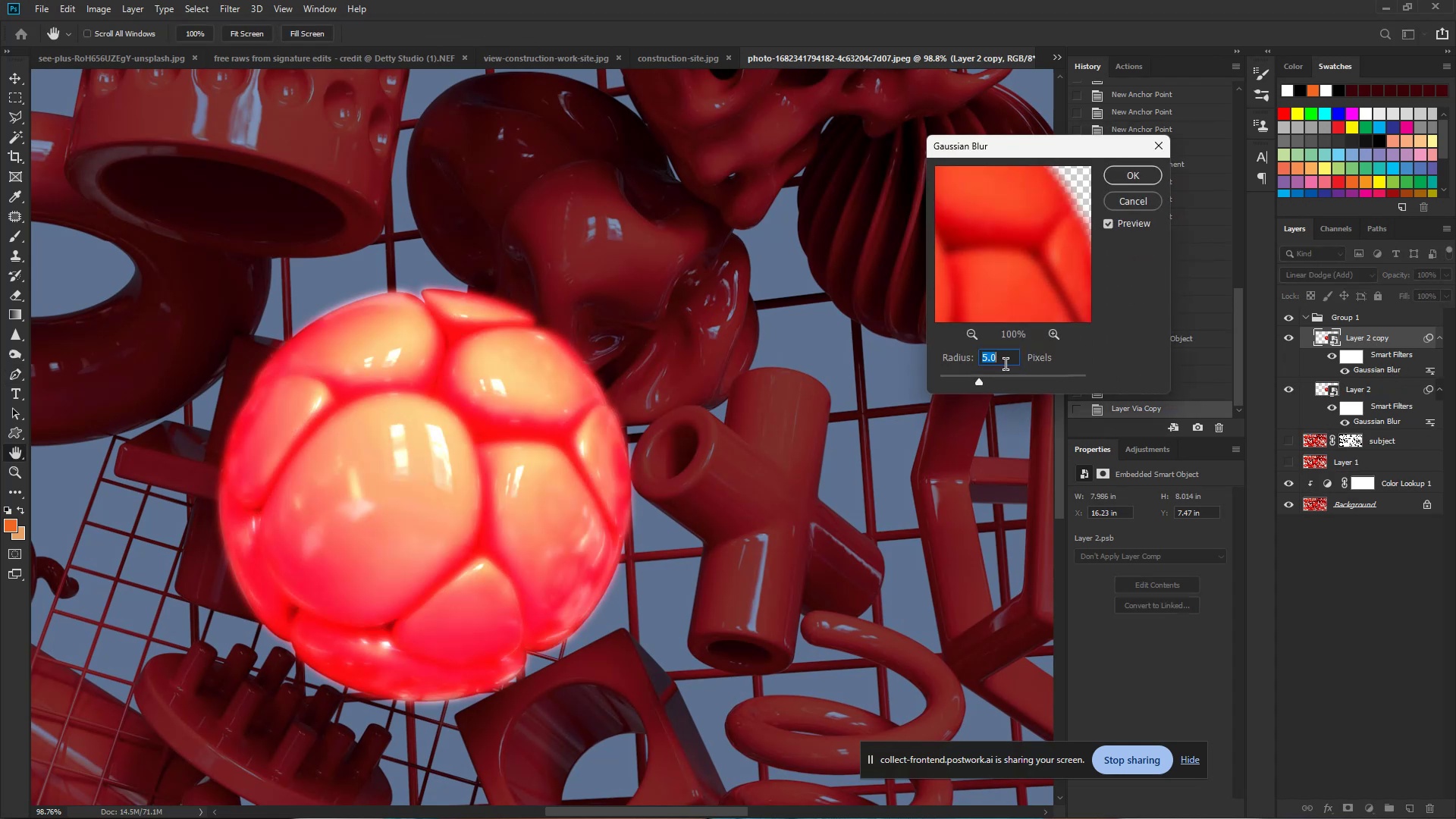 
left_click([1006, 358])
 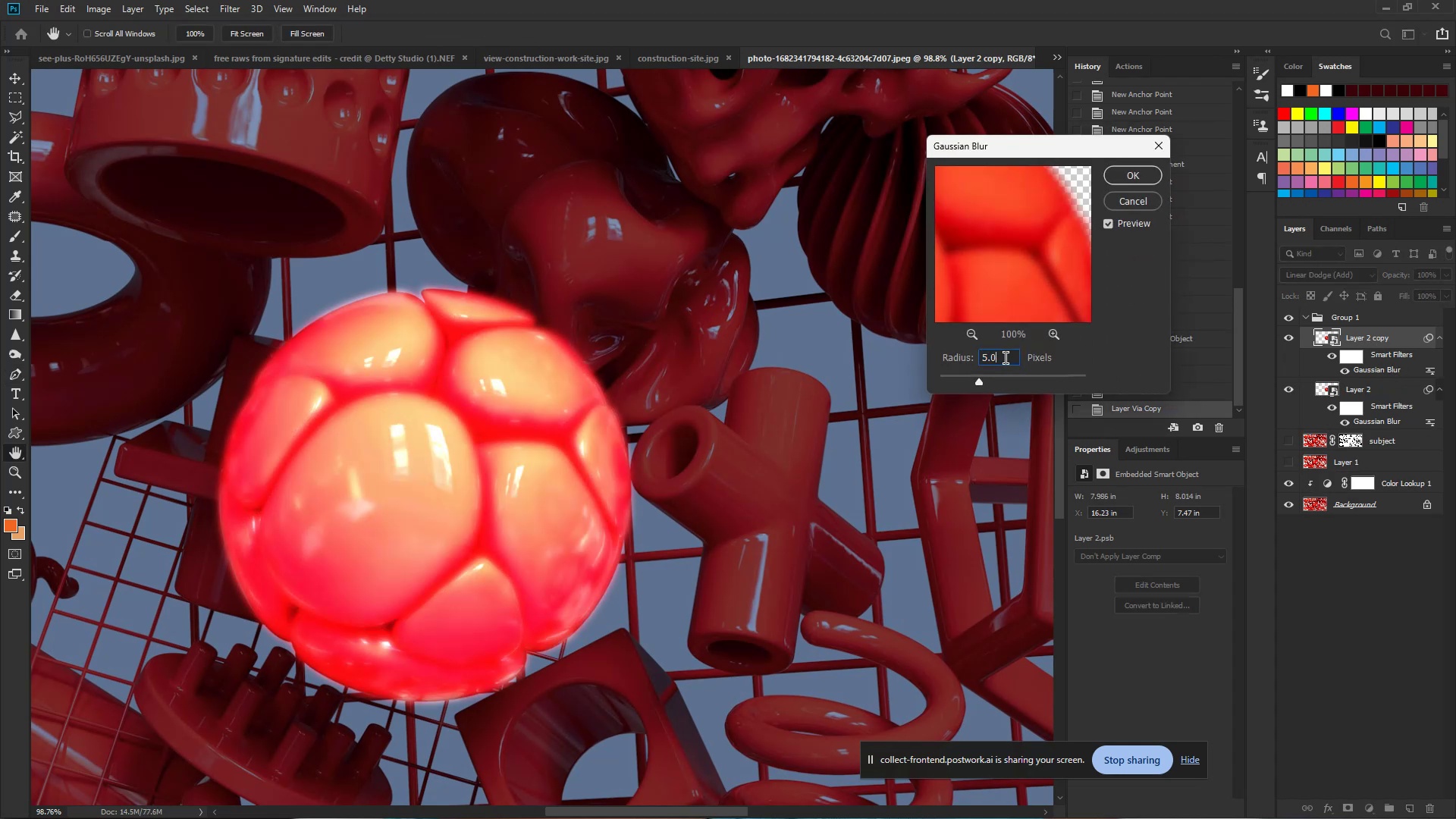 
left_click_drag(start_coordinate=[1006, 358], to_coordinate=[981, 359])
 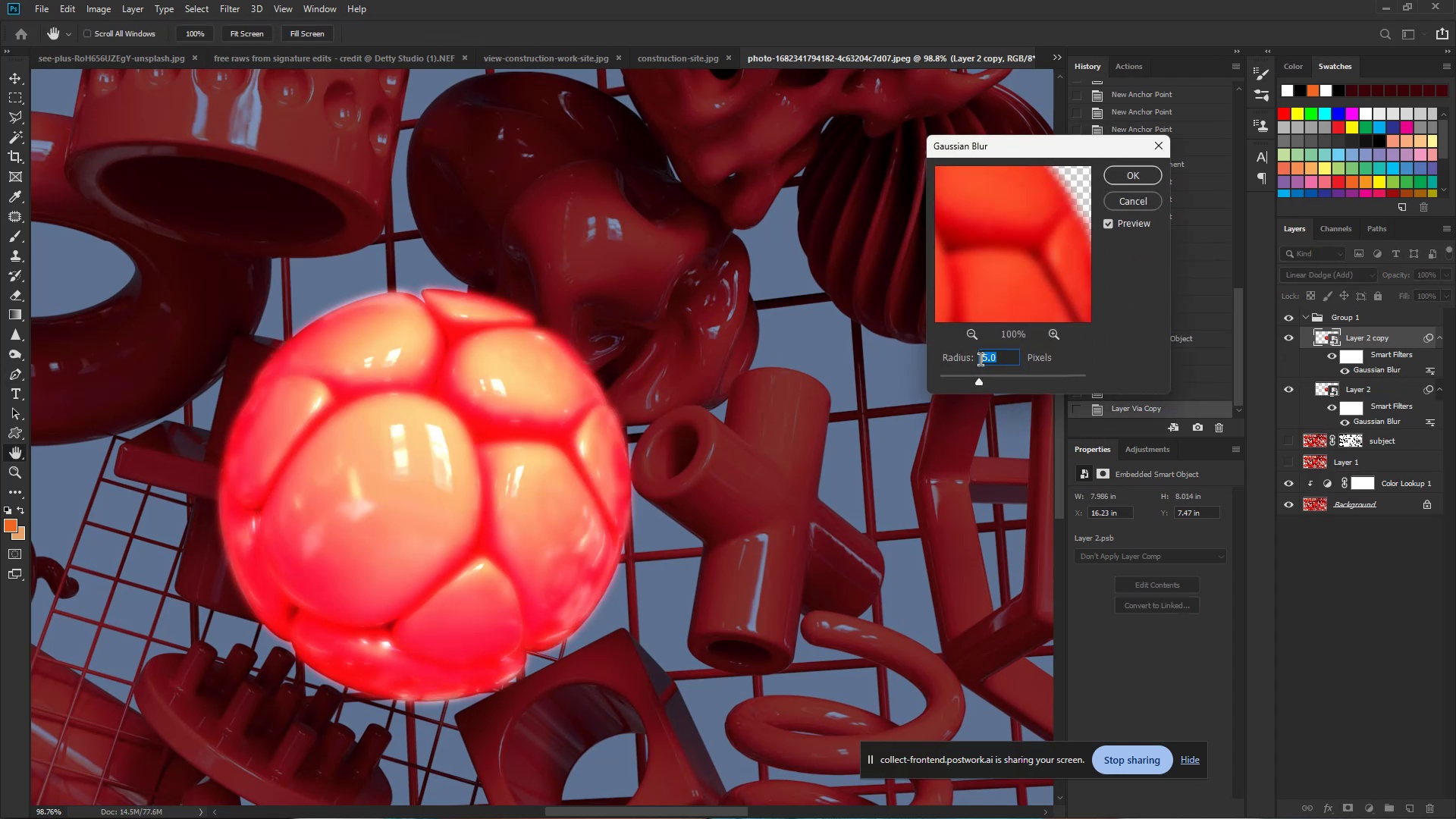 
triple_click([981, 359])
 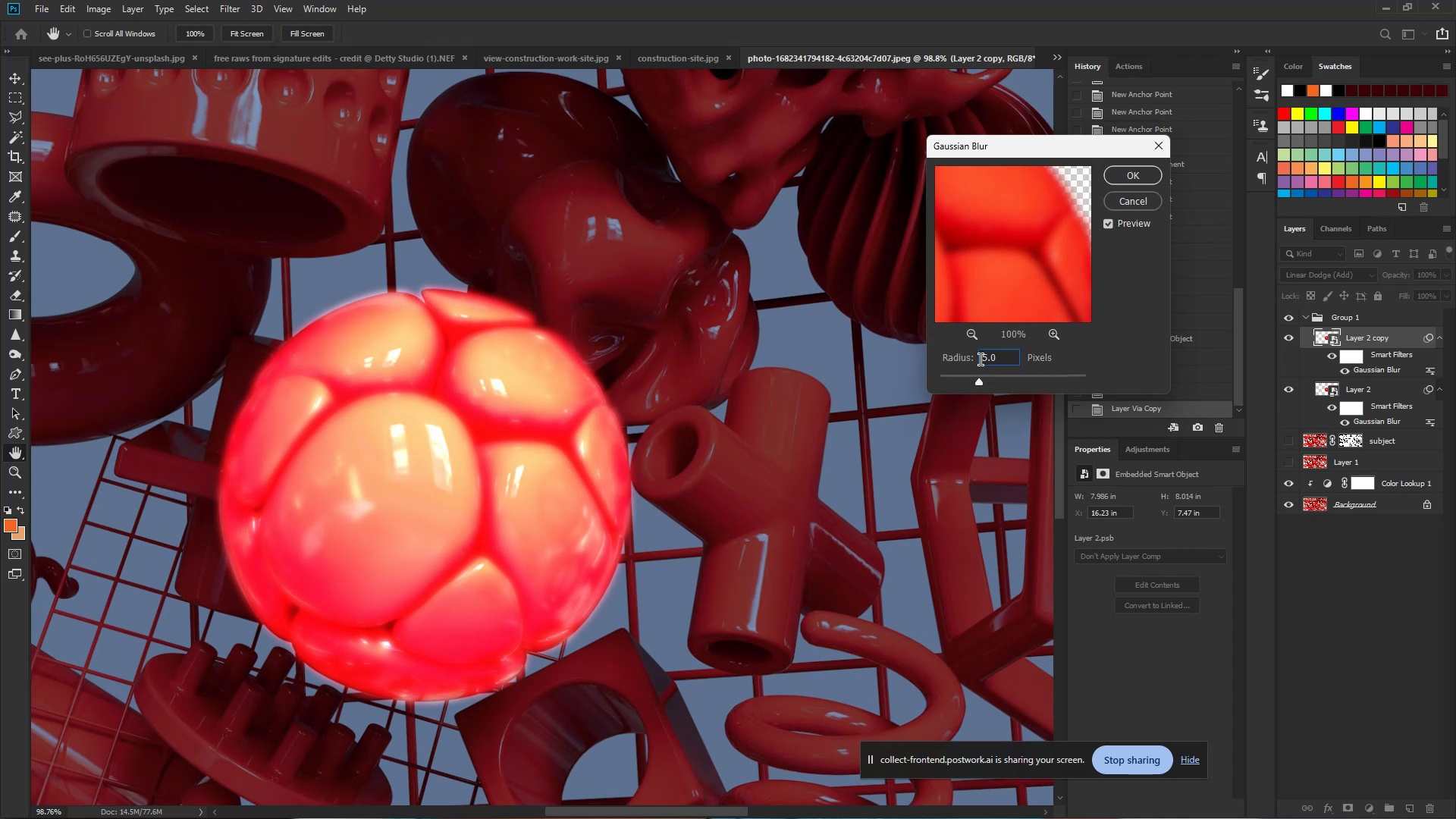 
wait(6.63)
 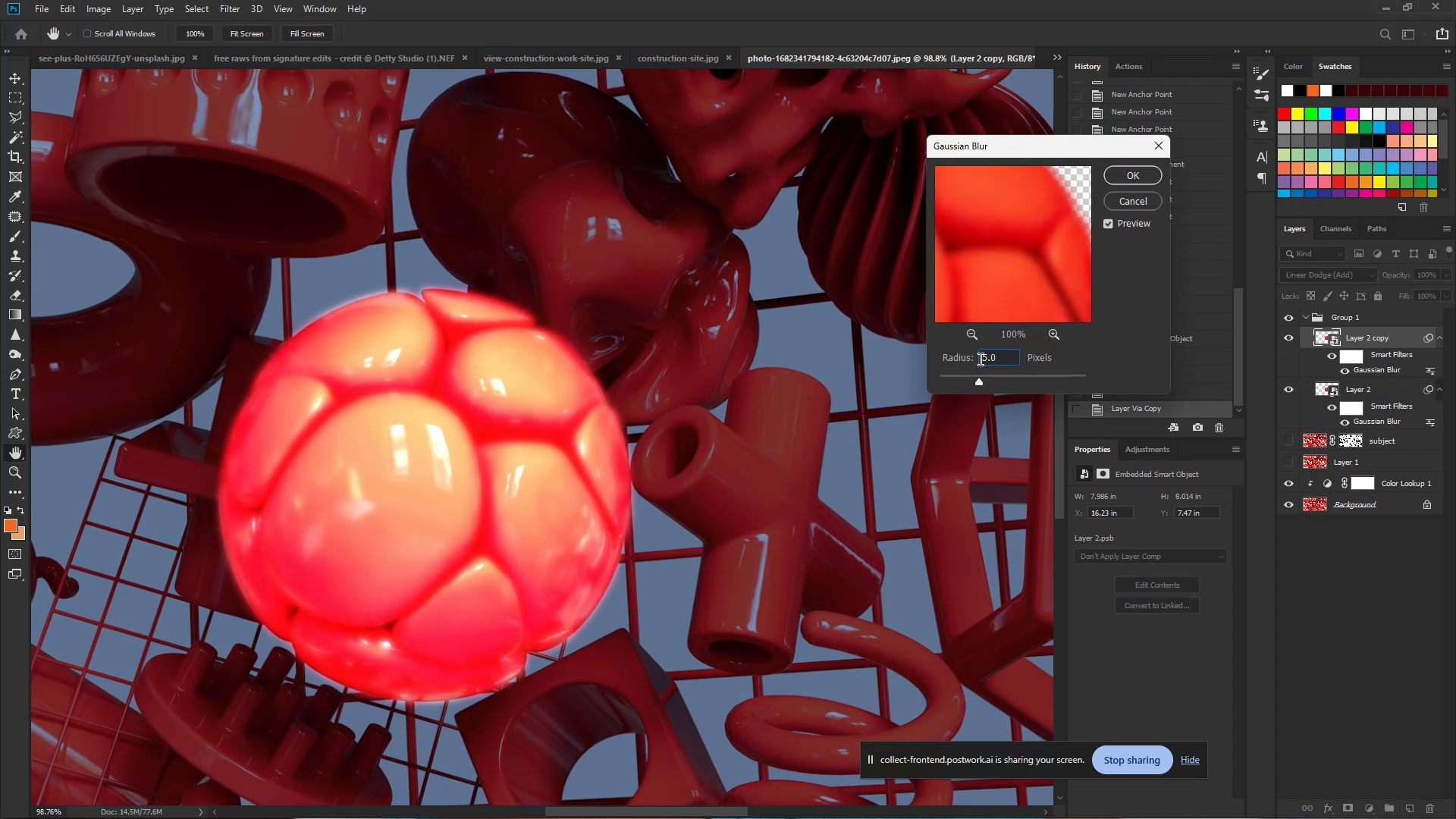 
left_click_drag(start_coordinate=[1006, 361], to_coordinate=[959, 359])
 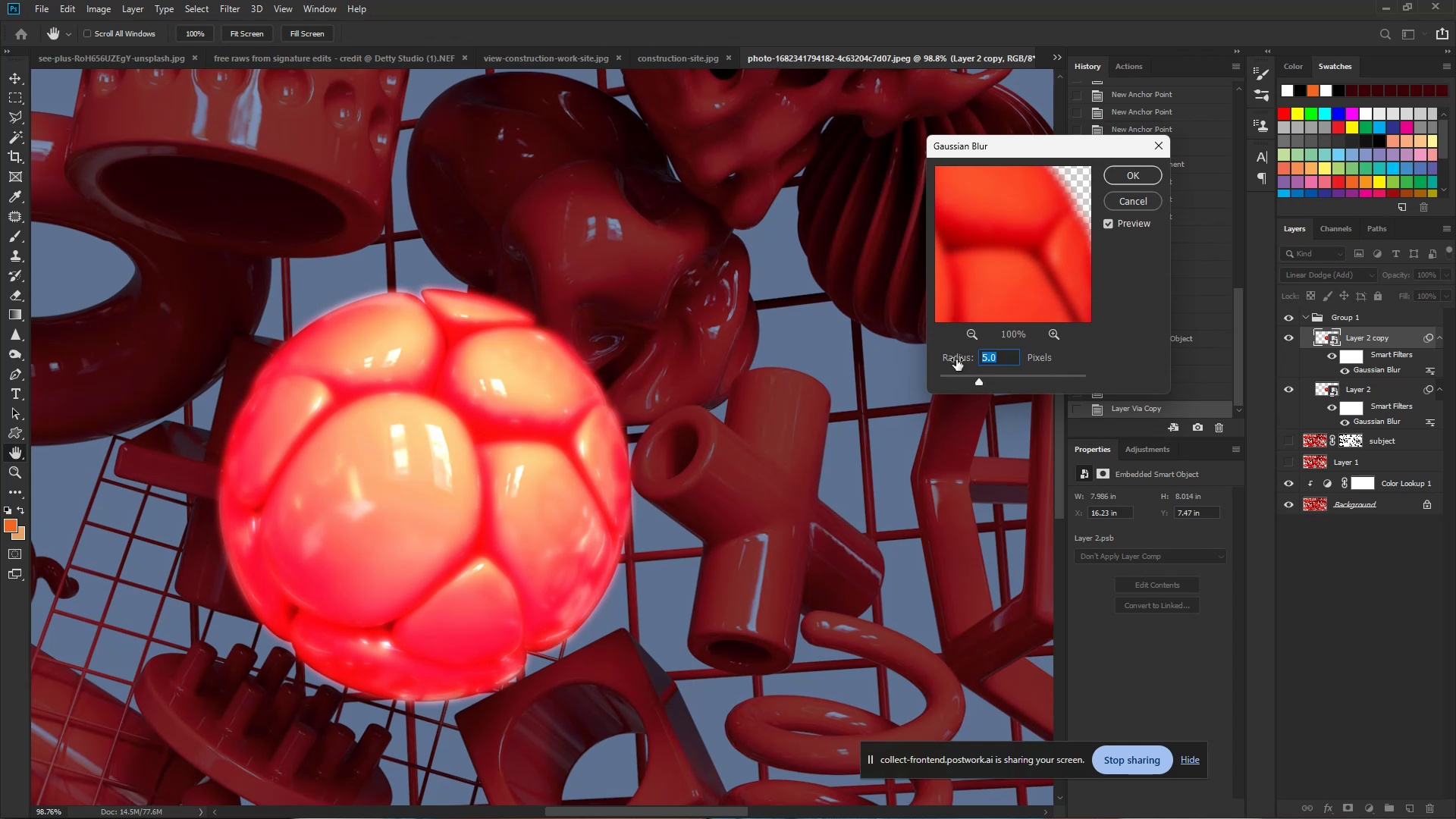 
key(Numpad1)
 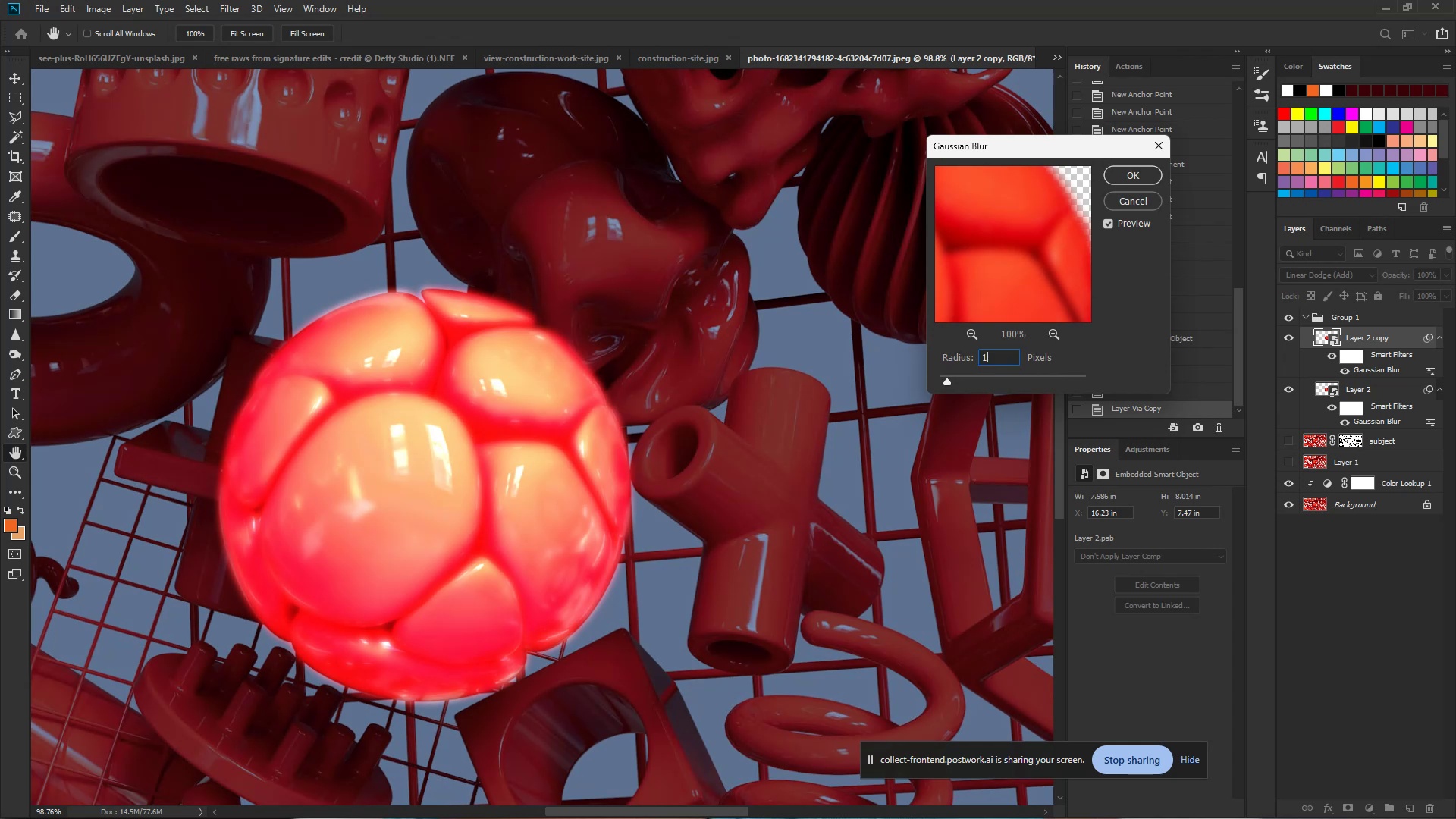 
key(Numpad0)
 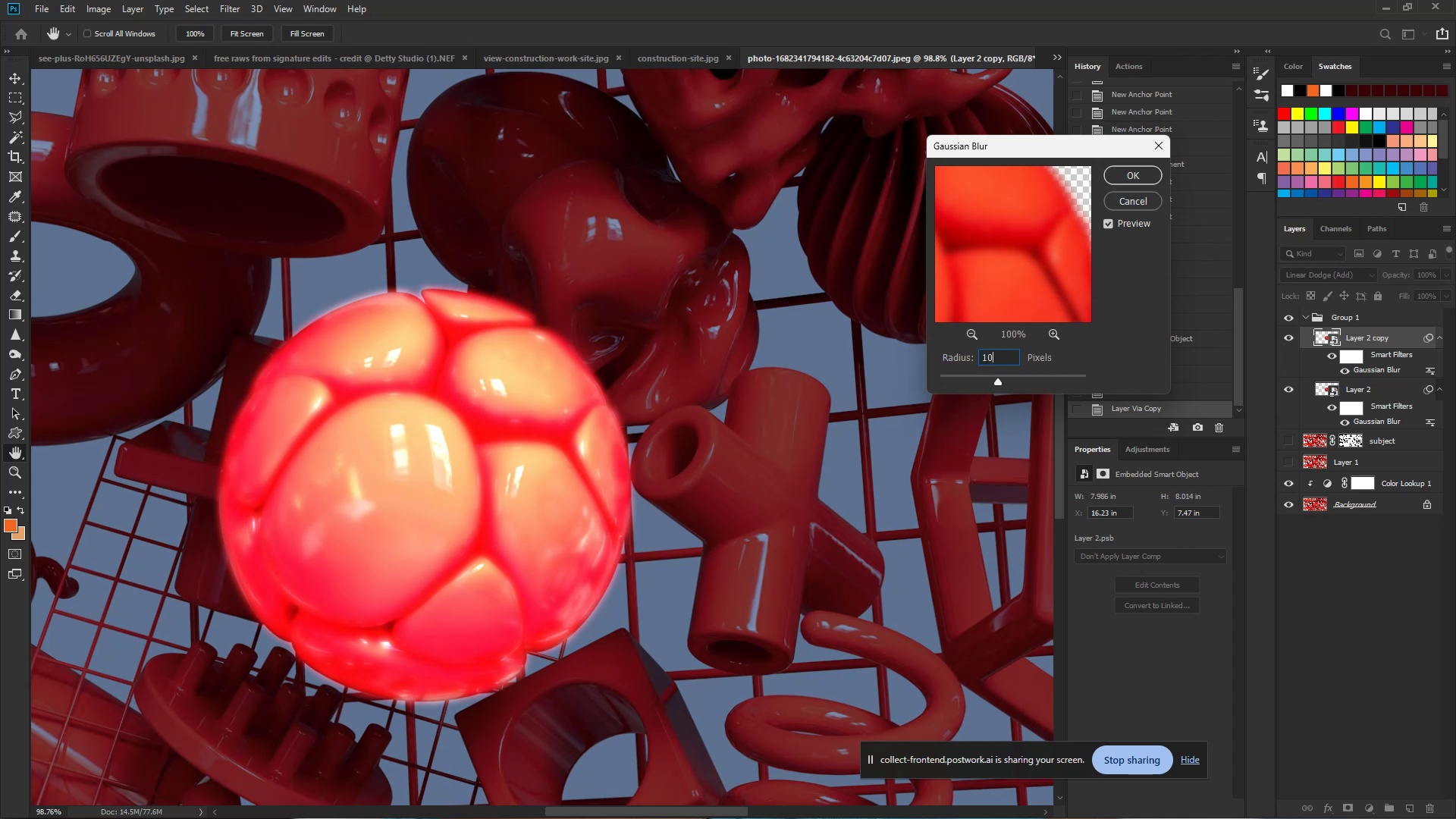 
key(Numpad0)
 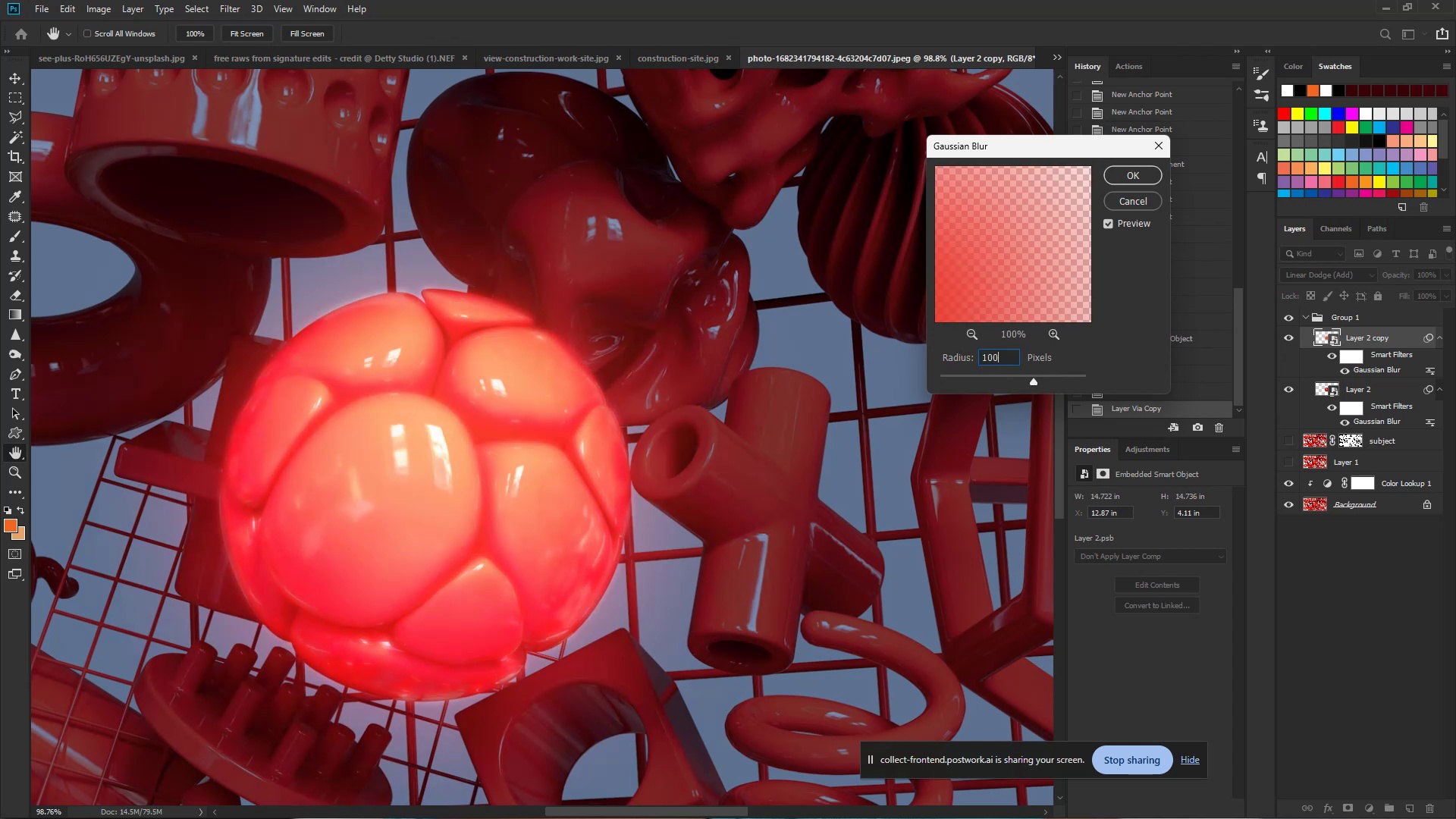 
key(NumpadEnter)
 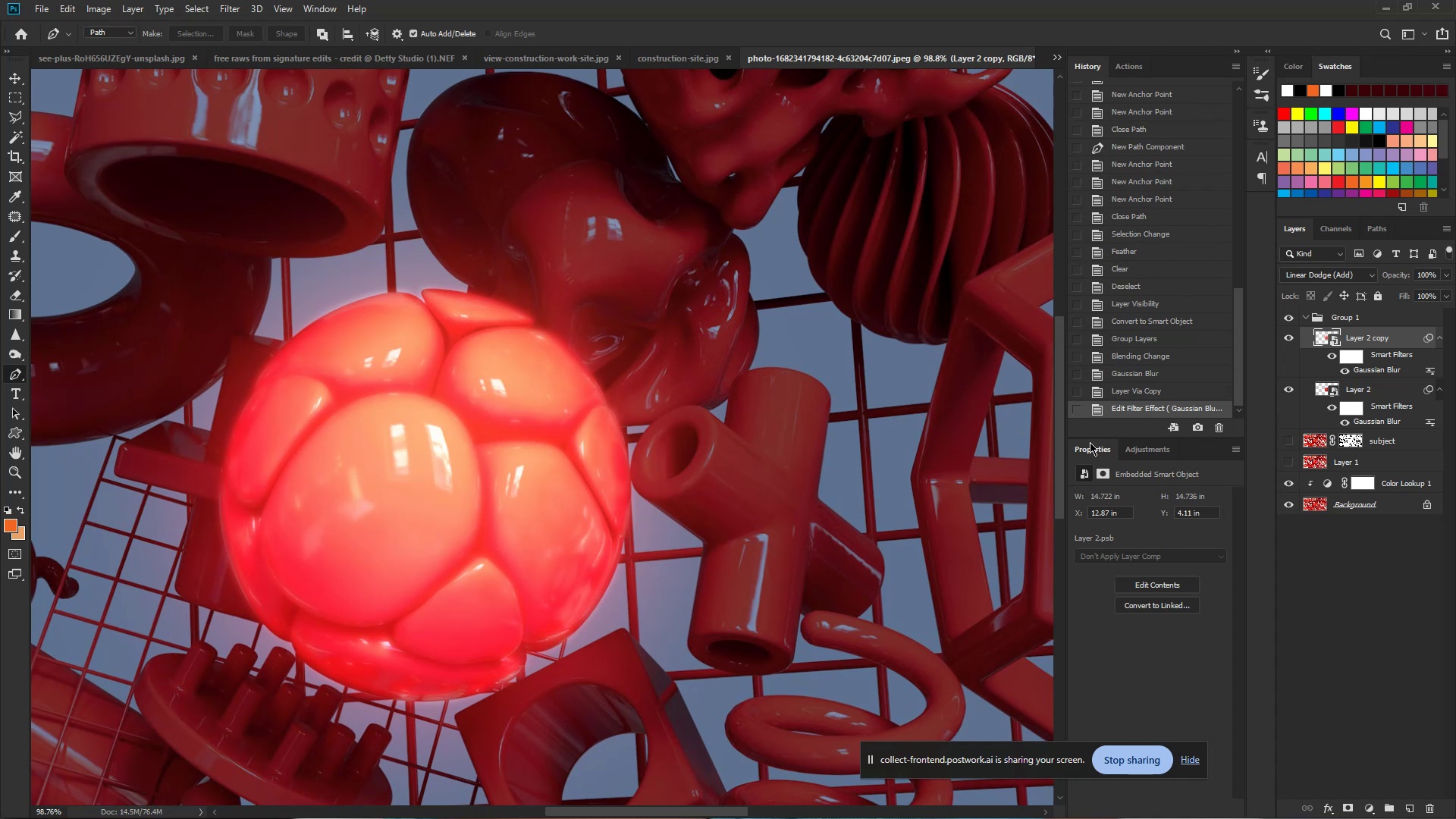 
wait(9.39)
 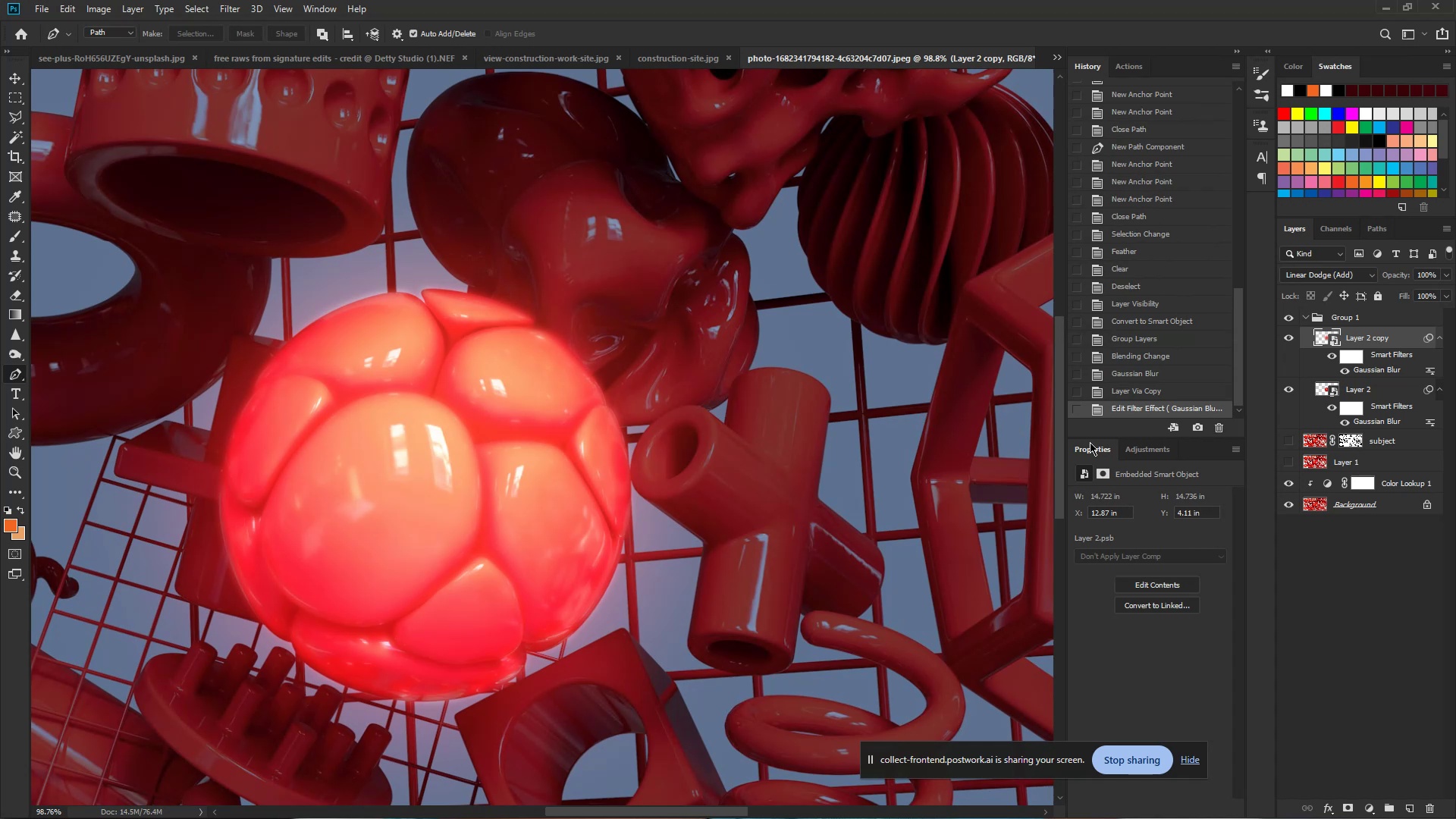 
left_click([1370, 342])
 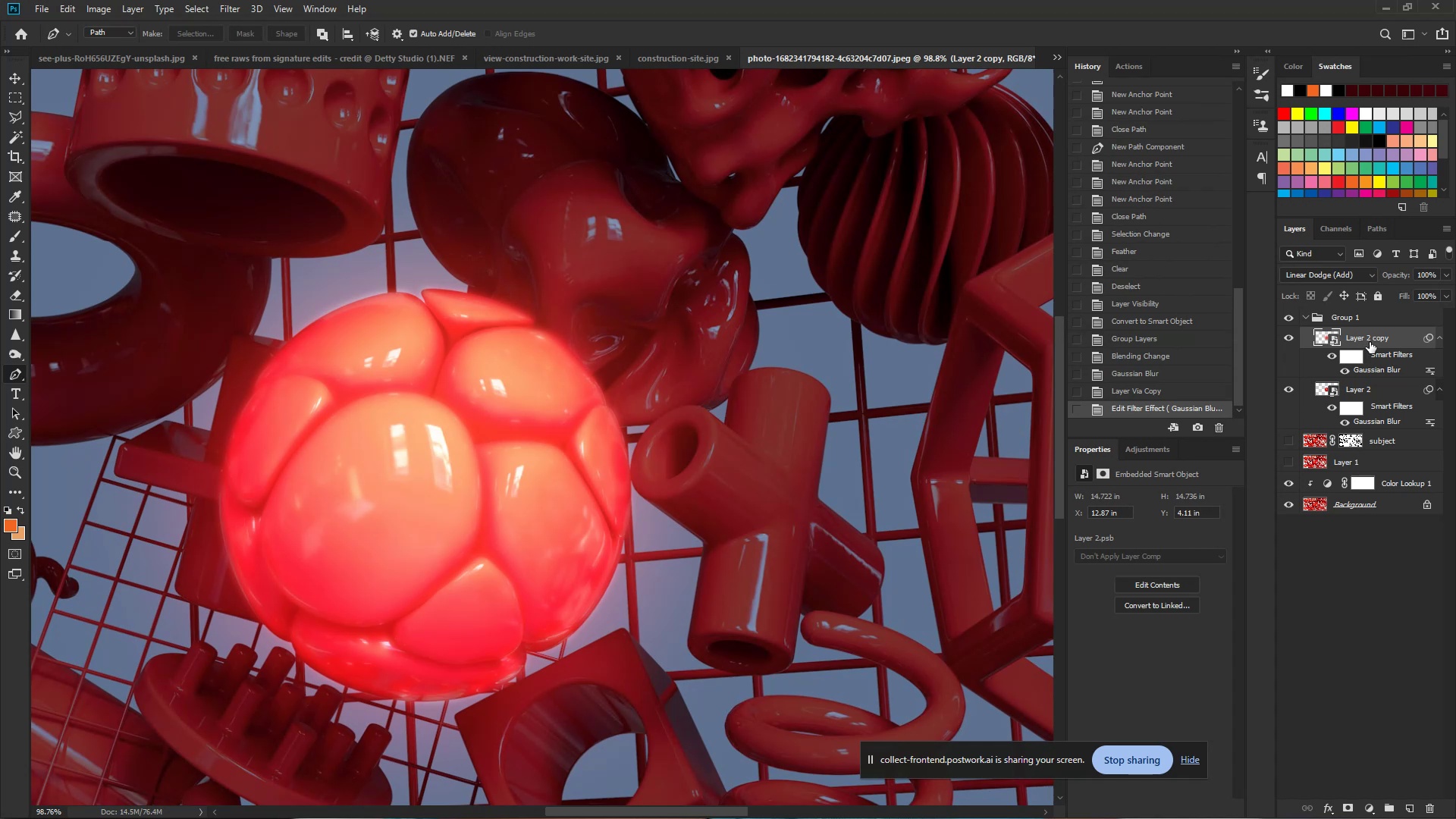 
key(Control+J)
 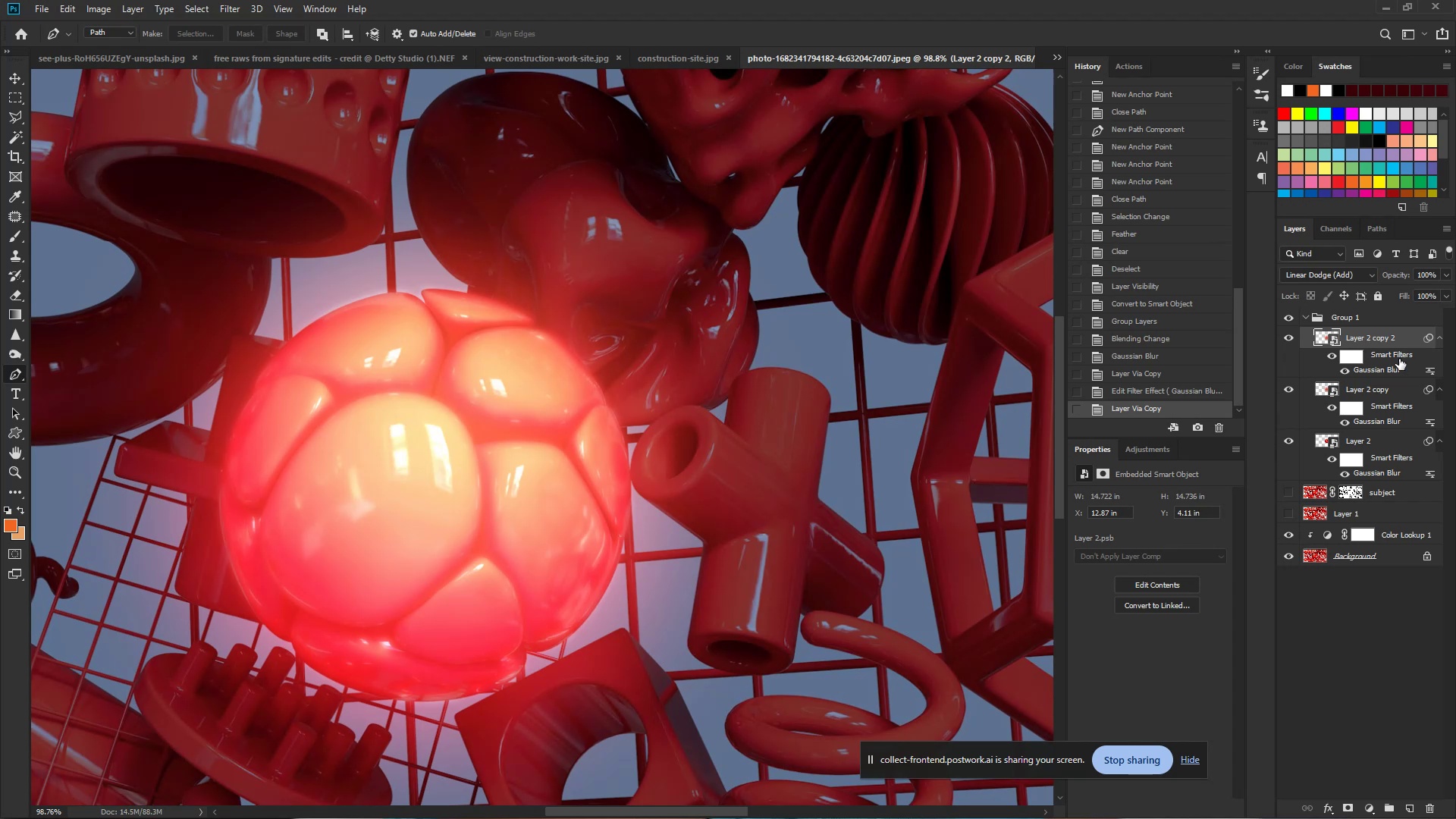 
left_click([1388, 372])
 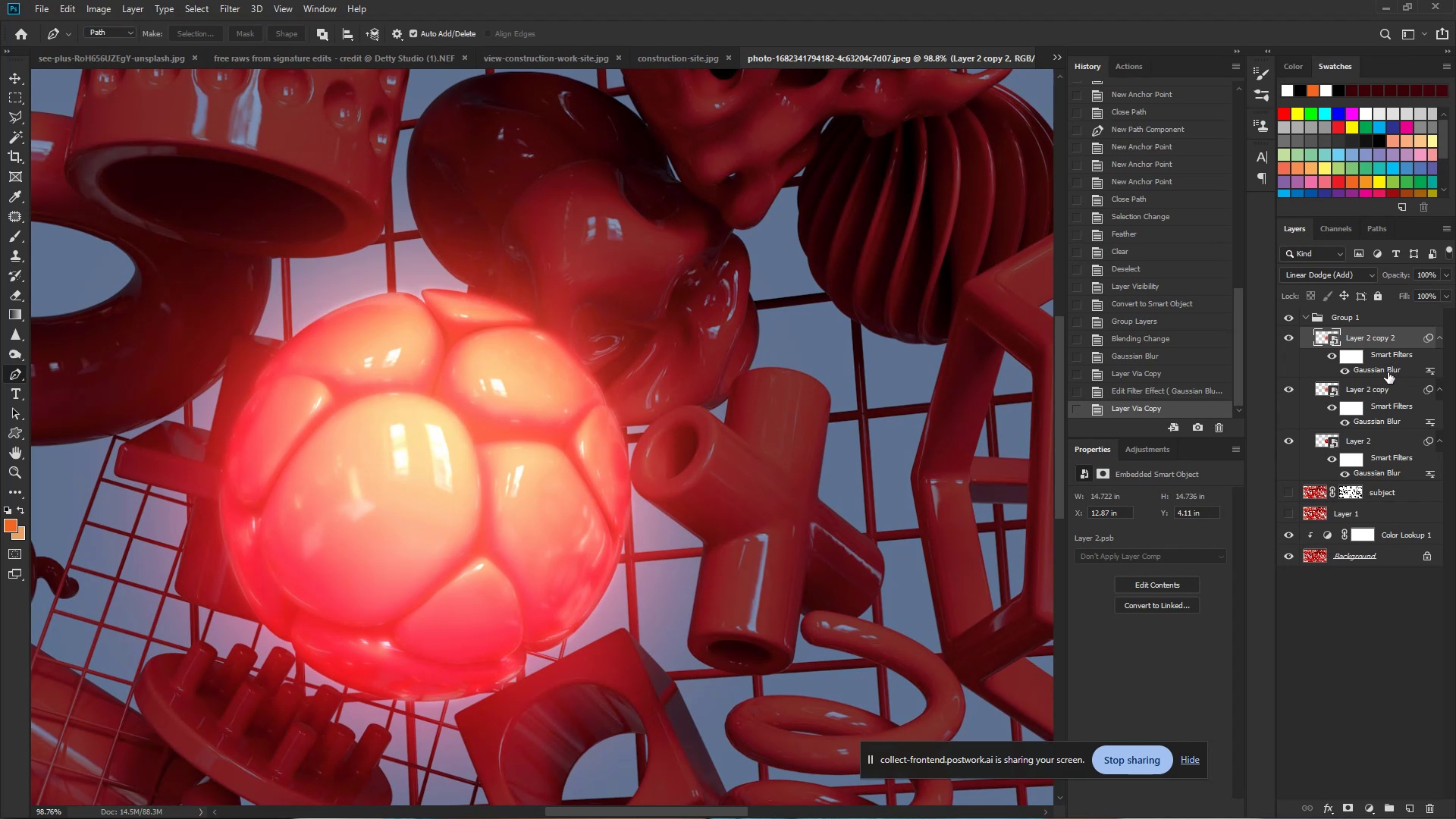 
double_click([1388, 372])
 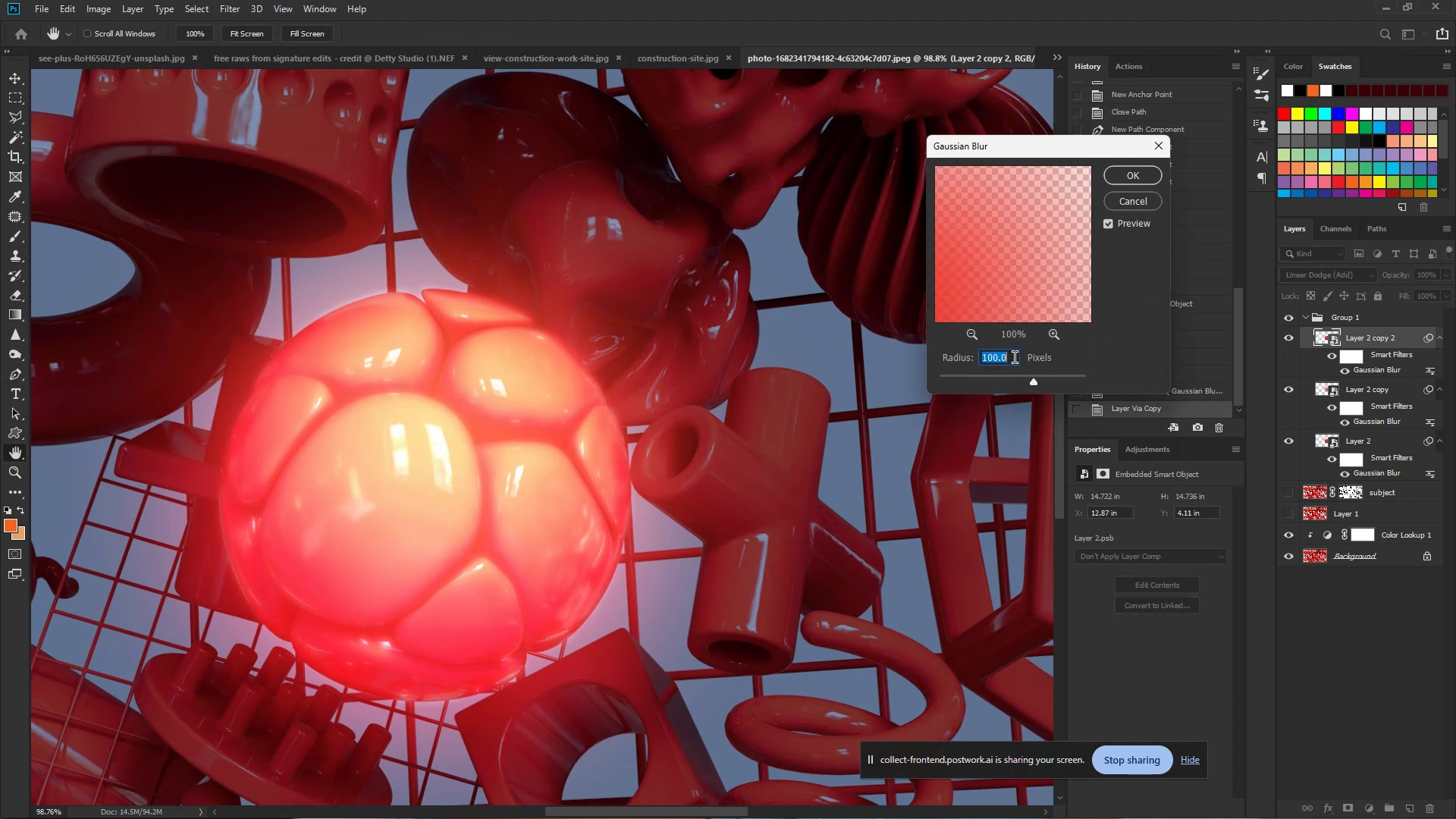 
left_click_drag(start_coordinate=[1012, 356], to_coordinate=[954, 356])
 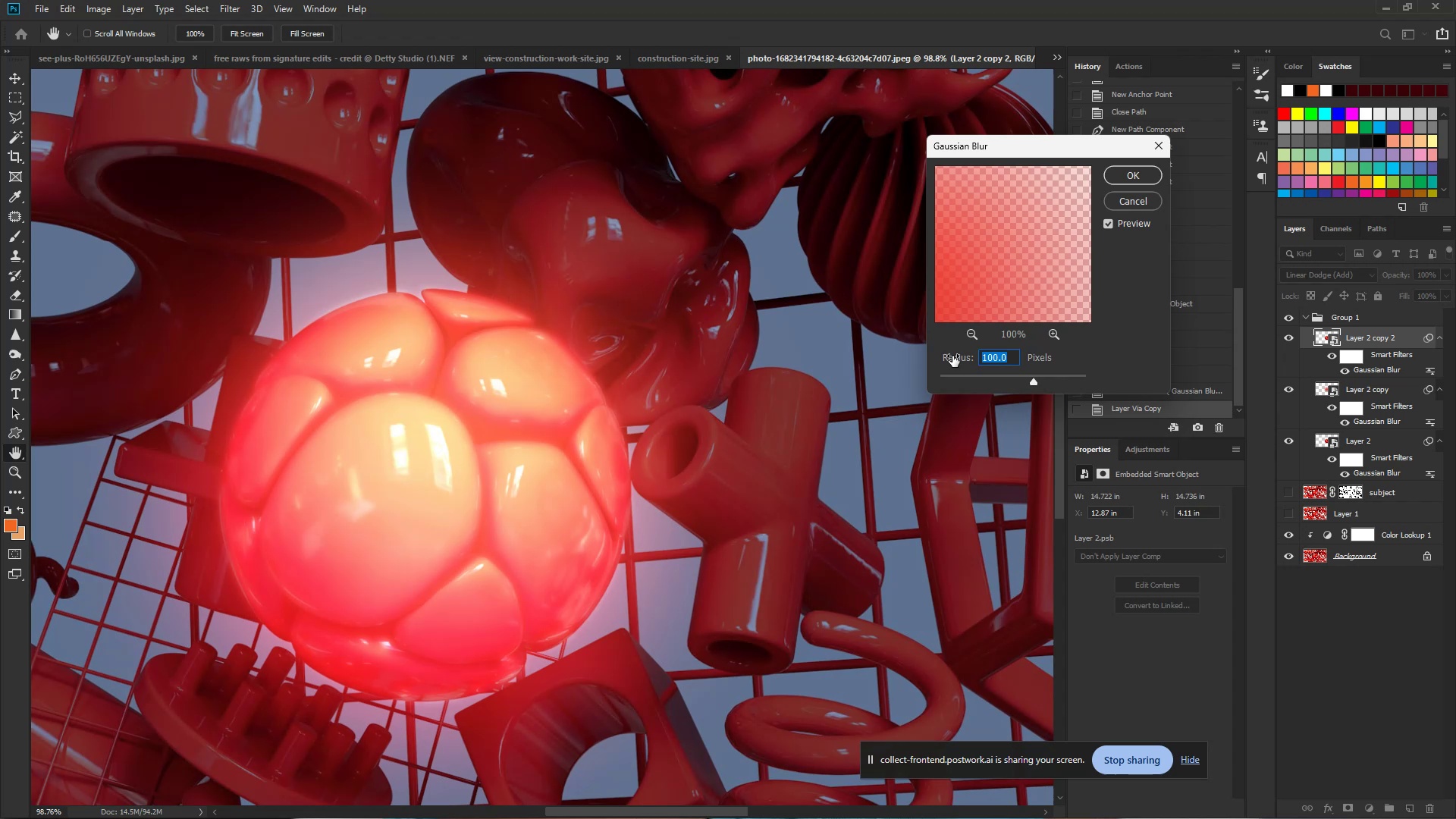 
key(Numpad2)
 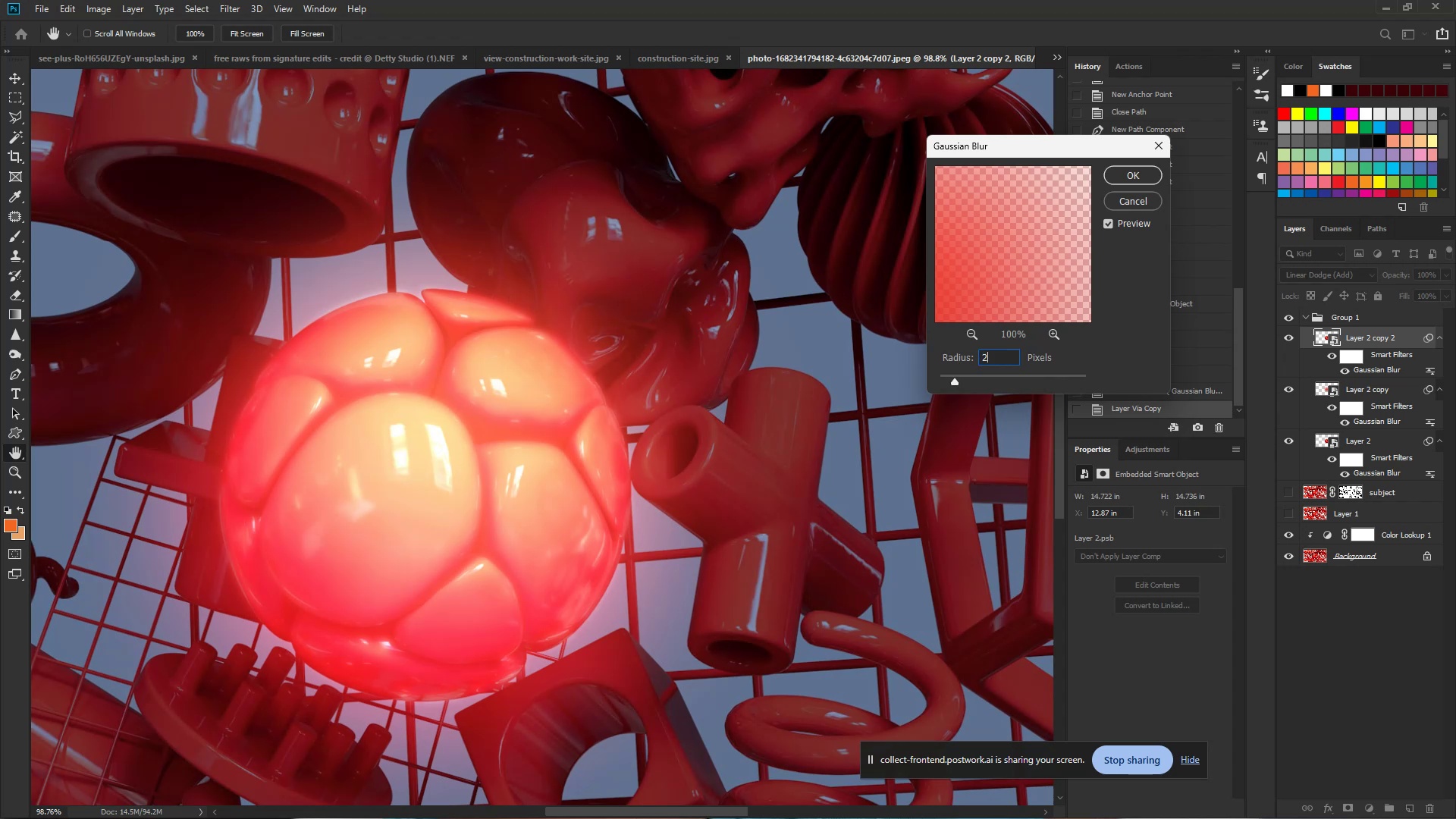 
key(Numpad5)
 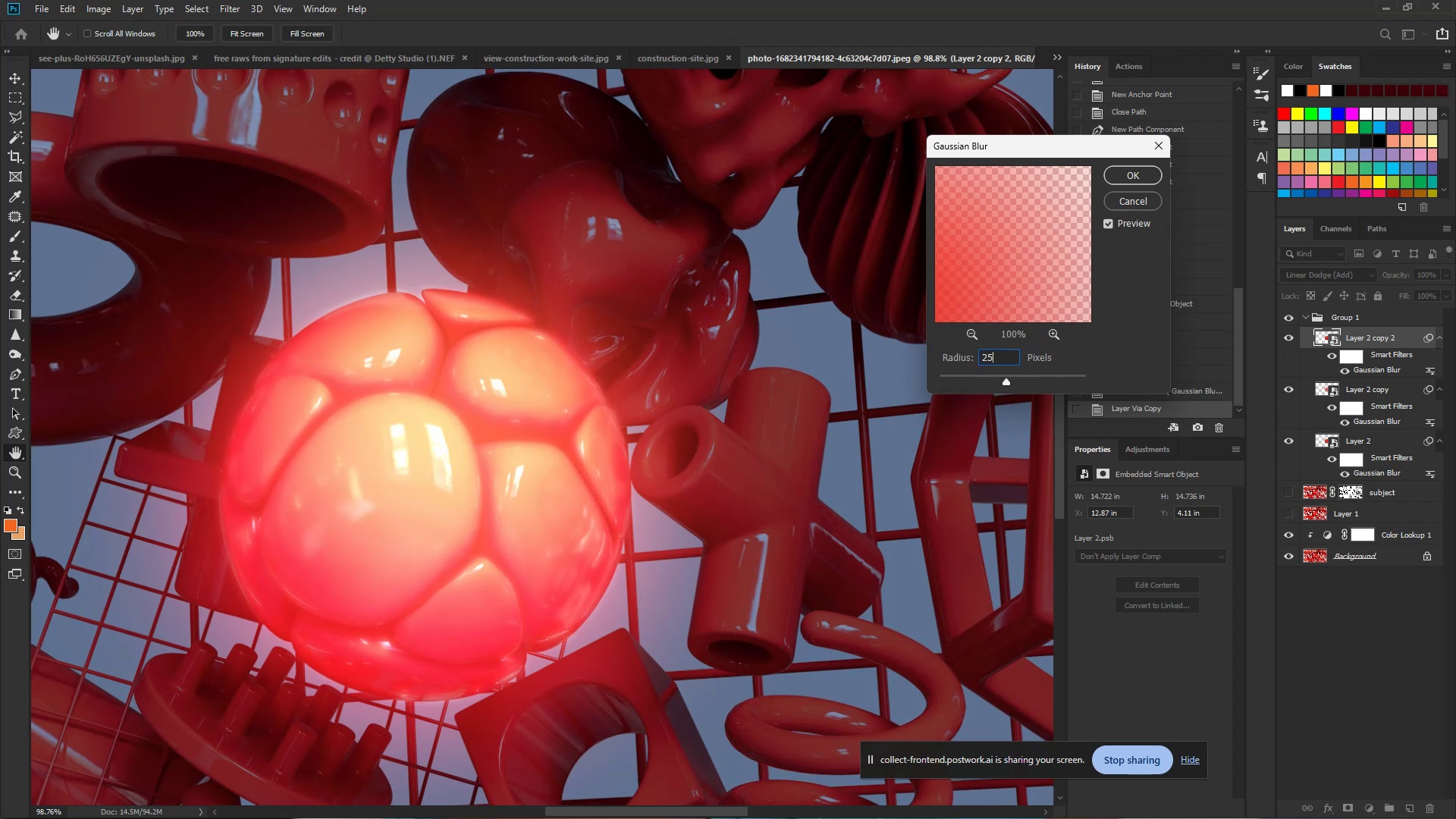 
key(Numpad0)
 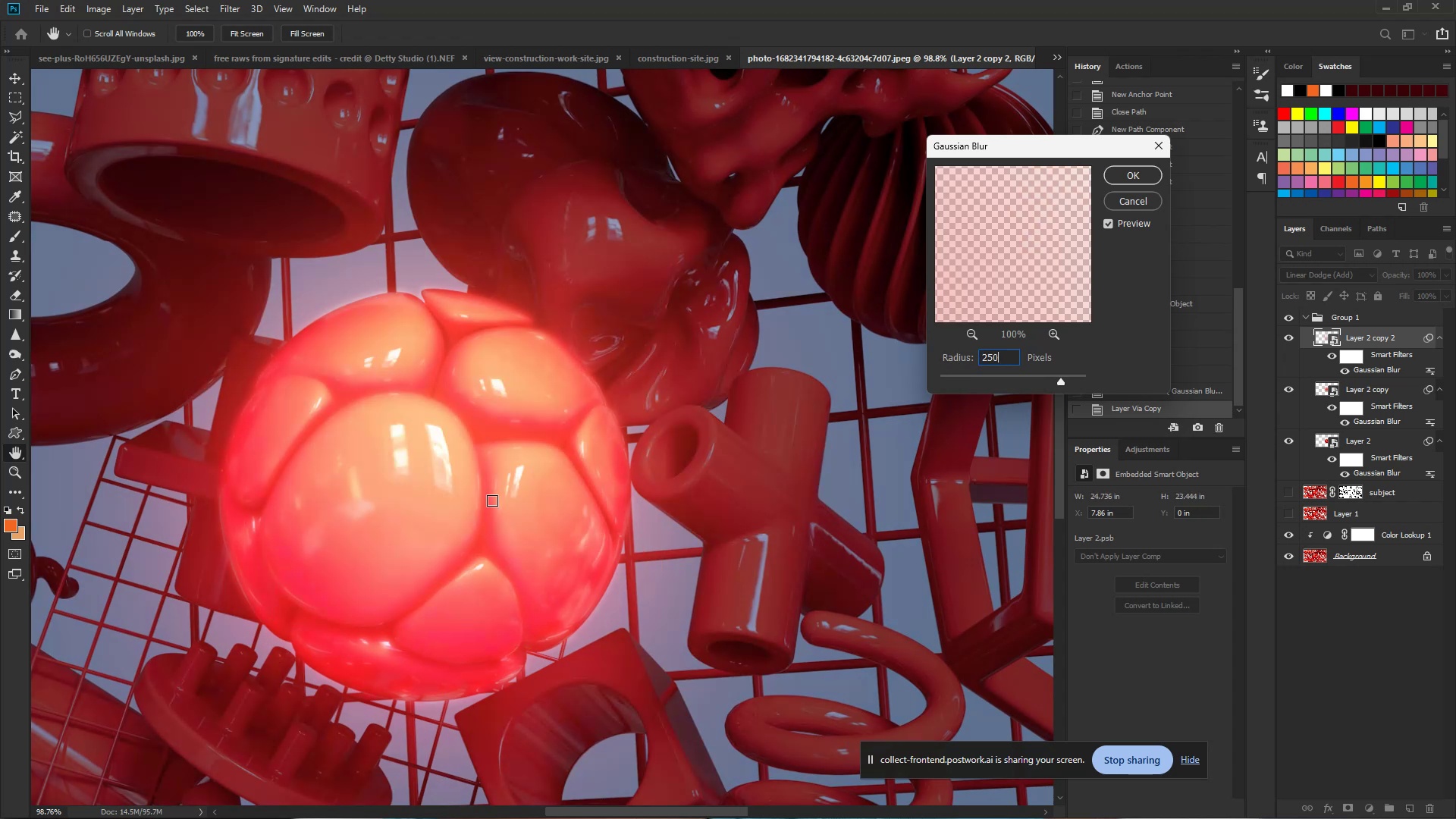 
hold_key(key=ControlLeft, duration=0.98)
 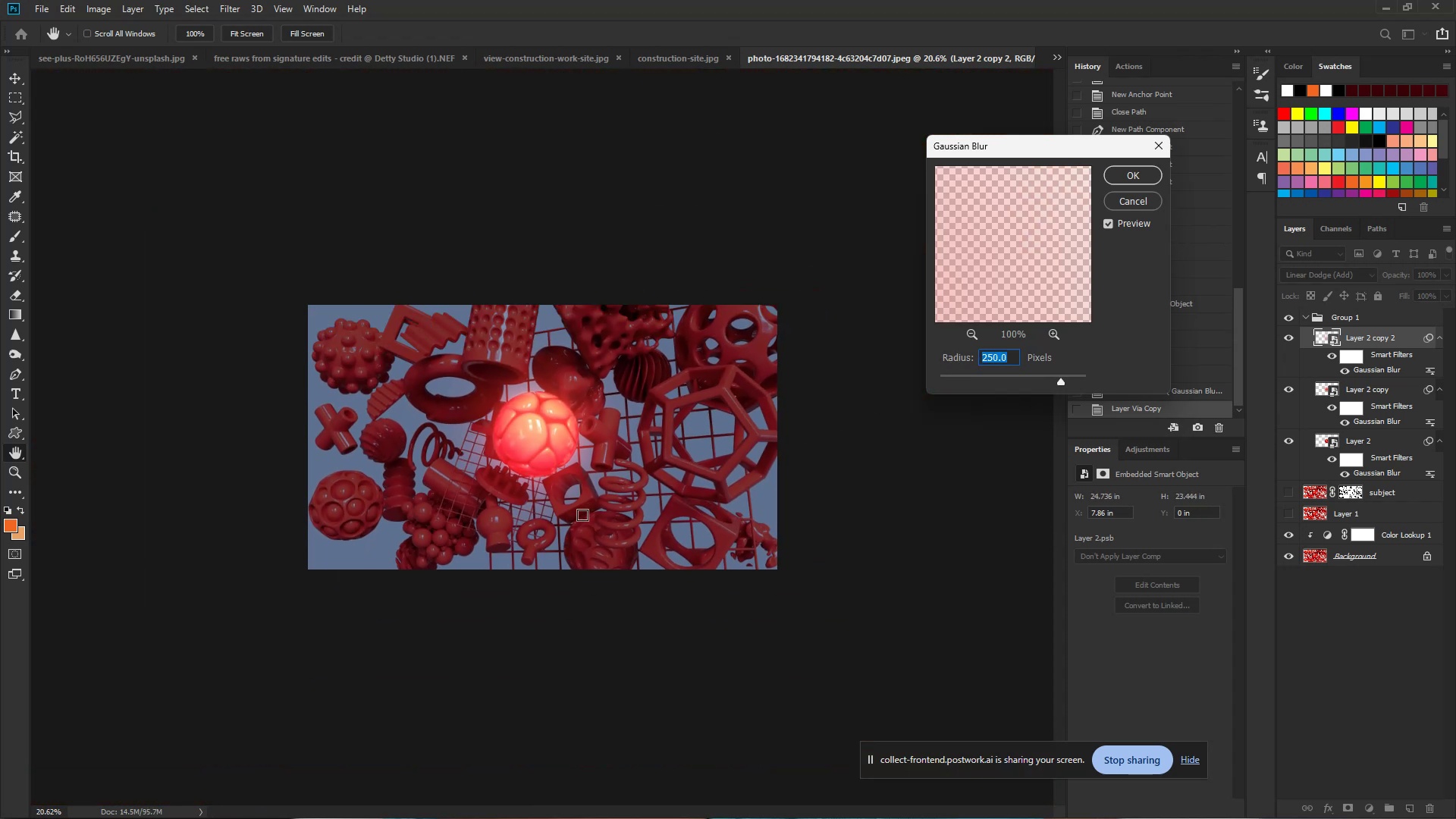 
hold_key(key=Space, duration=0.79)
 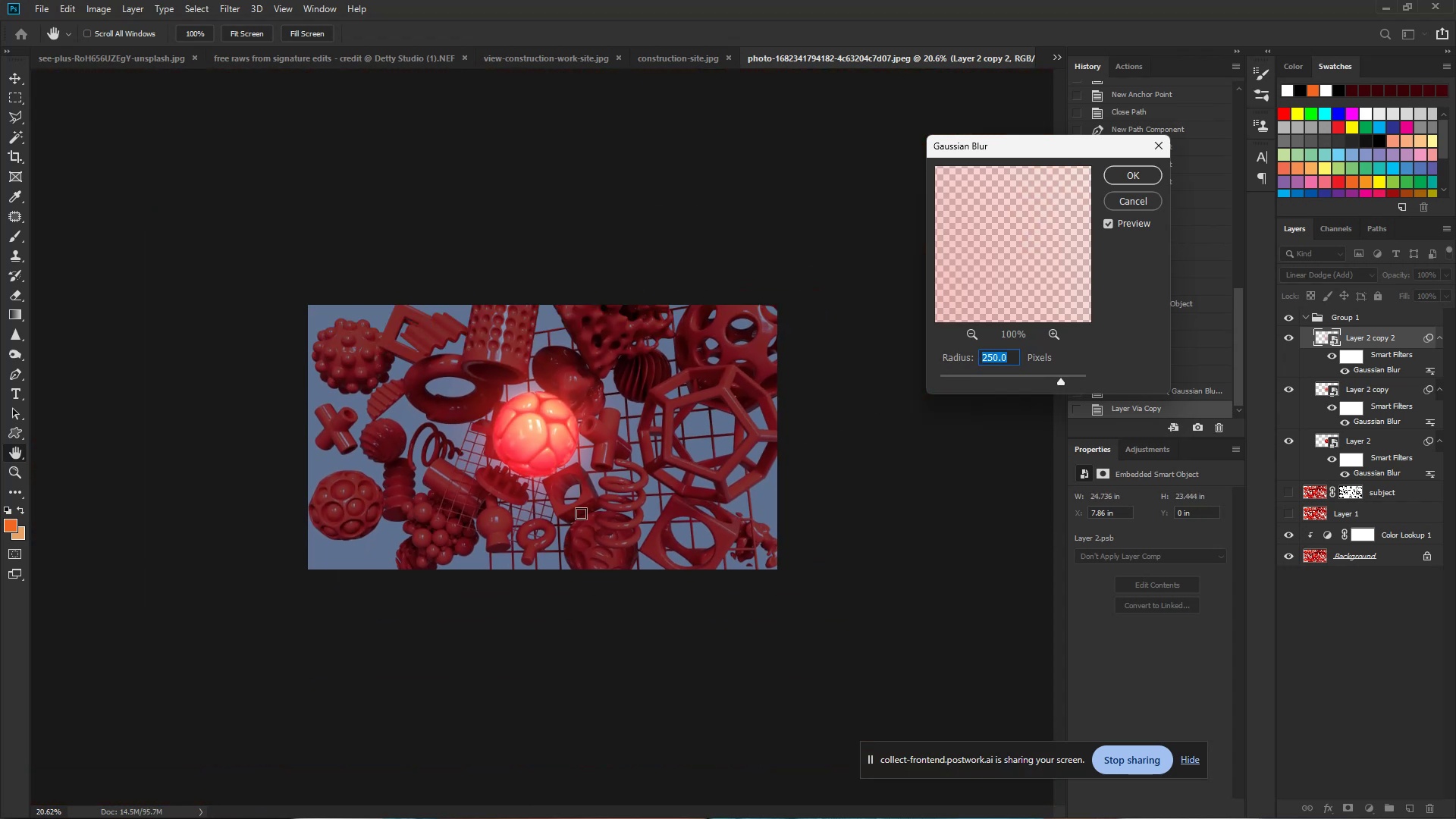 
left_click_drag(start_coordinate=[611, 402], to_coordinate=[514, 414])
 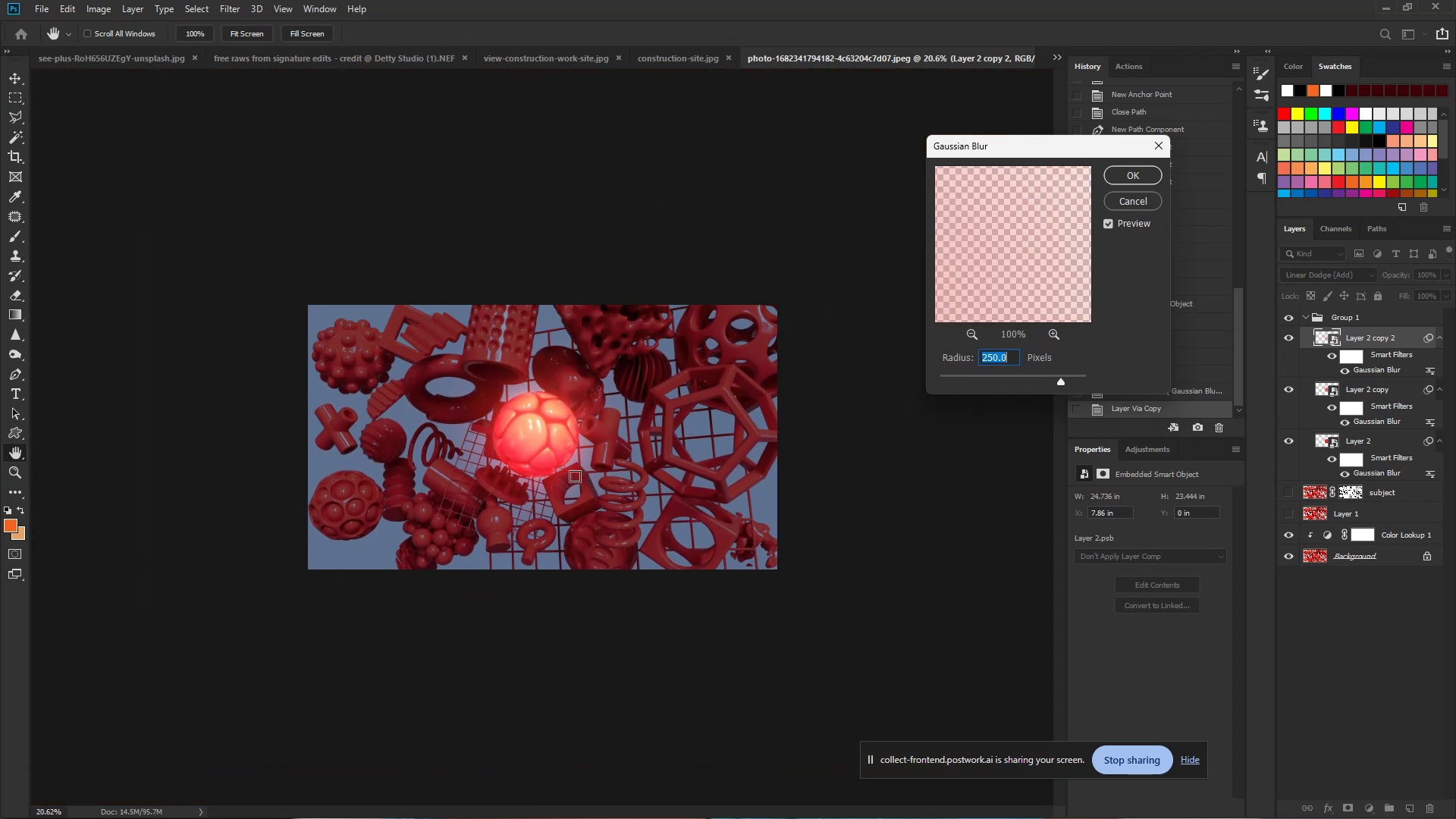 
hold_key(key=ControlLeft, duration=1.02)
 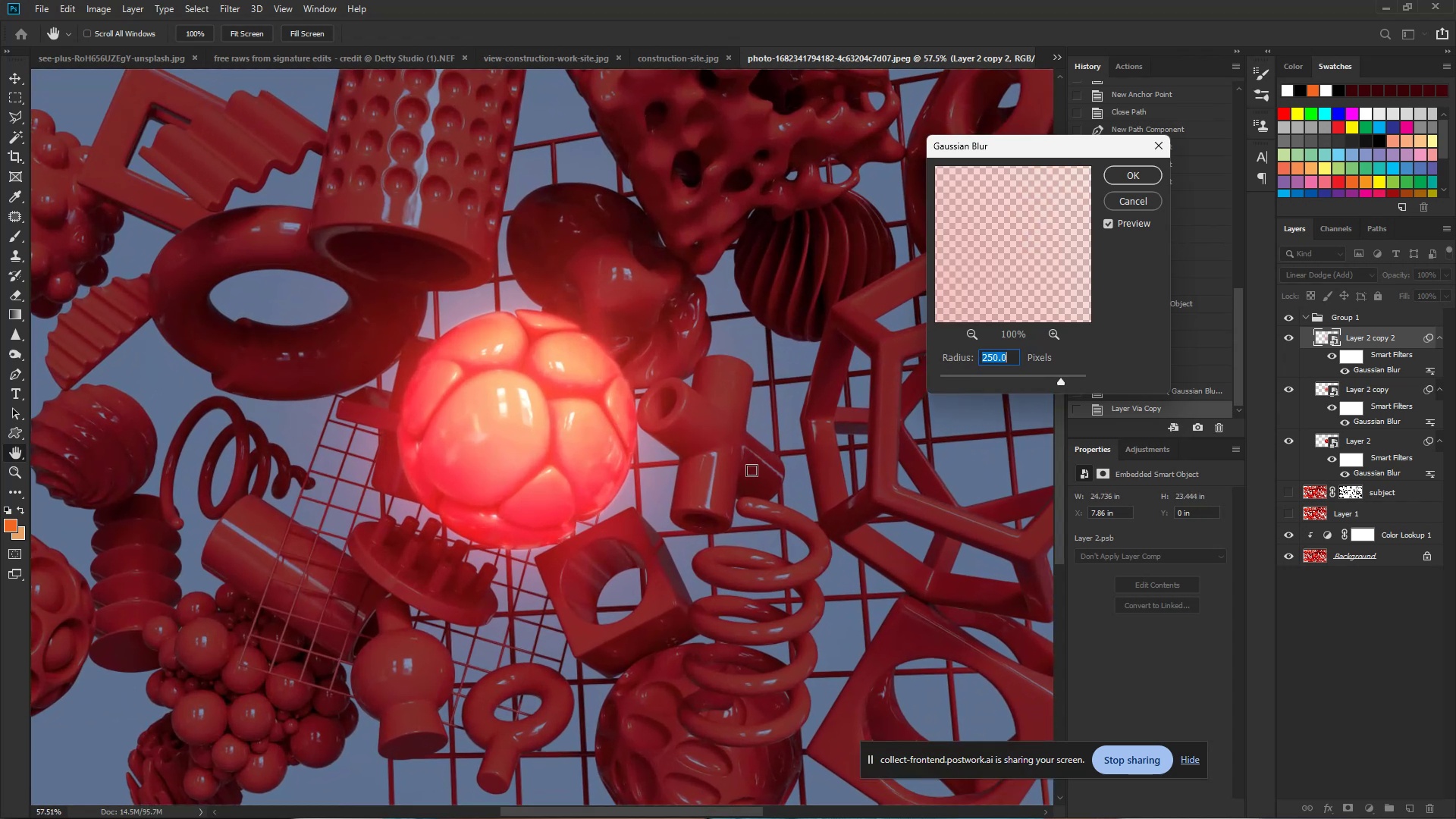 
hold_key(key=Space, duration=0.82)
 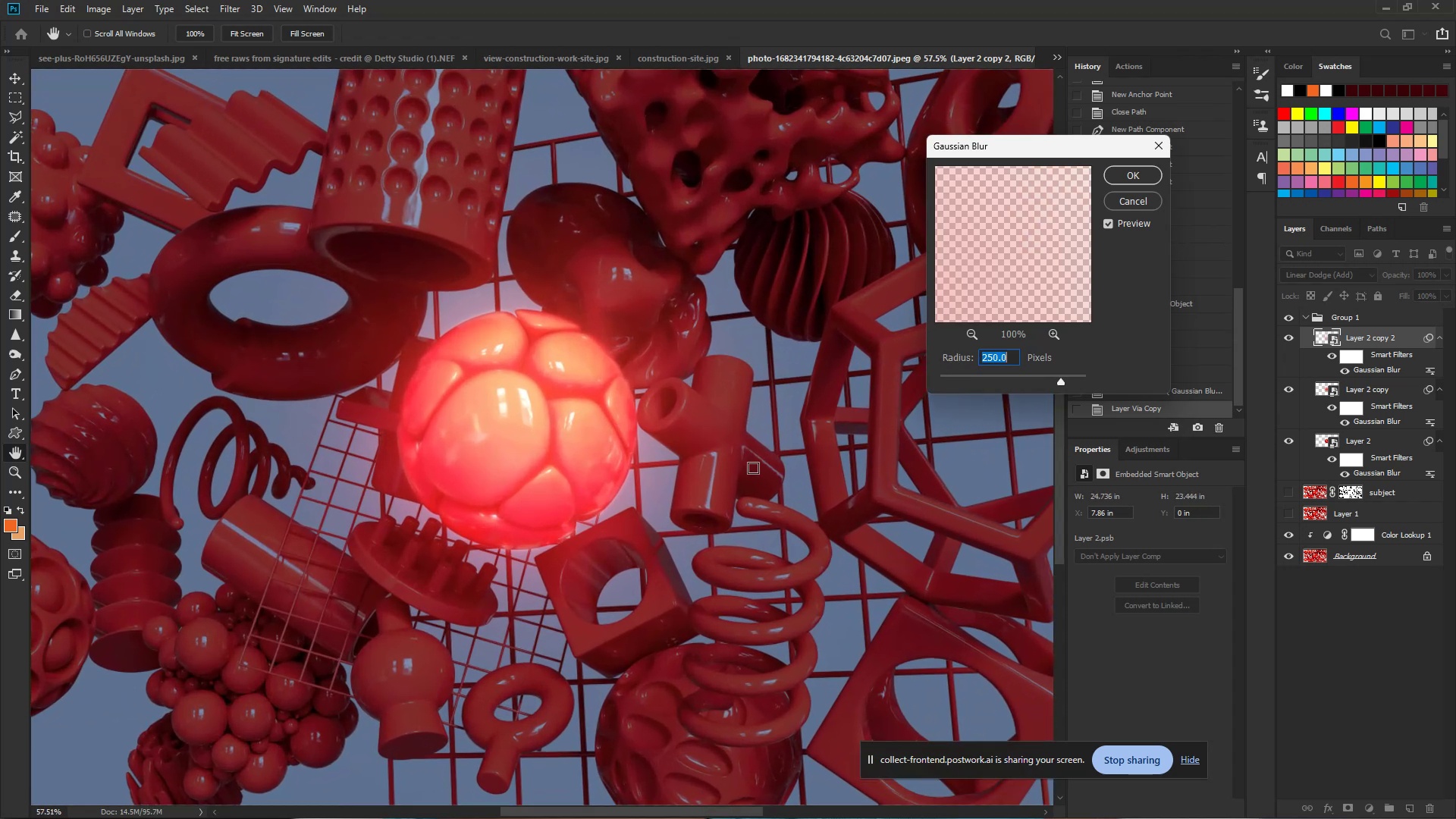 
left_click_drag(start_coordinate=[546, 425], to_coordinate=[612, 426])
 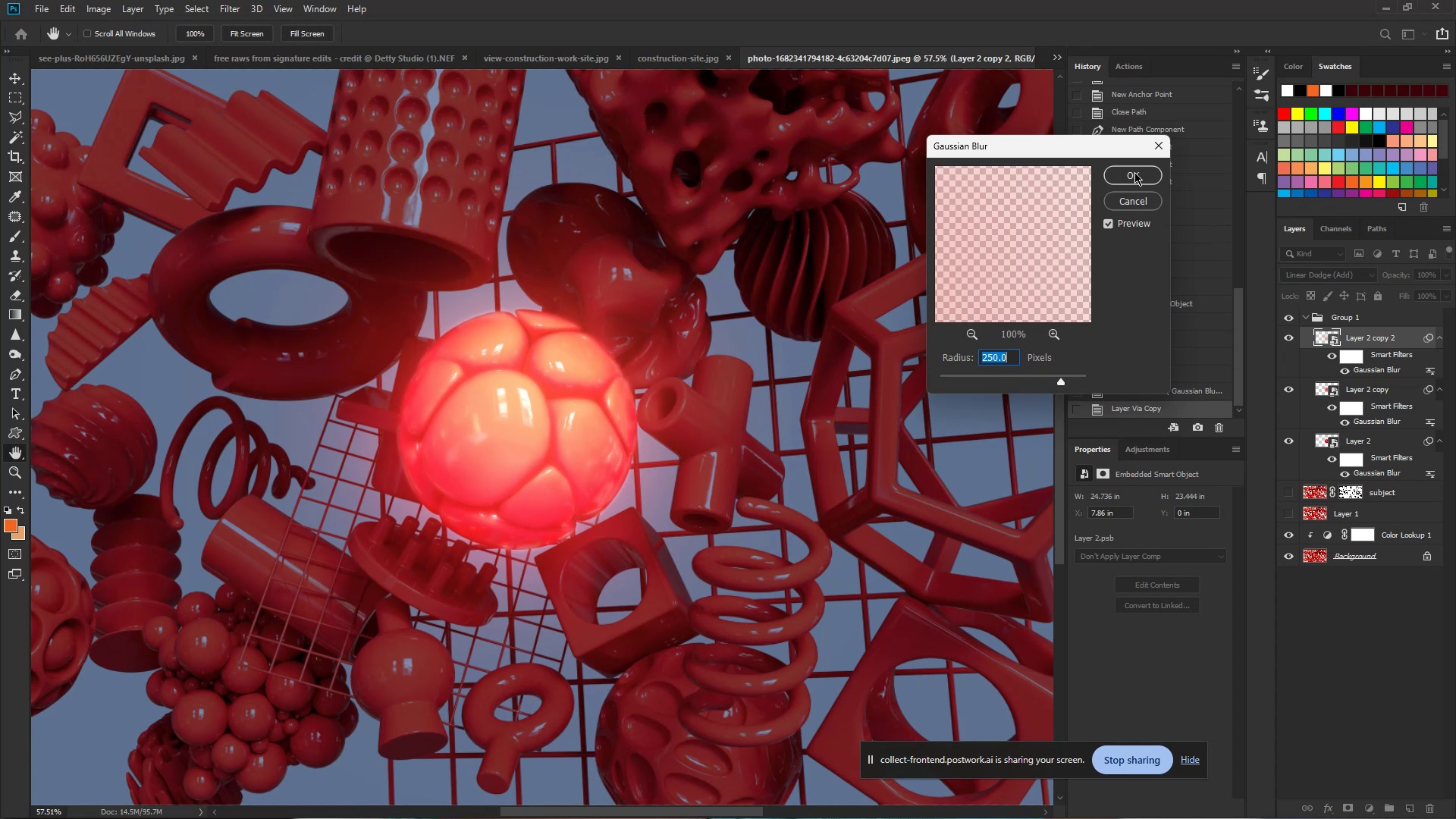 
wait(17.61)
 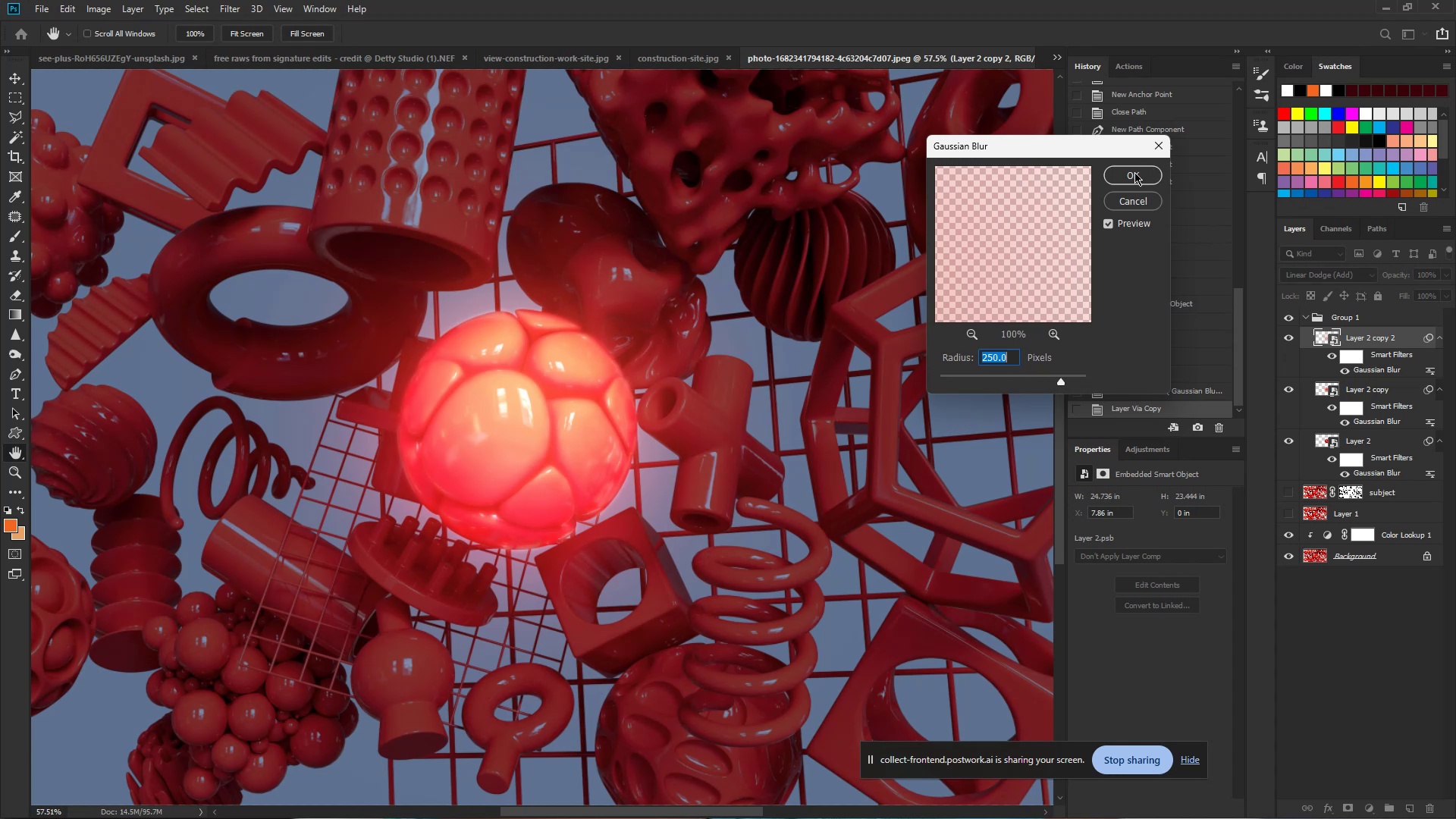 
left_click([1132, 174])
 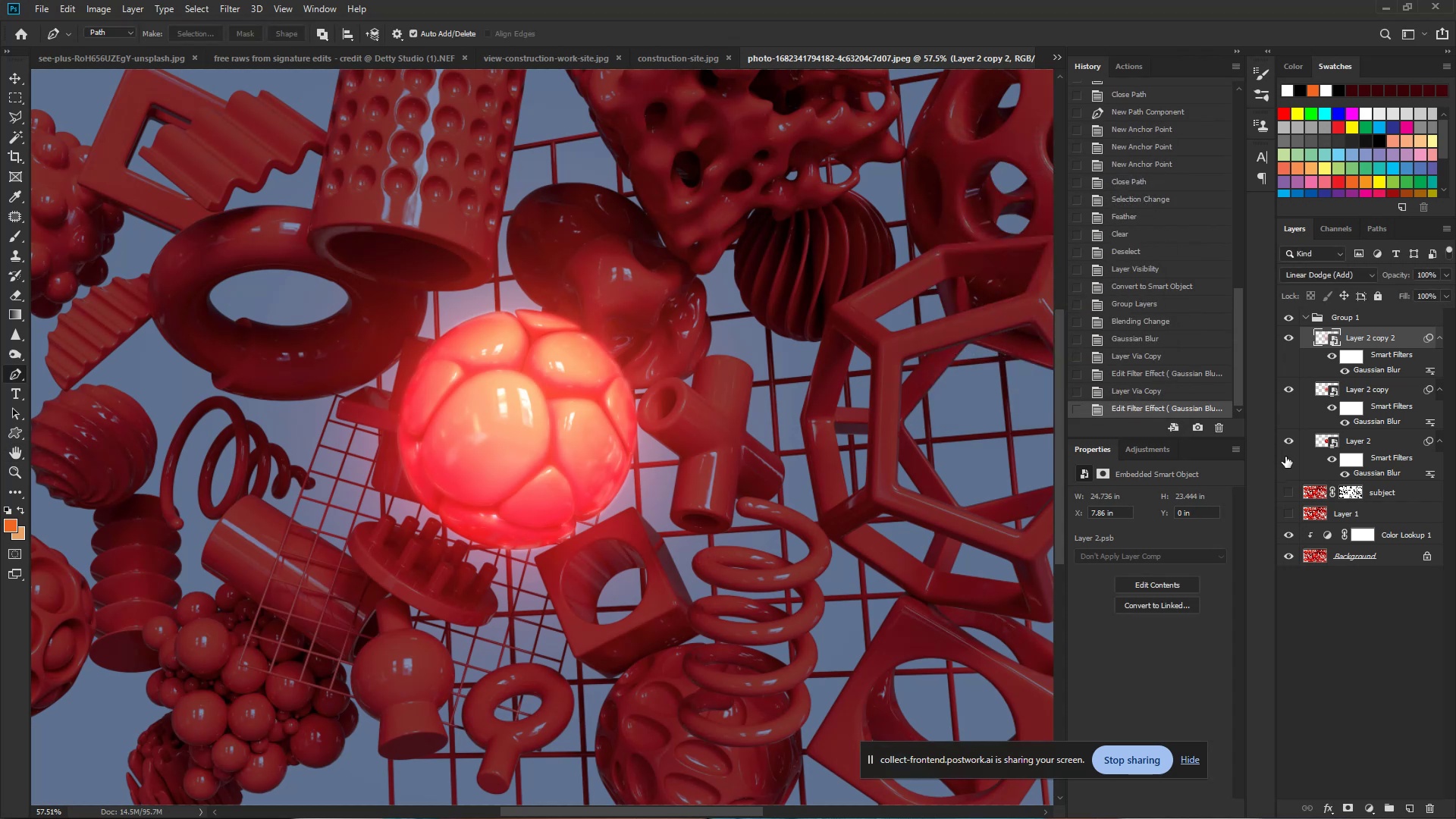 
hold_key(key=Space, duration=1.53)
 